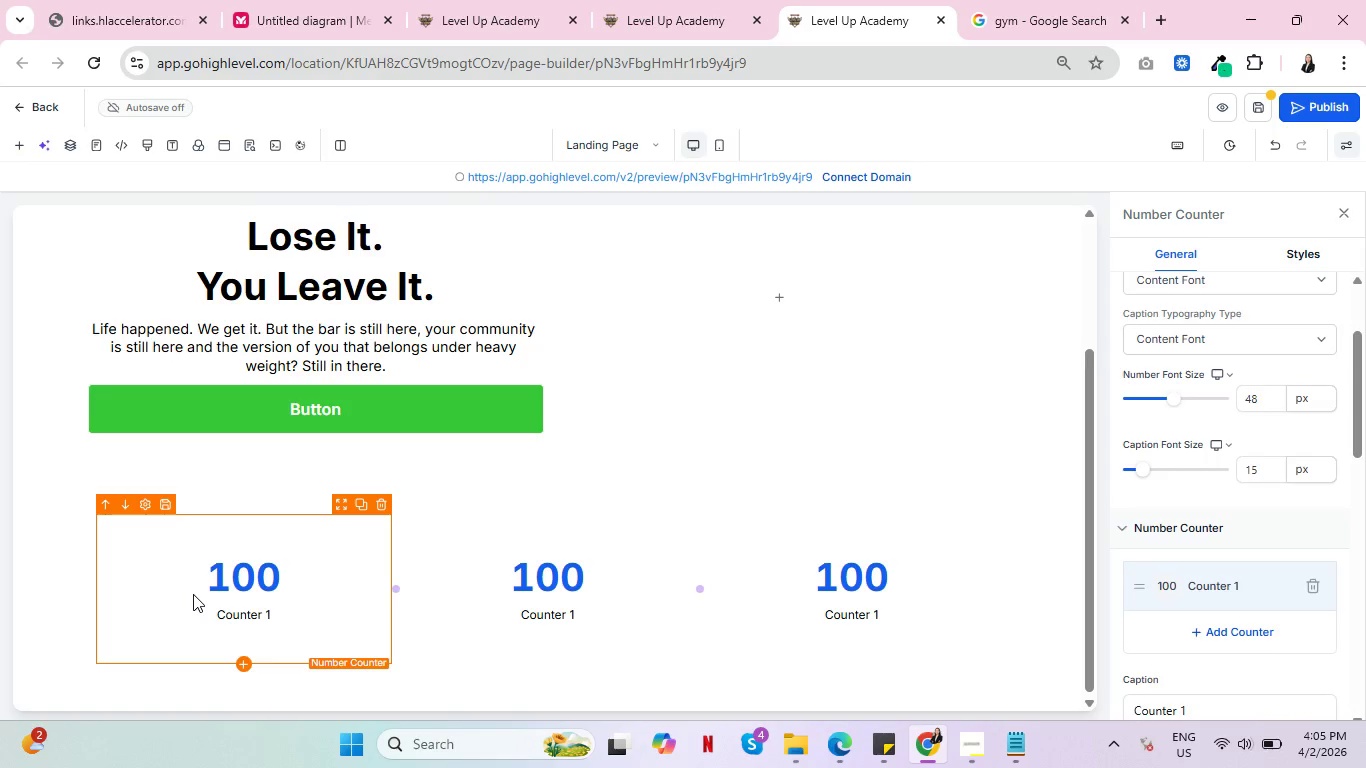 
wait(13.12)
 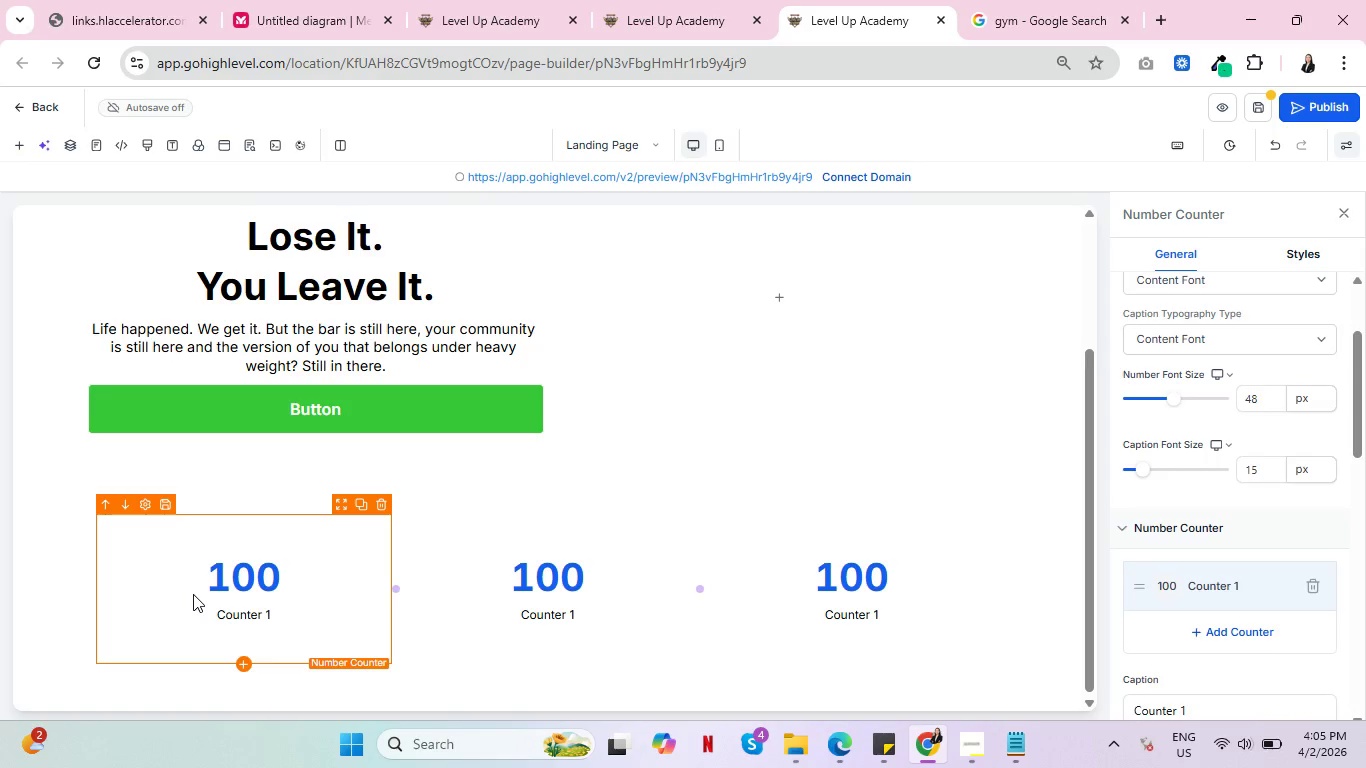 
left_click([1189, 583])
 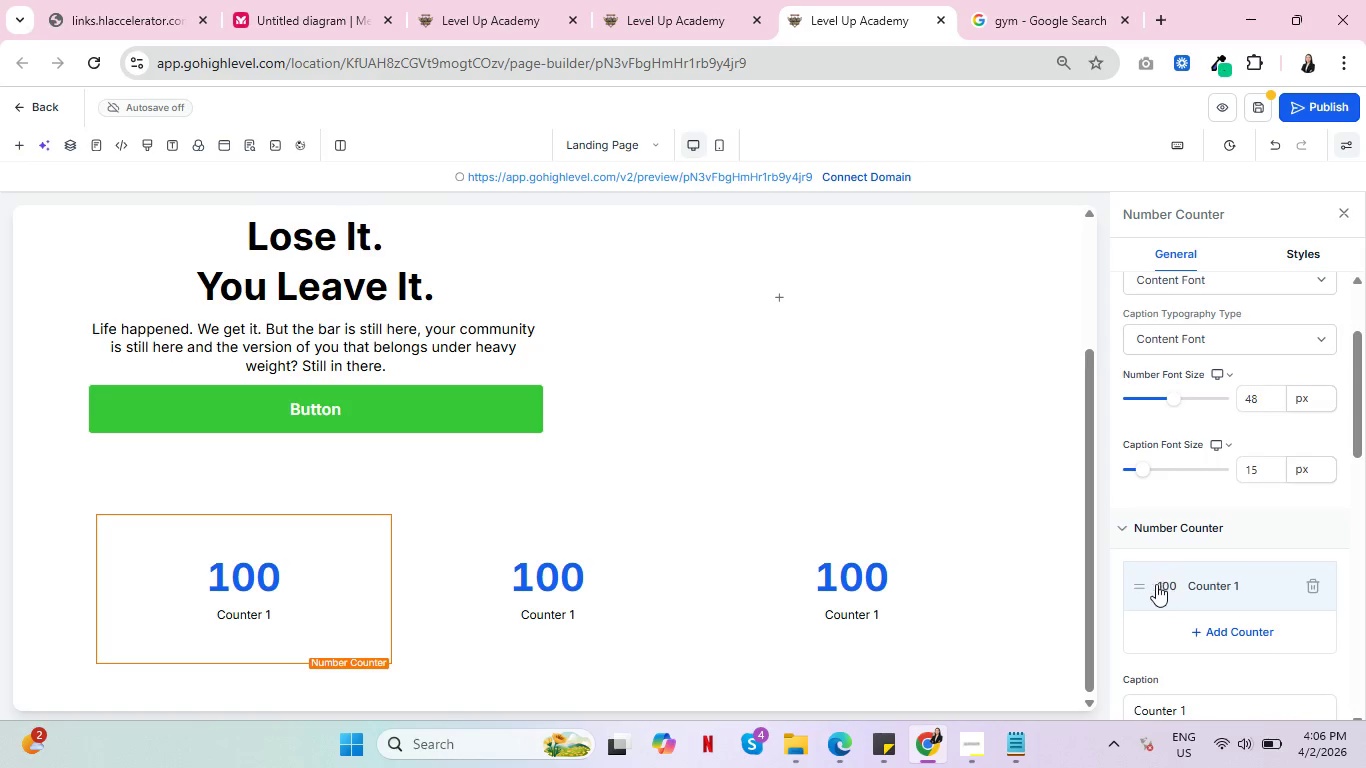 
left_click([1138, 583])
 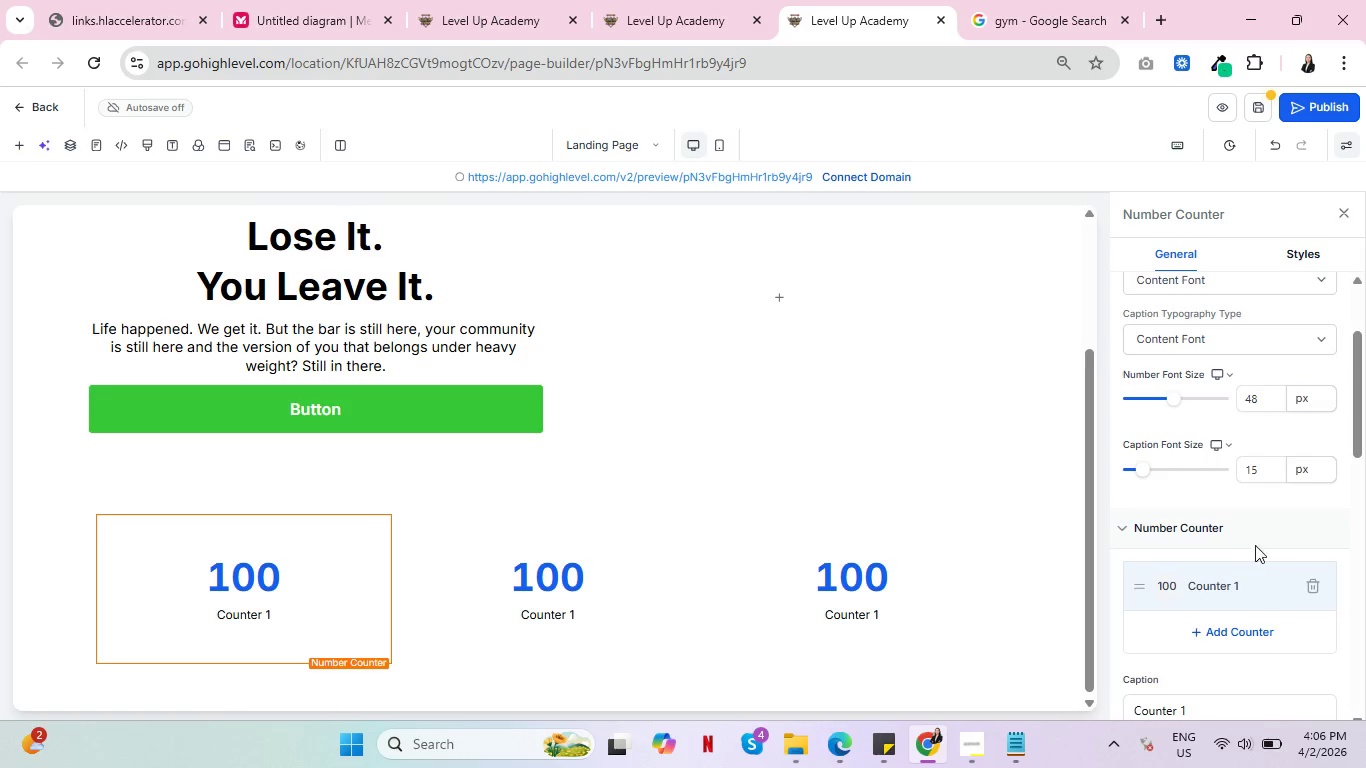 
scroll: coordinate [1282, 536], scroll_direction: down, amount: 5.0
 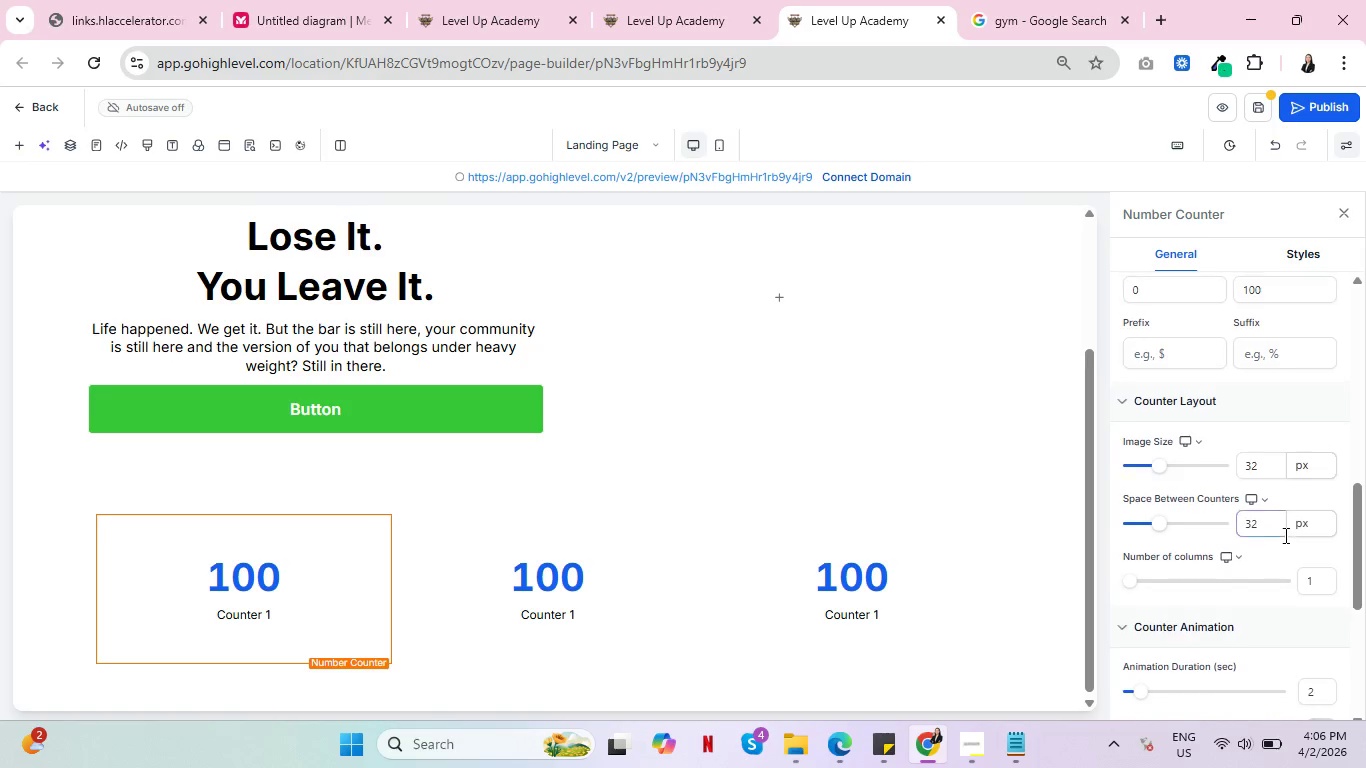 
scroll: coordinate [1284, 535], scroll_direction: up, amount: 2.0
 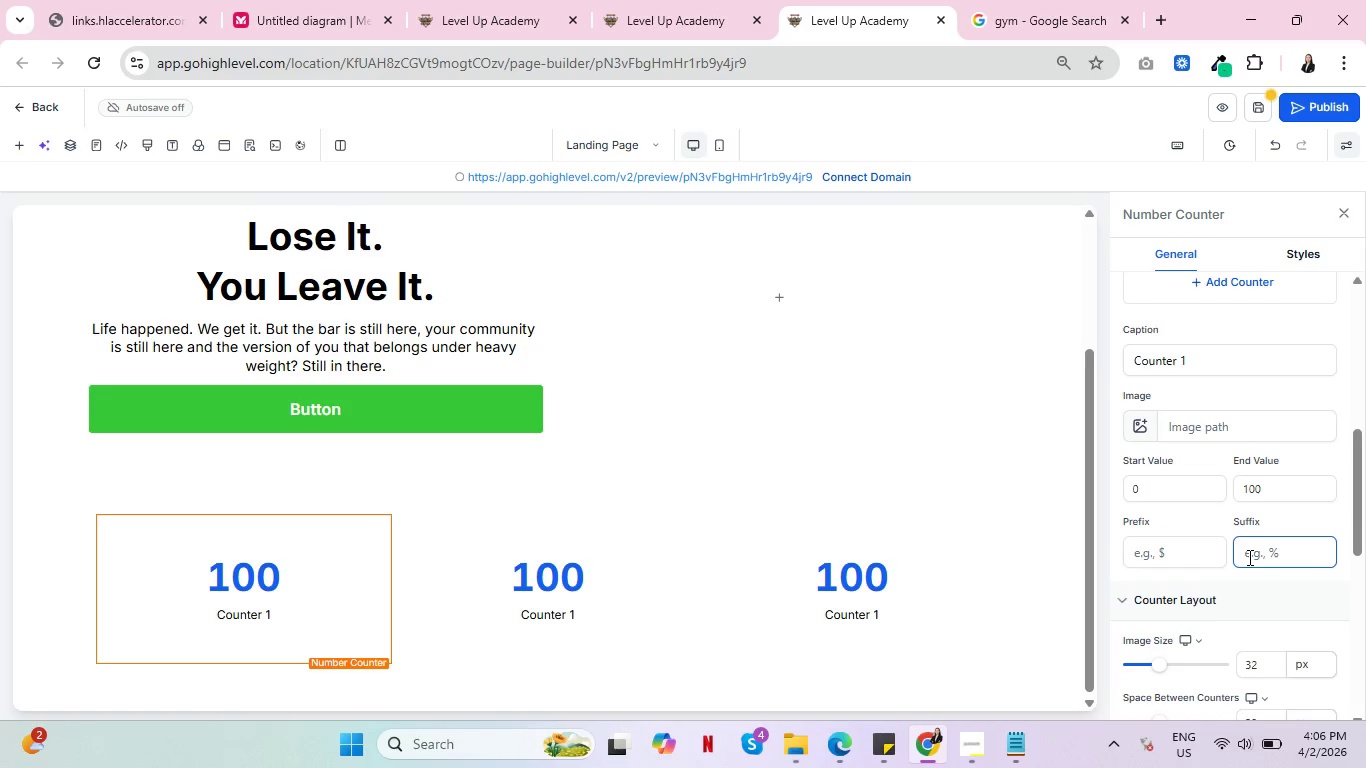 
key(Control+ControlLeft)
 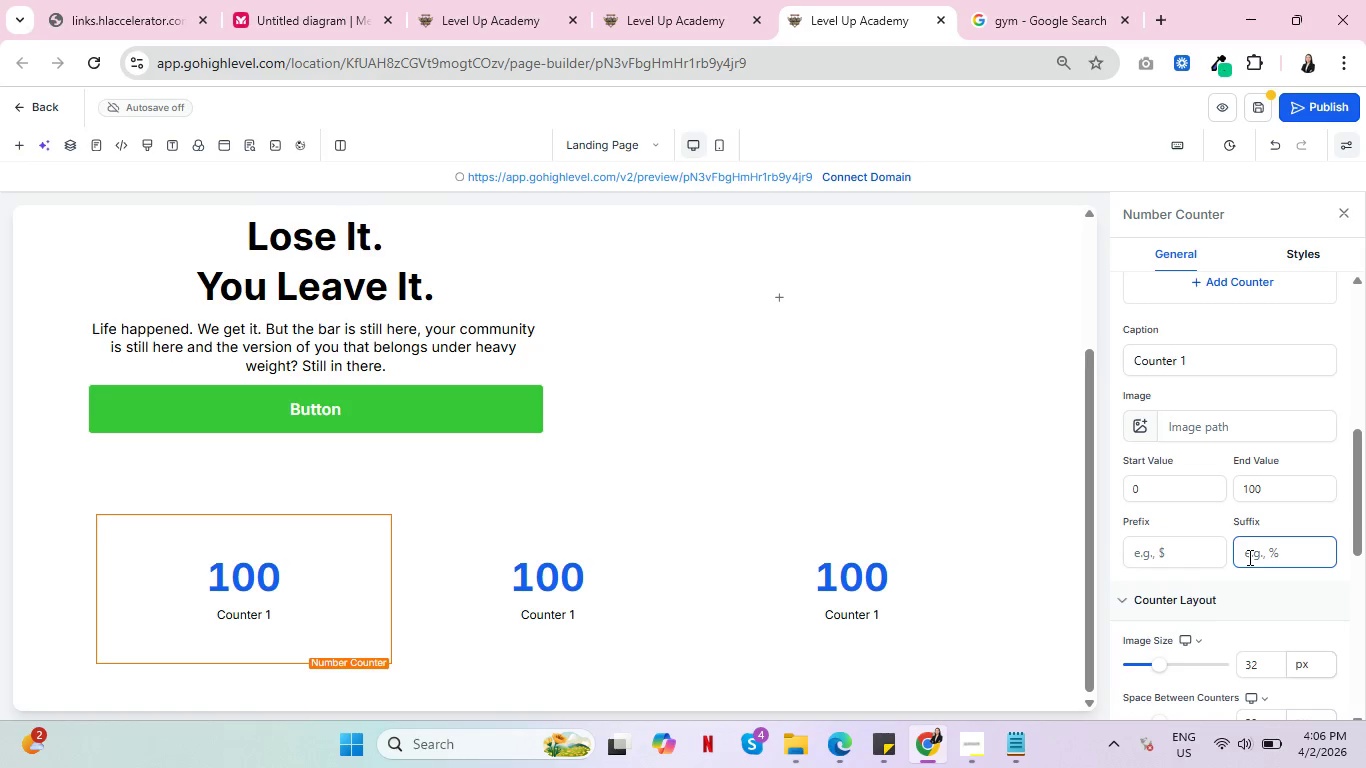 
key(Control+ControlLeft)
 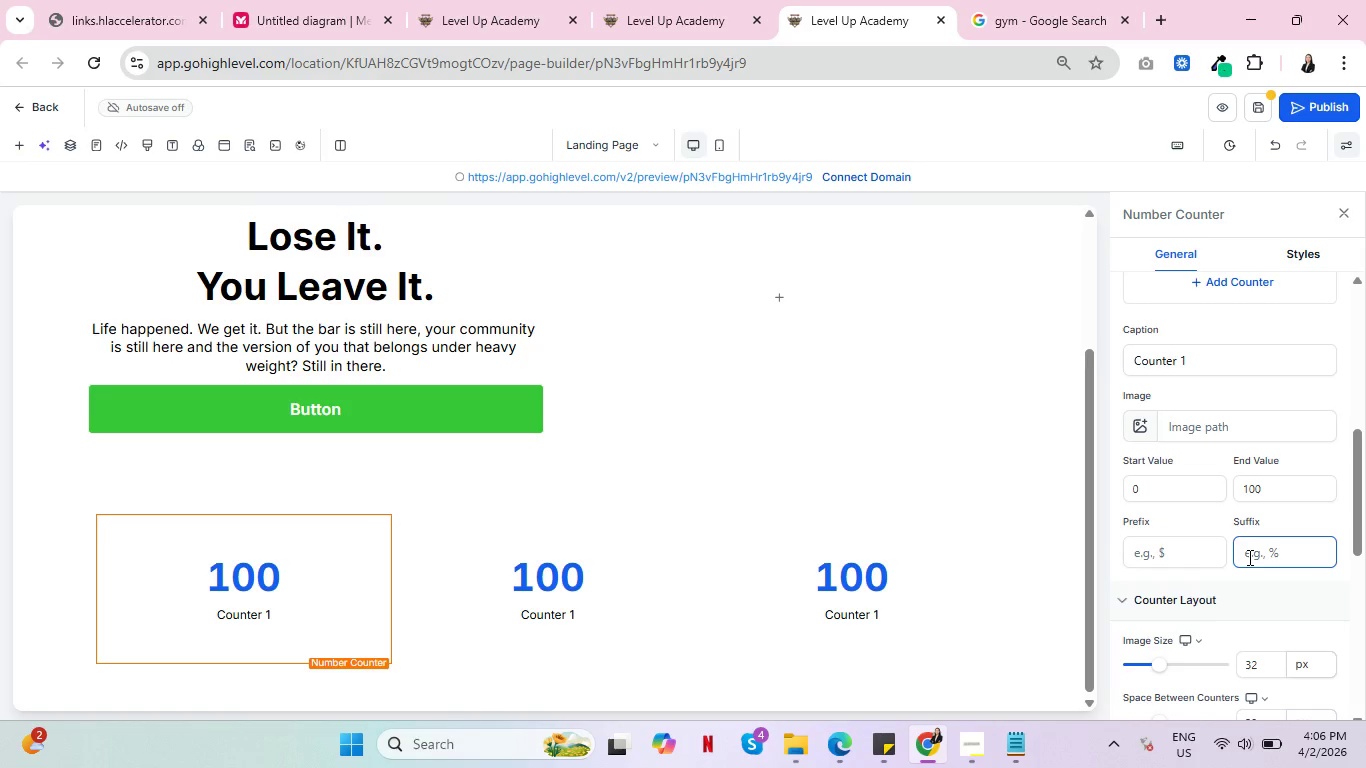 
scroll: coordinate [1248, 557], scroll_direction: down, amount: 2.0
 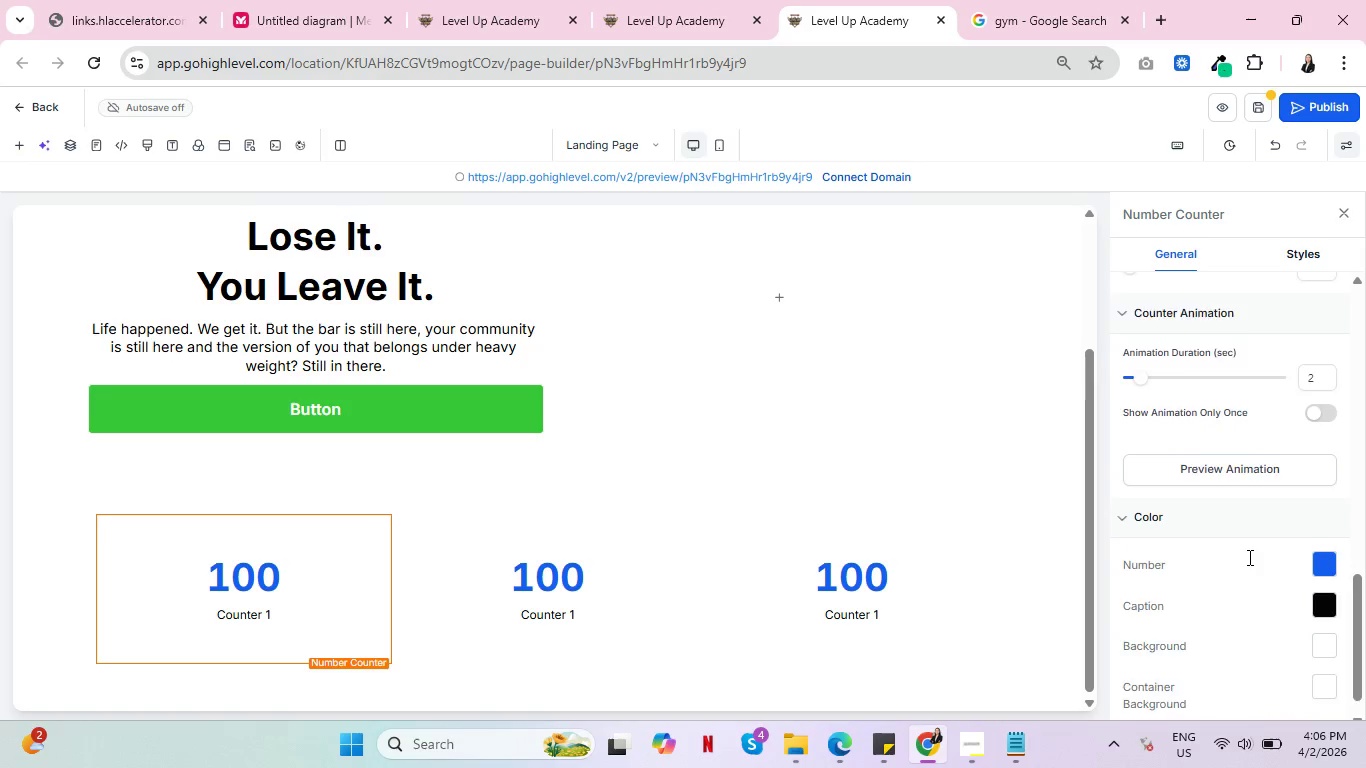 
scroll: coordinate [1248, 557], scroll_direction: none, amount: 0.0
 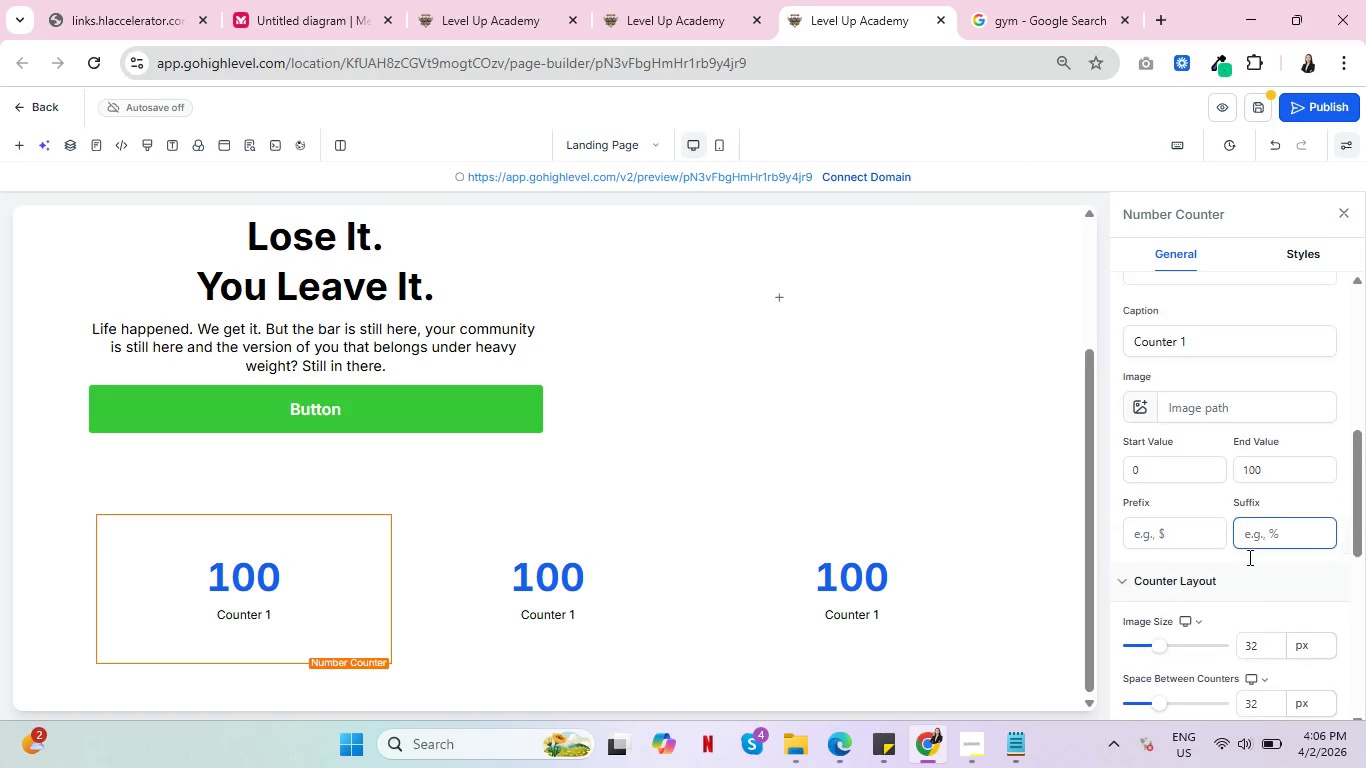 
scroll: coordinate [1248, 557], scroll_direction: up, amount: 3.0
 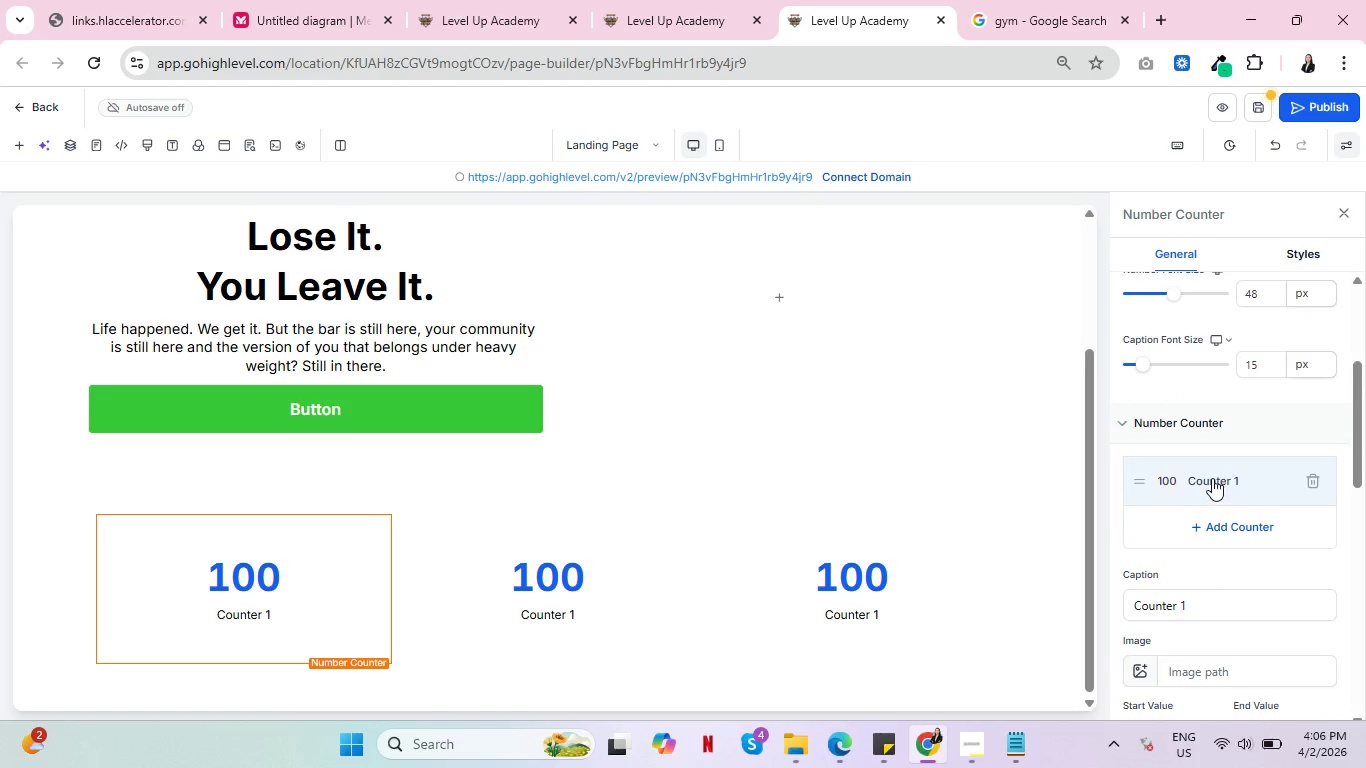 
left_click([1212, 478])
 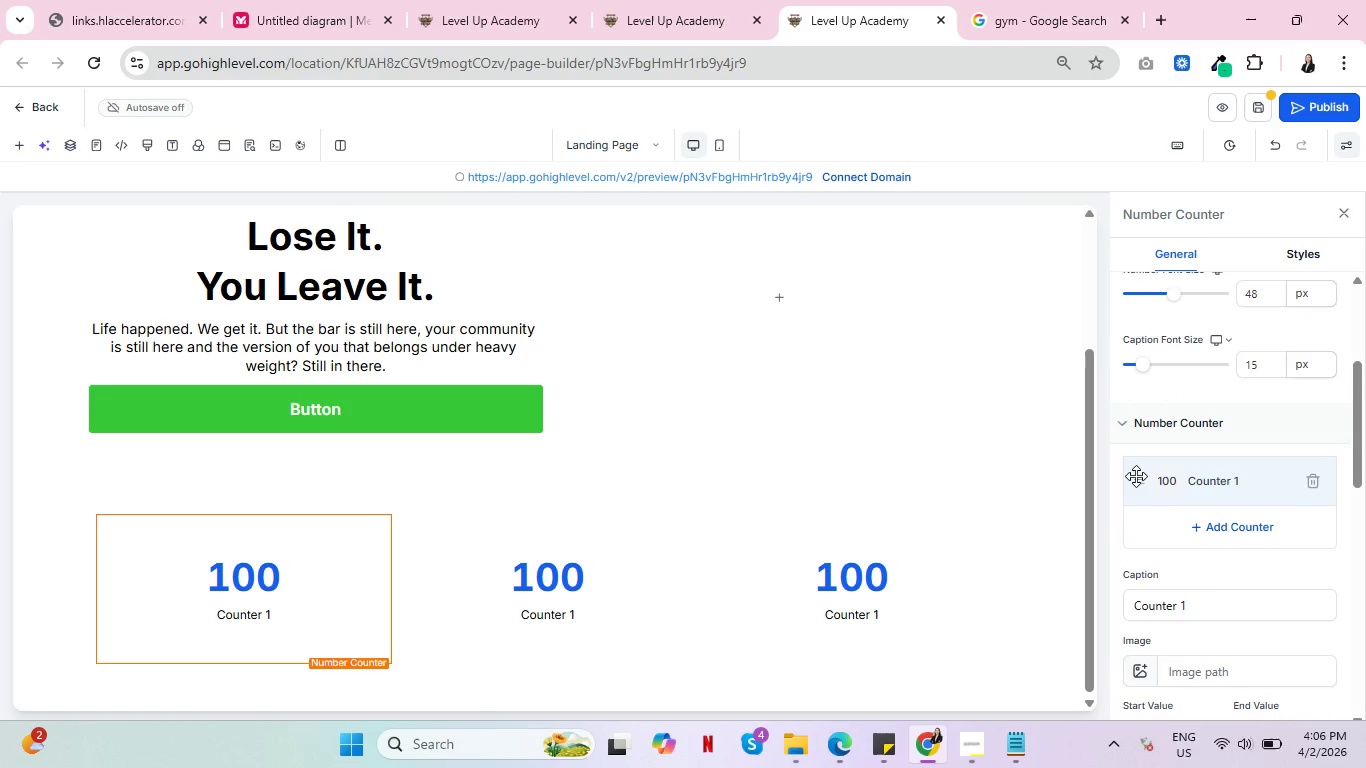 
left_click([1136, 476])
 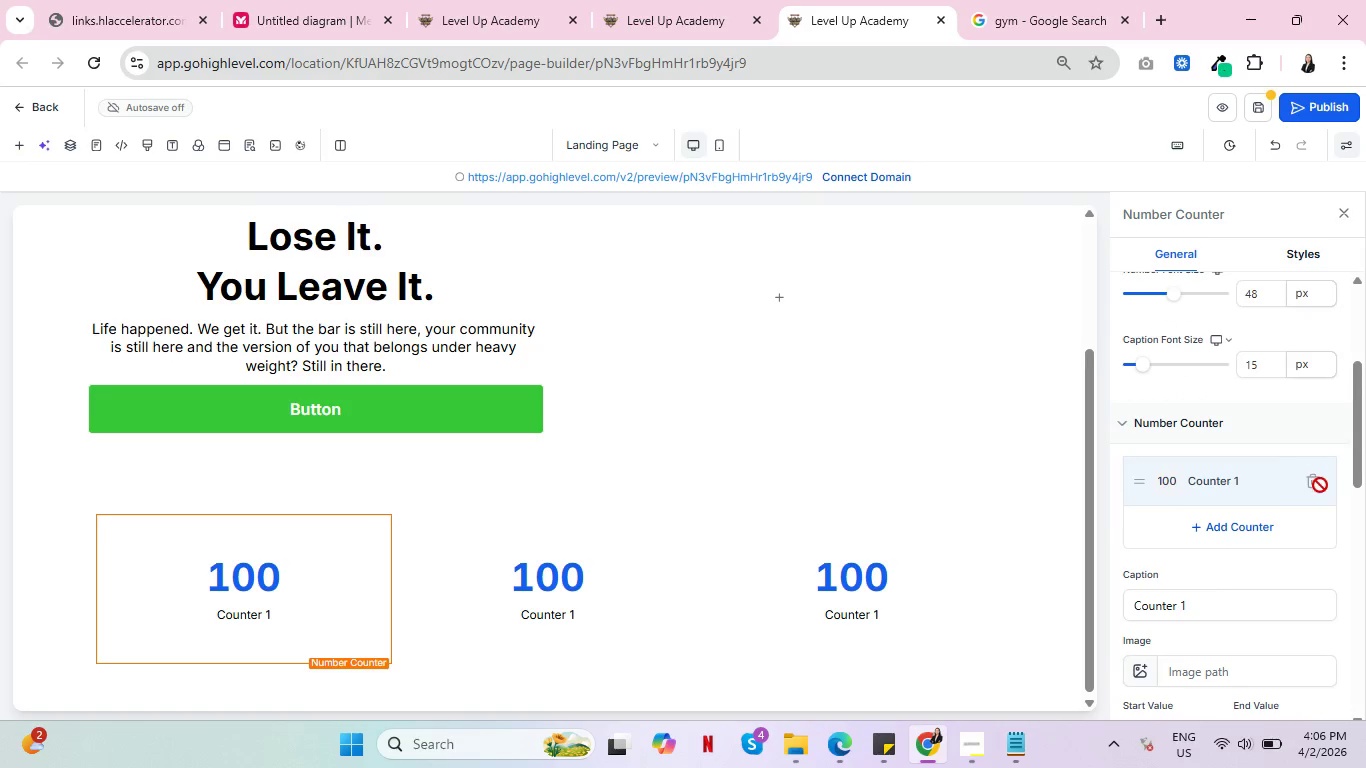 
left_click([1320, 485])
 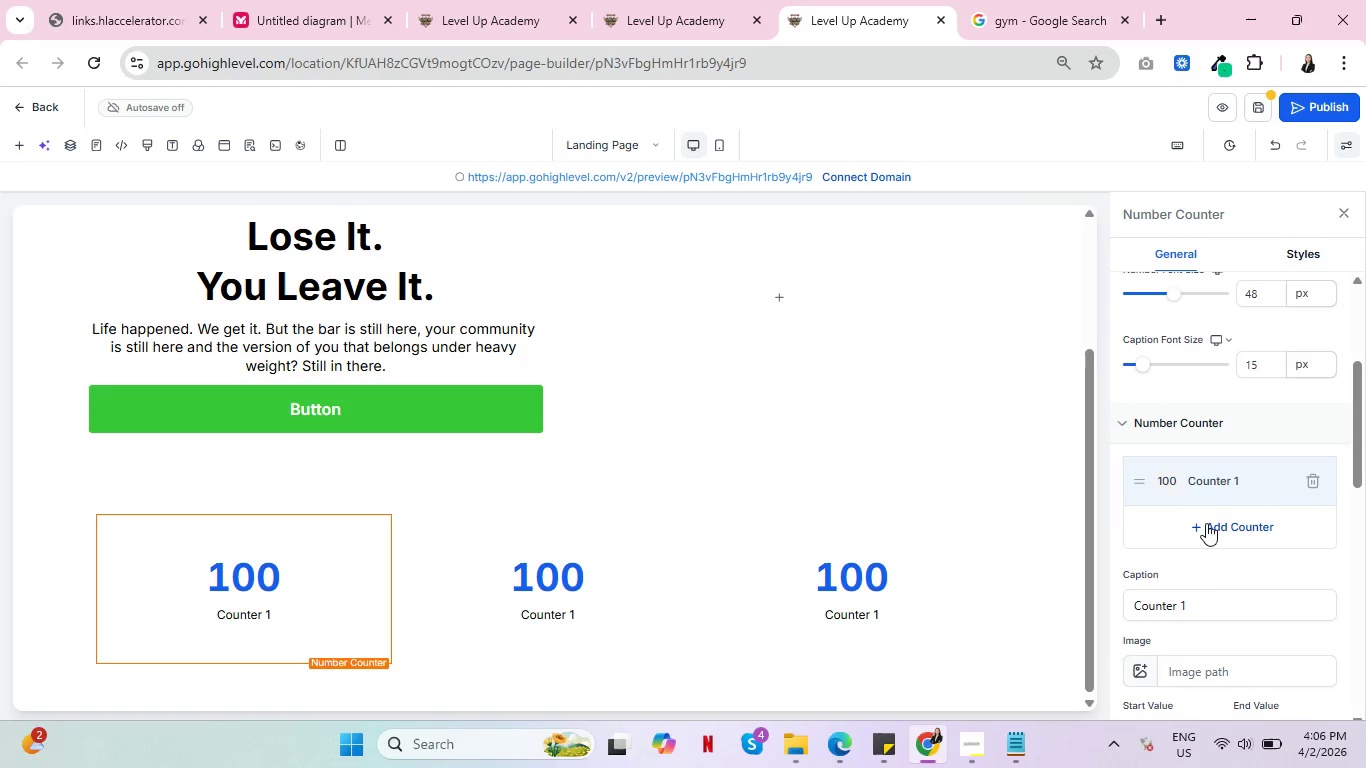 
left_click([1206, 523])
 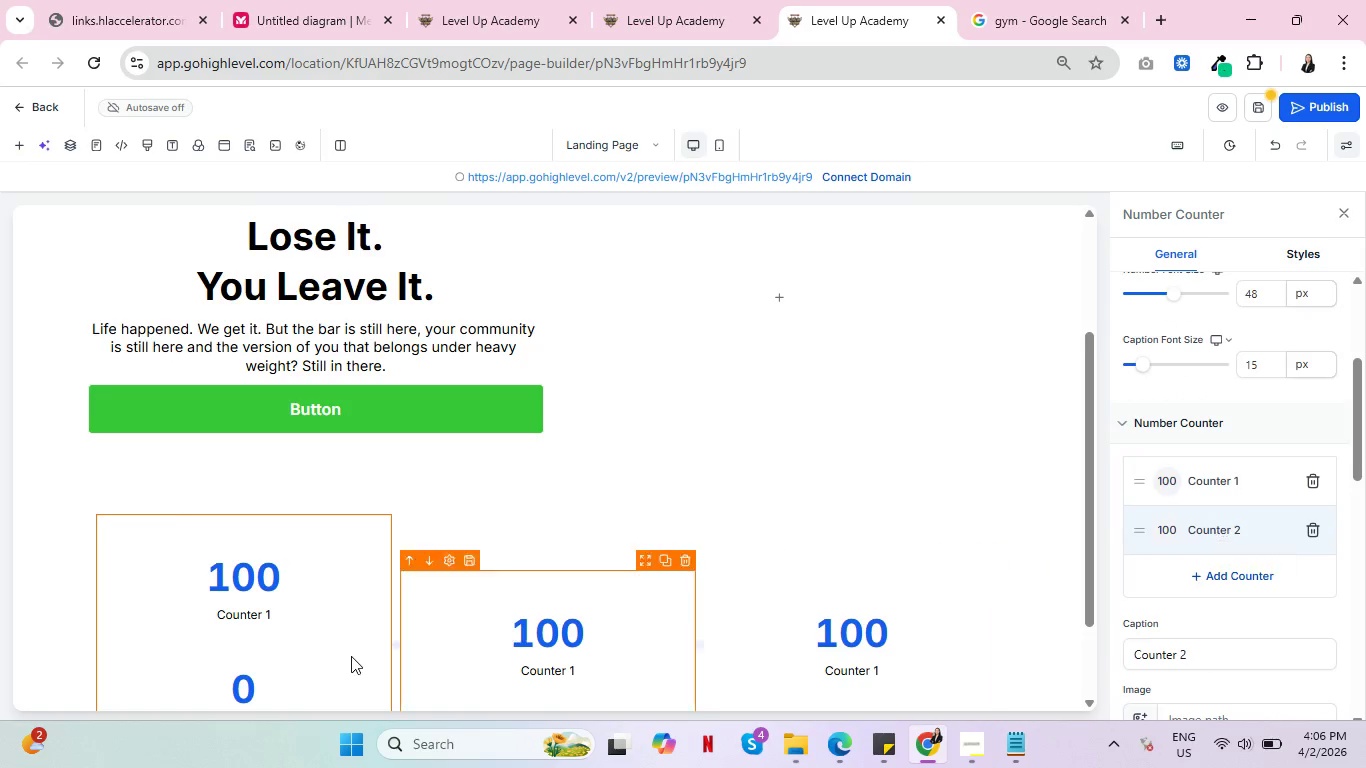 
scroll: coordinate [353, 655], scroll_direction: down, amount: 2.0
 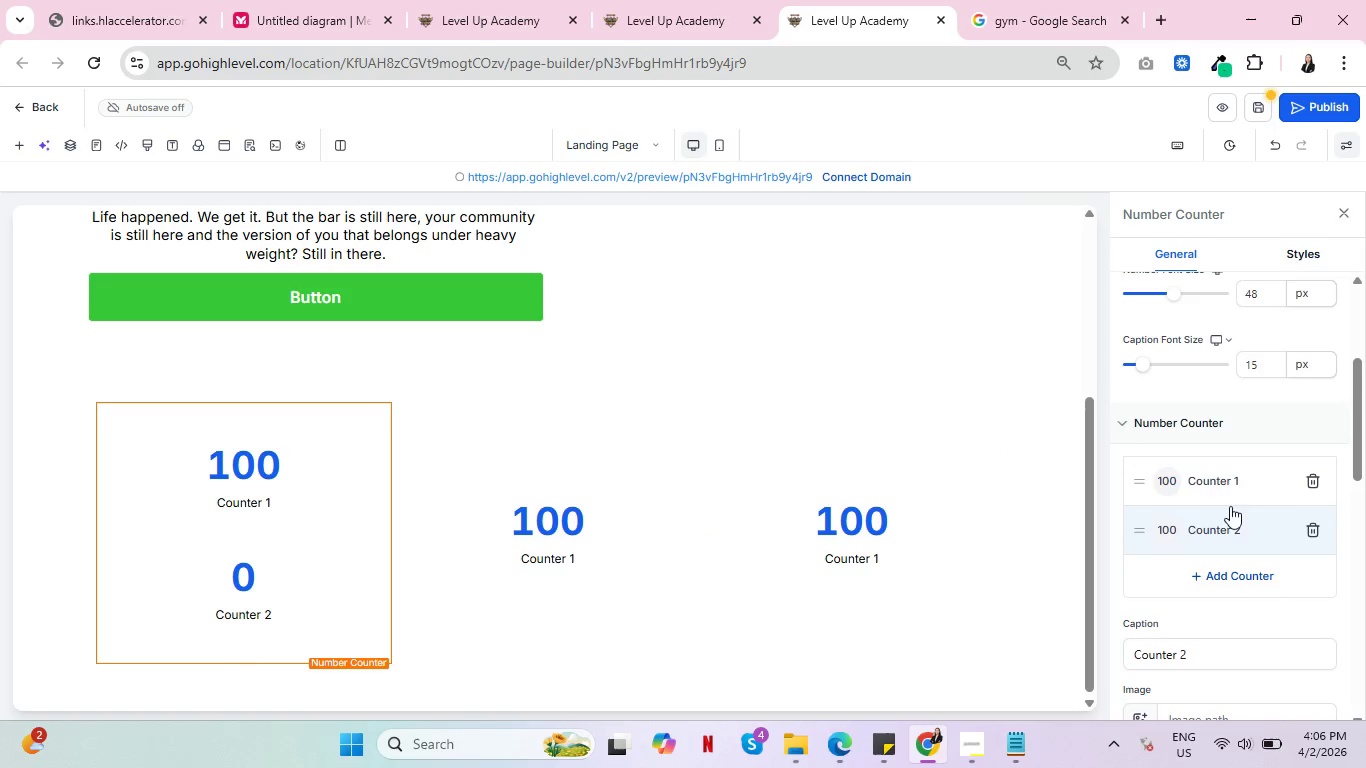 
wait(5.85)
 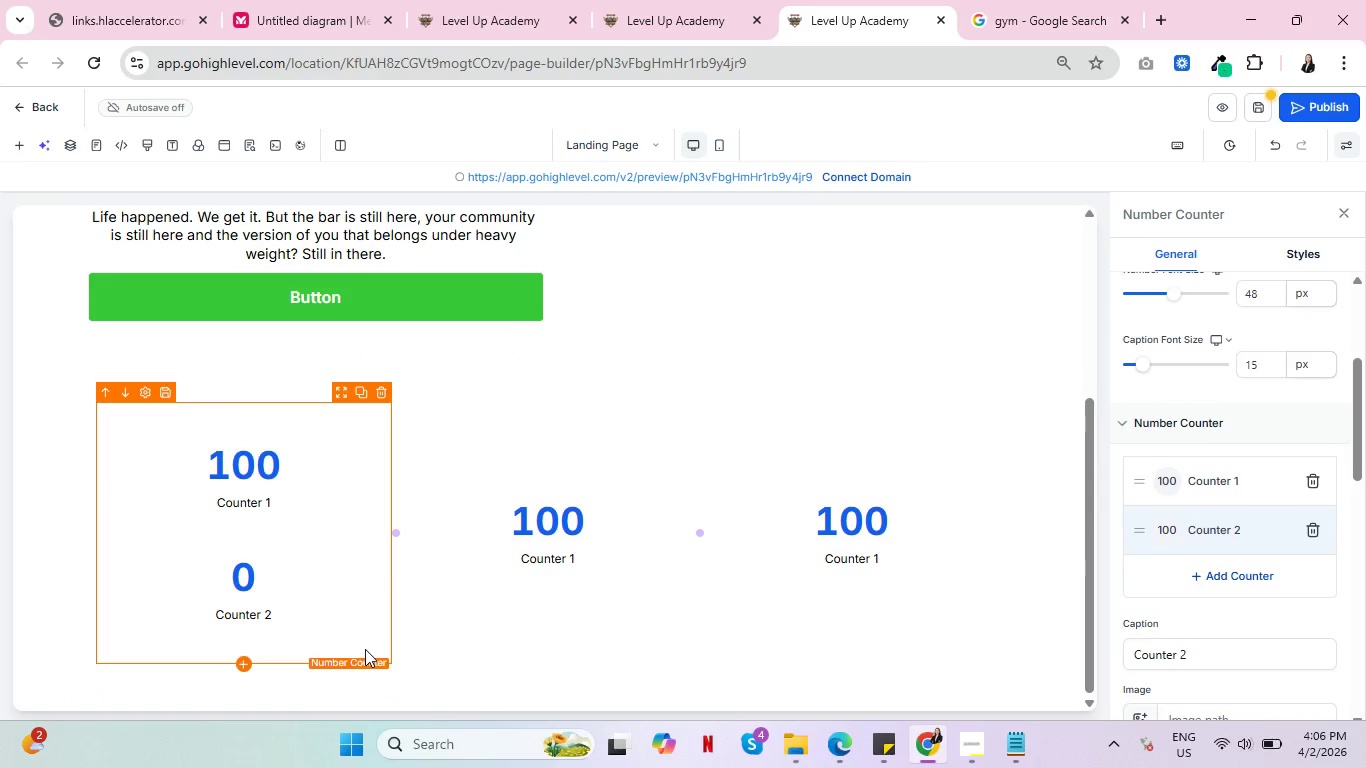 
left_click([1186, 479])
 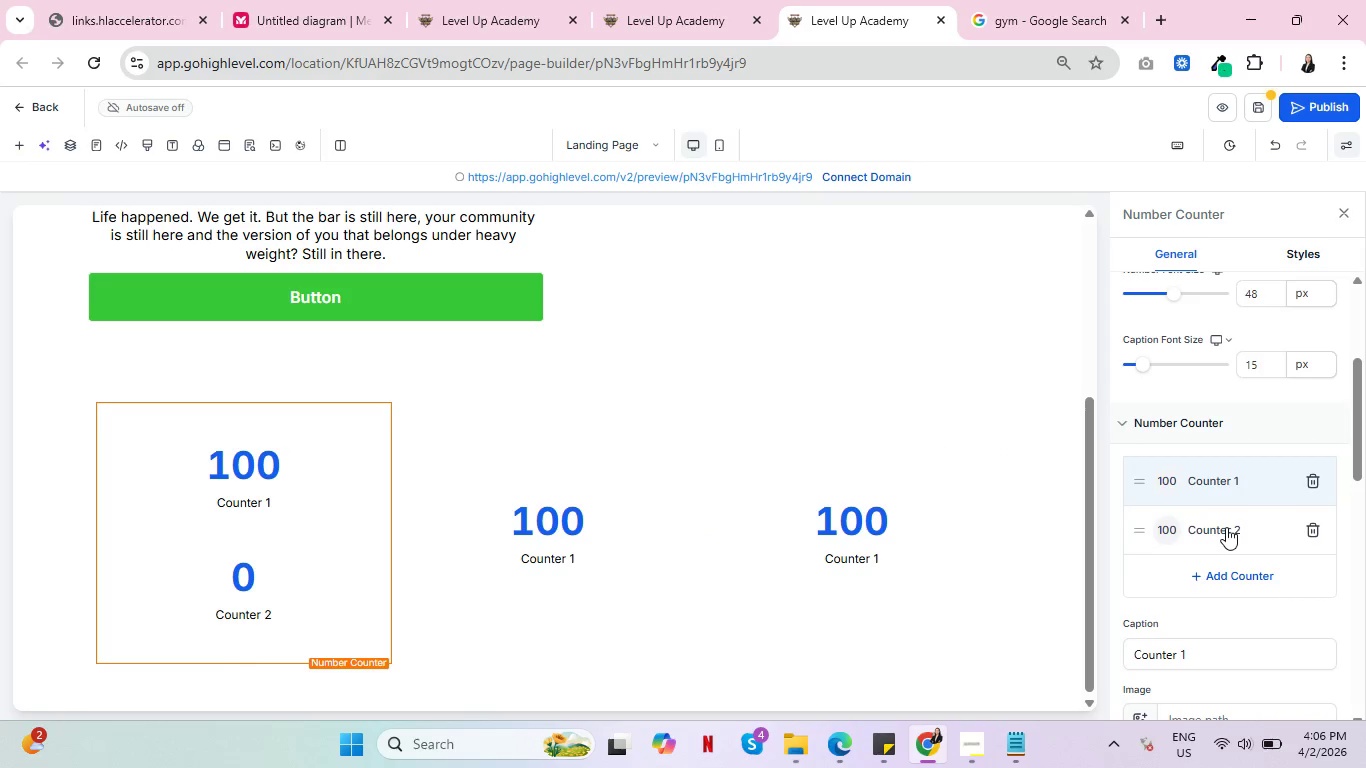 
left_click([1226, 527])
 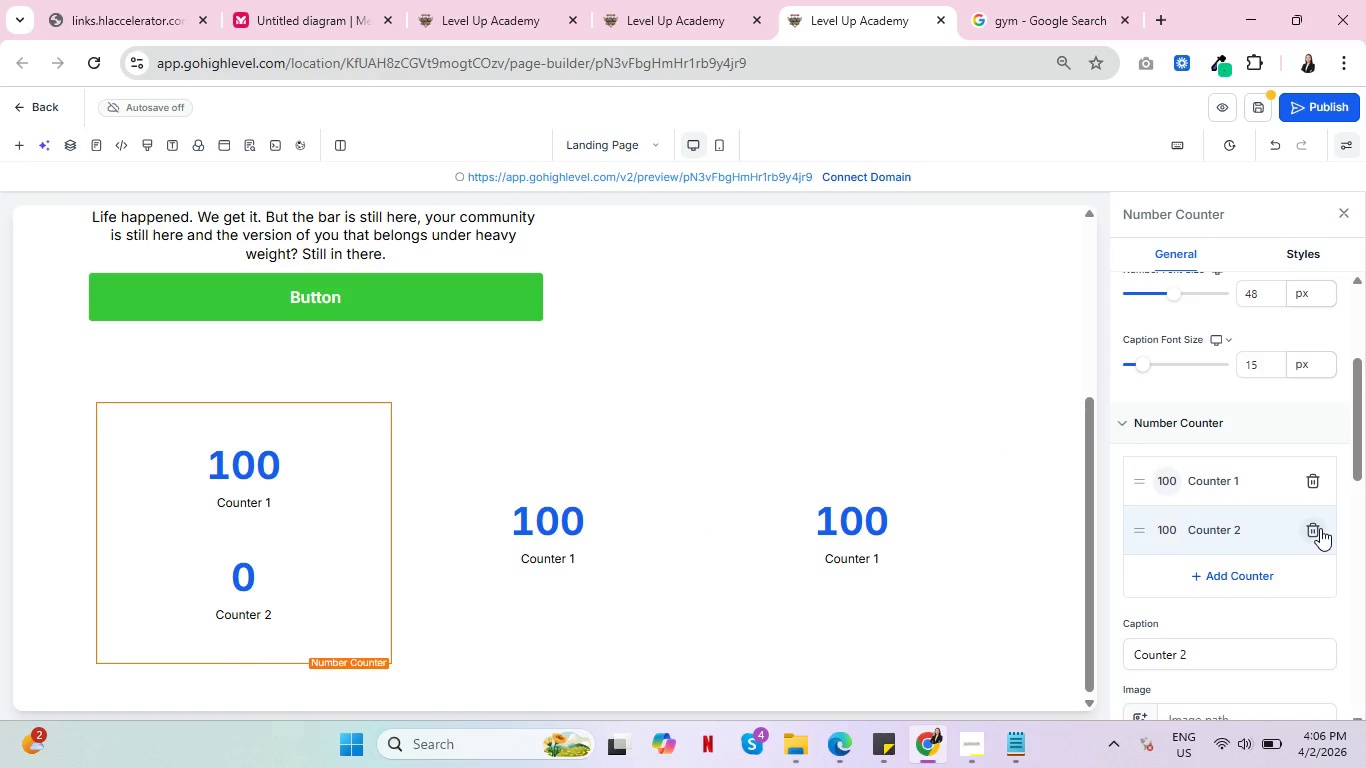 
left_click([1320, 528])
 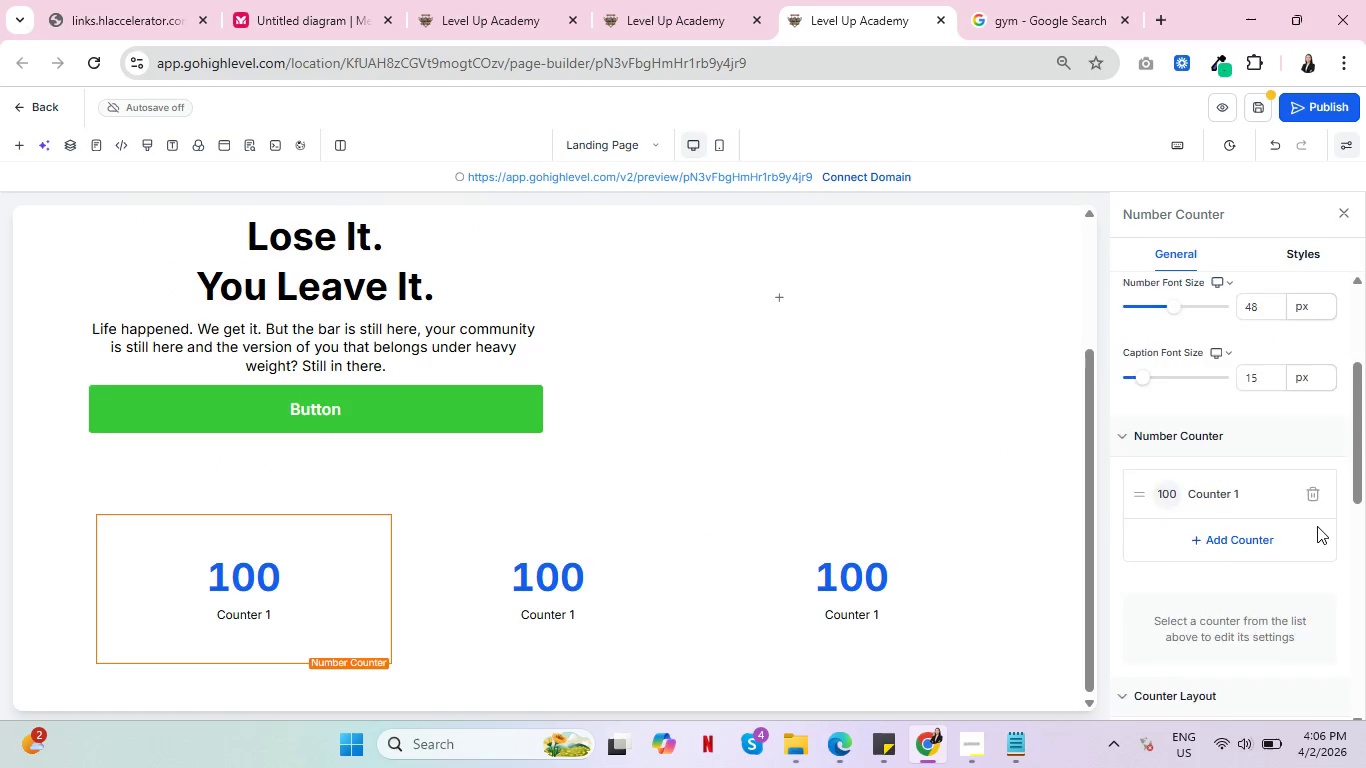 
scroll: coordinate [1317, 526], scroll_direction: up, amount: 3.0
 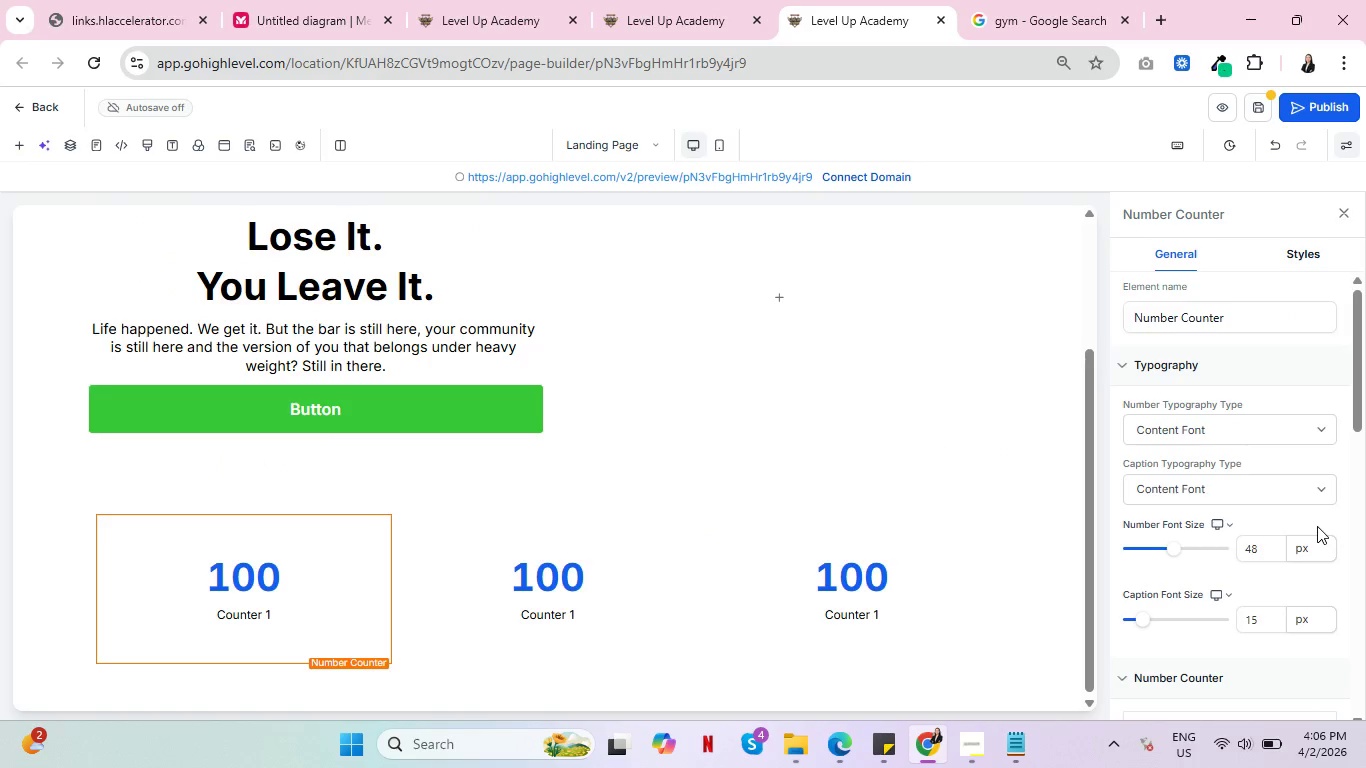 
scroll: coordinate [1317, 525], scroll_direction: down, amount: 4.0
 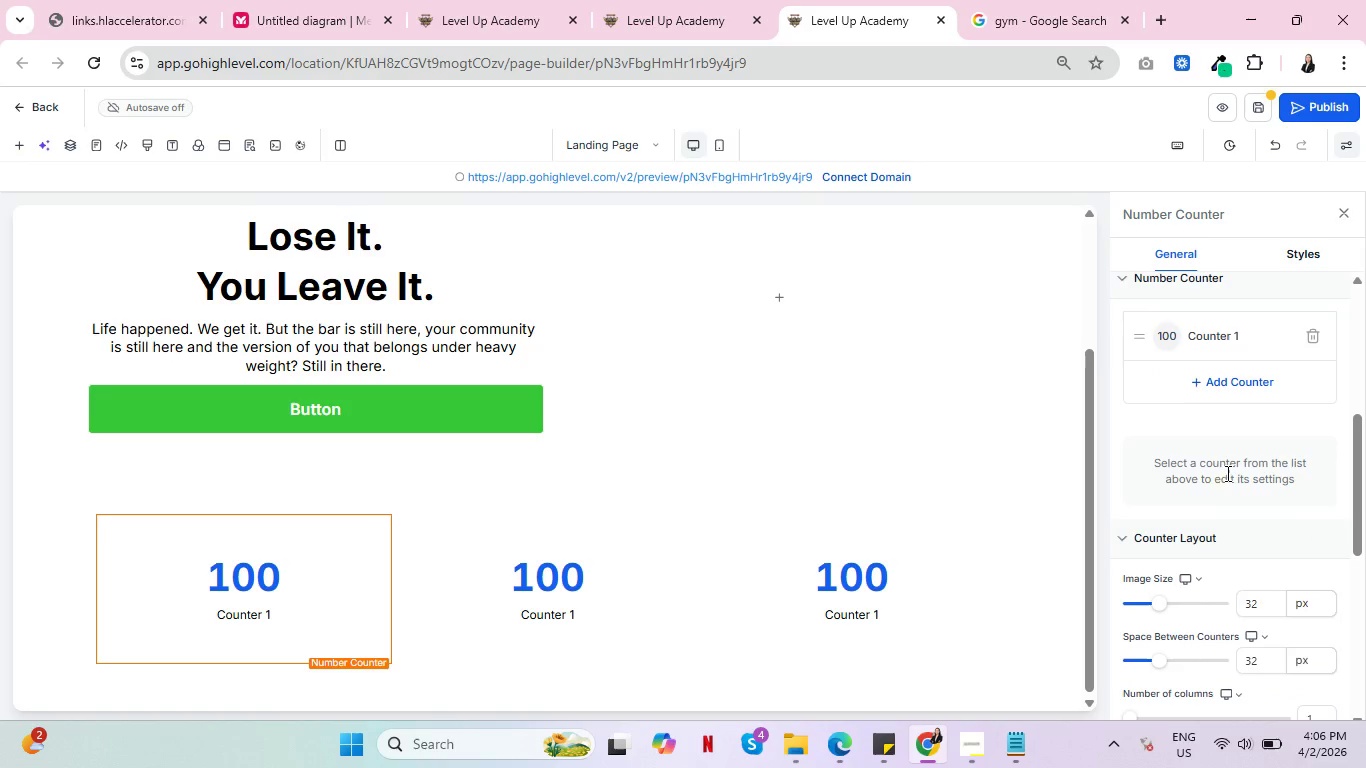 
left_click([1224, 470])
 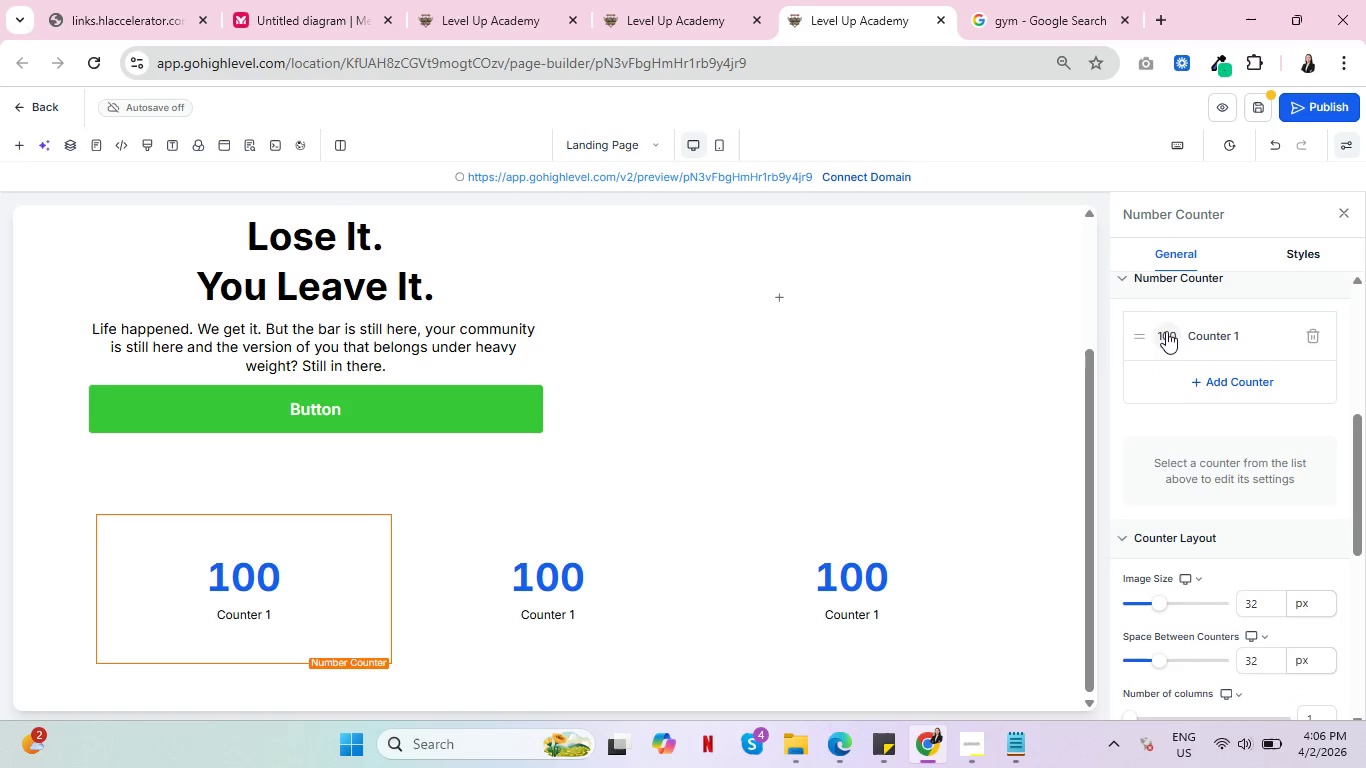 
left_click([1147, 335])
 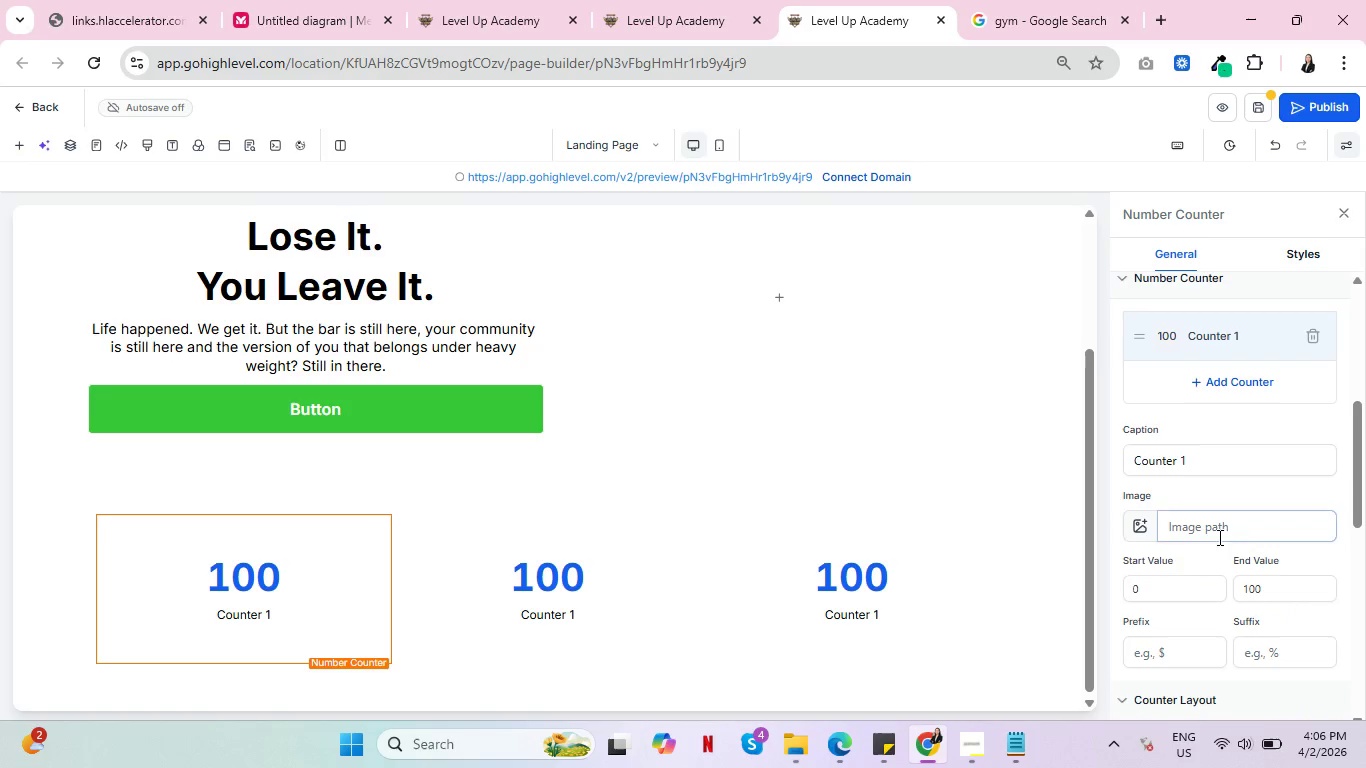 
scroll: coordinate [1265, 535], scroll_direction: down, amount: 1.0
 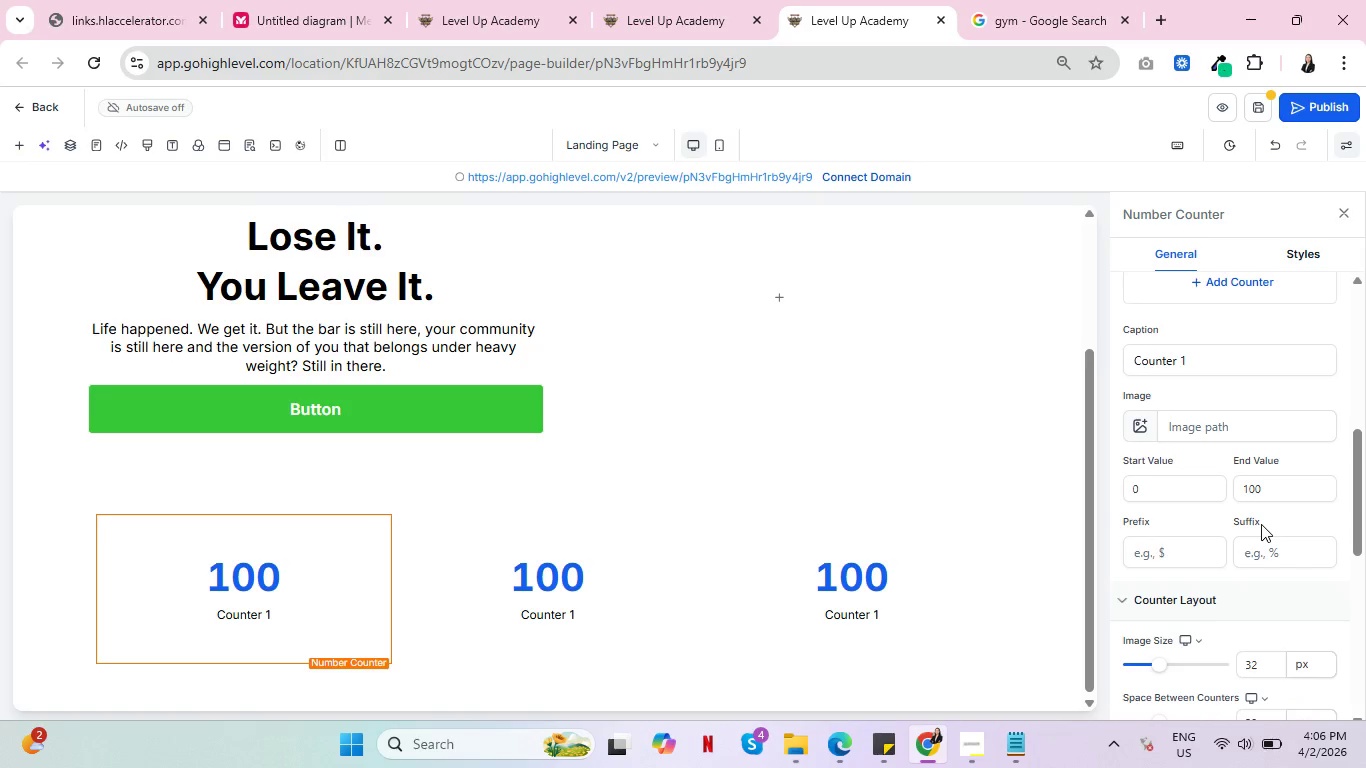 
left_click_drag(start_coordinate=[1271, 496], to_coordinate=[1205, 489])
 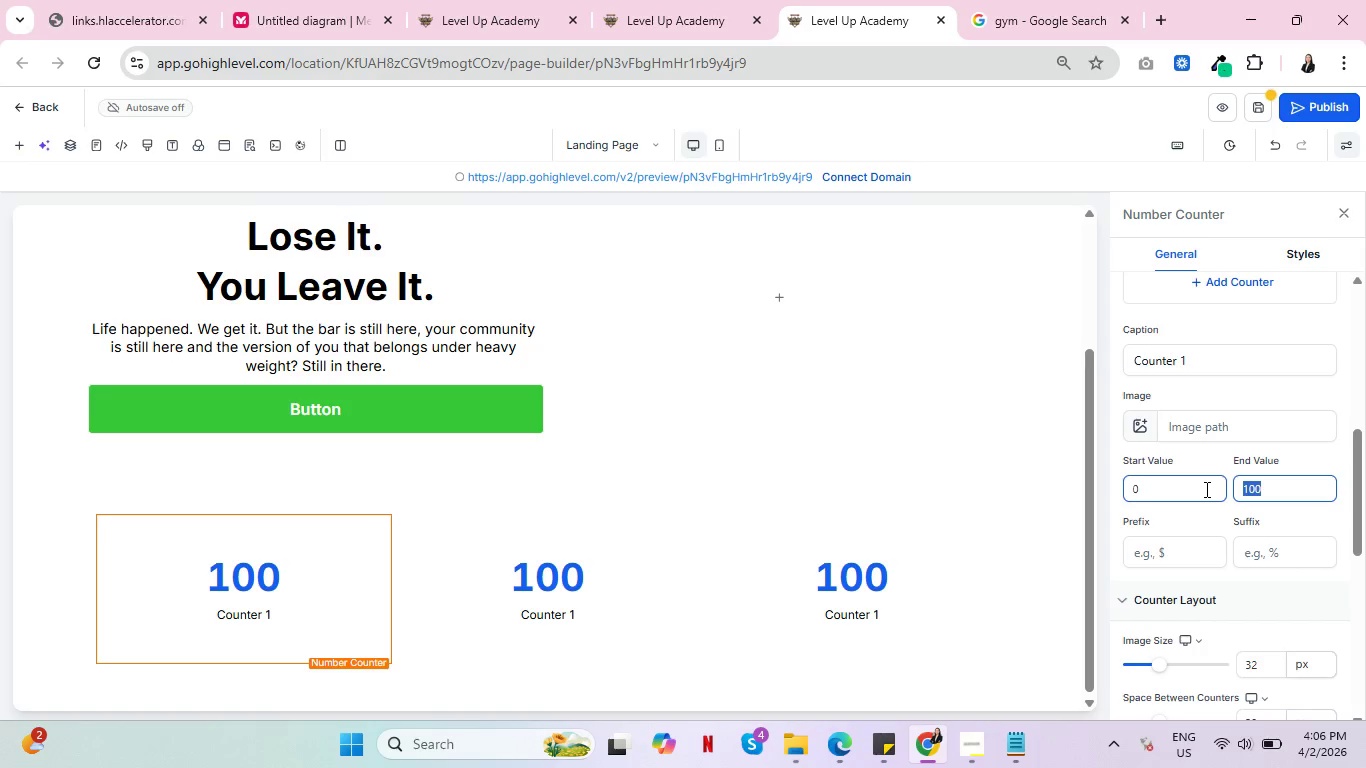 
type(450+)
 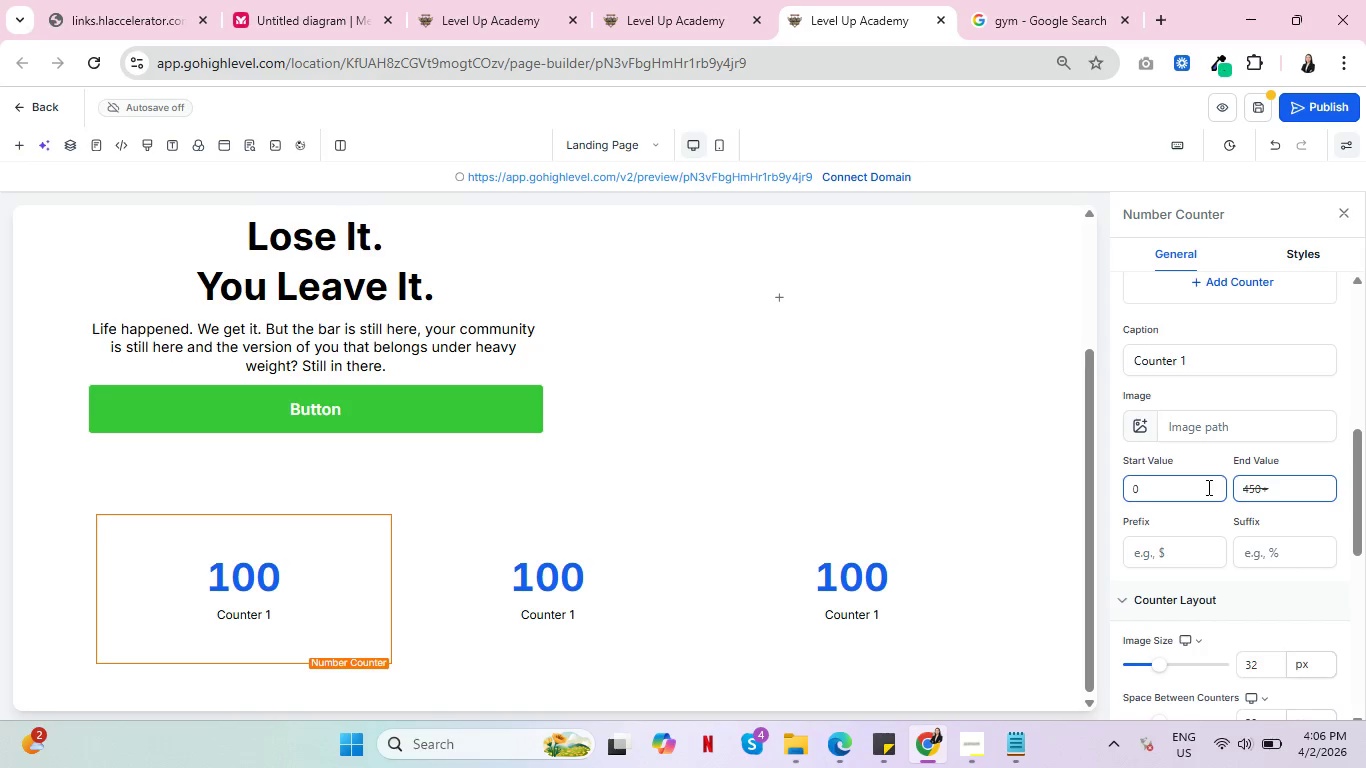 
left_click([1282, 556])
 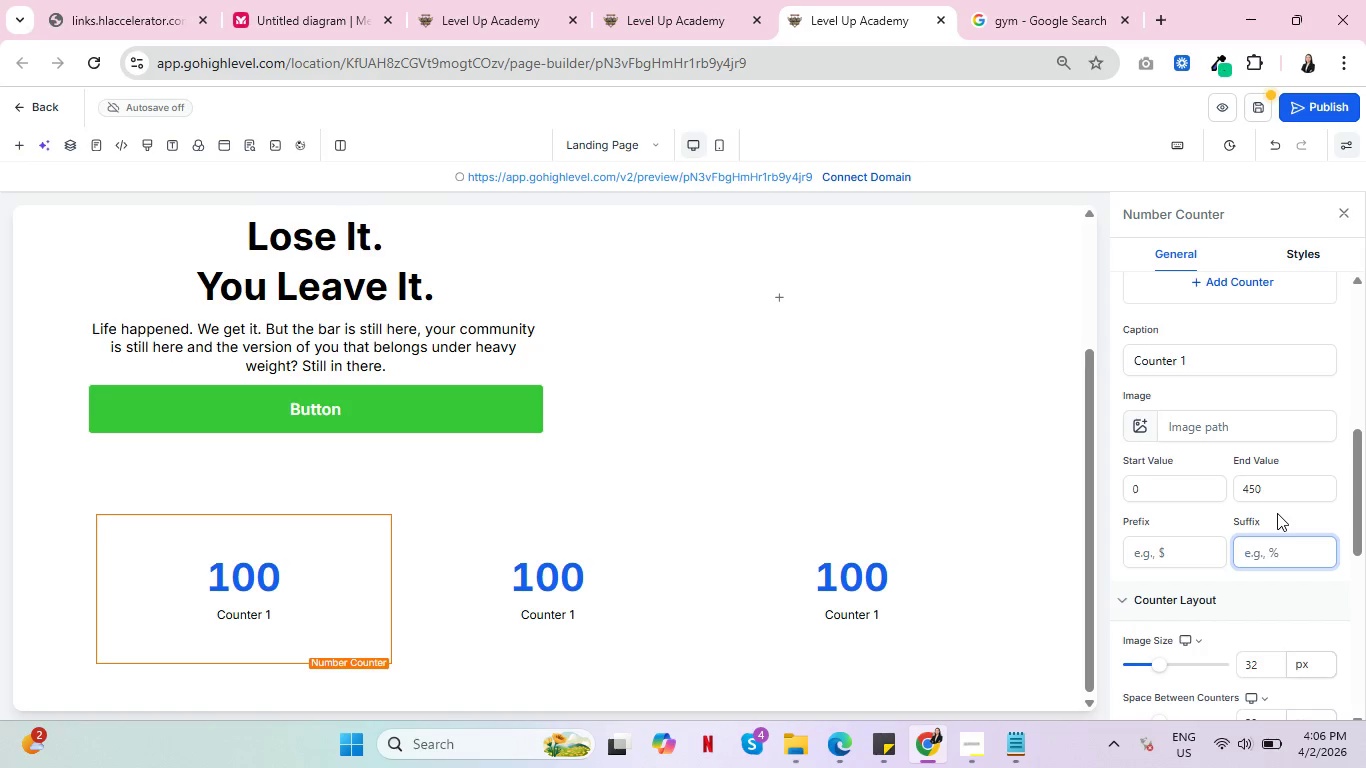 
wait(7.56)
 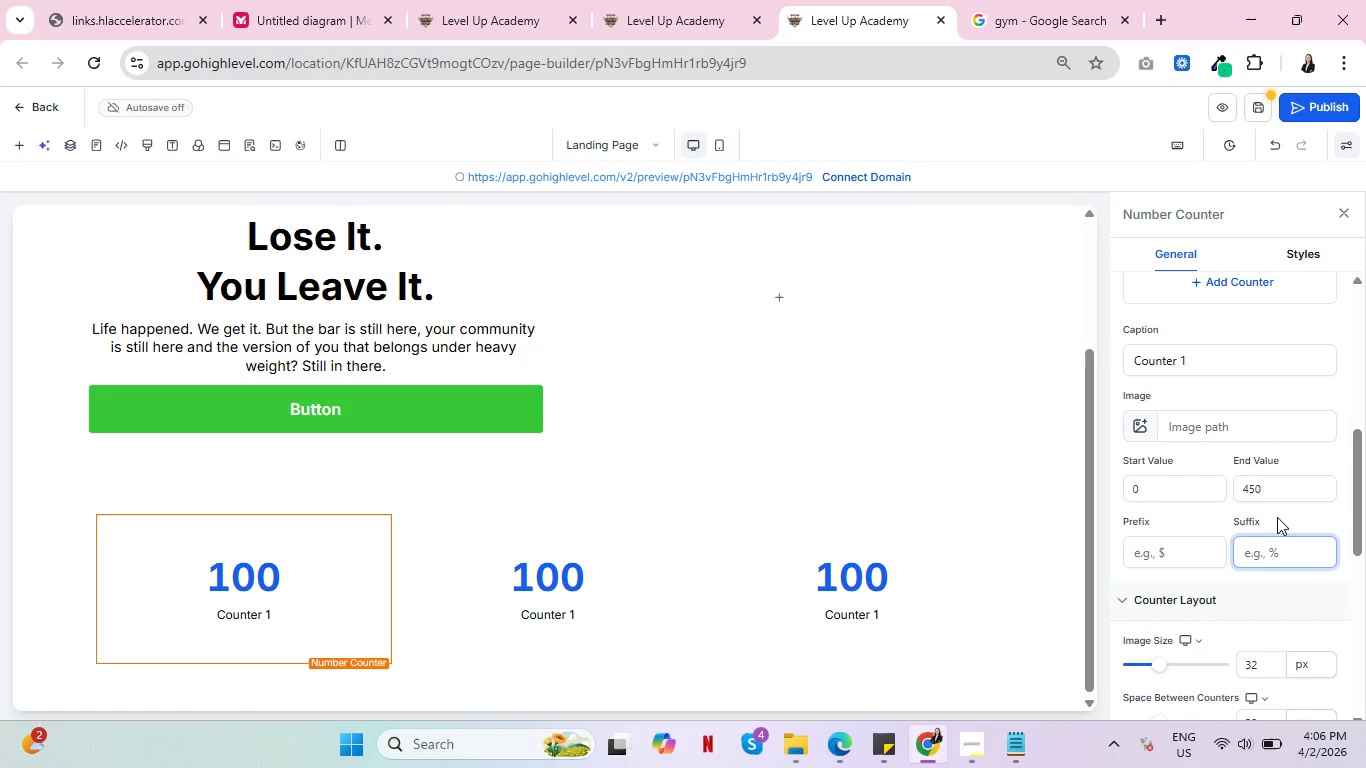 
left_click_drag(start_coordinate=[1200, 360], to_coordinate=[1124, 358])
 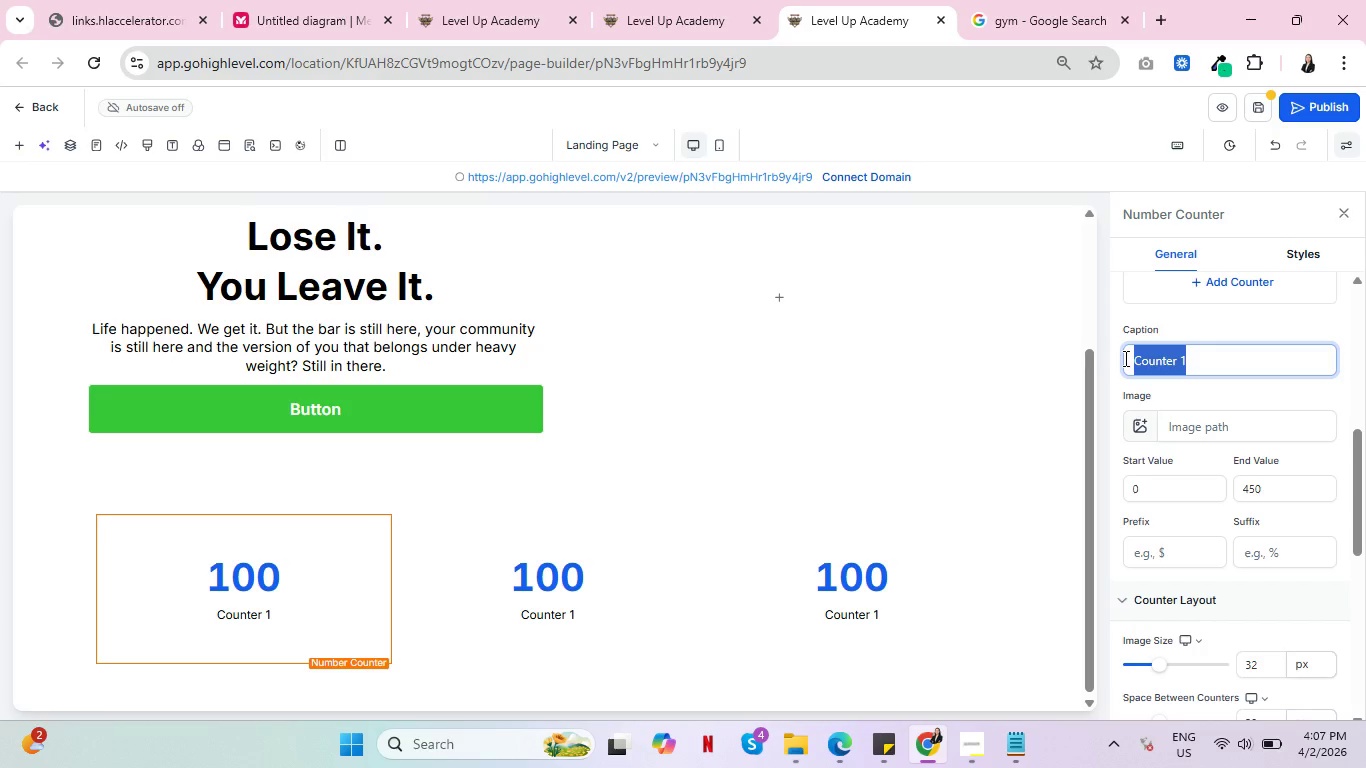 
wait(8.16)
 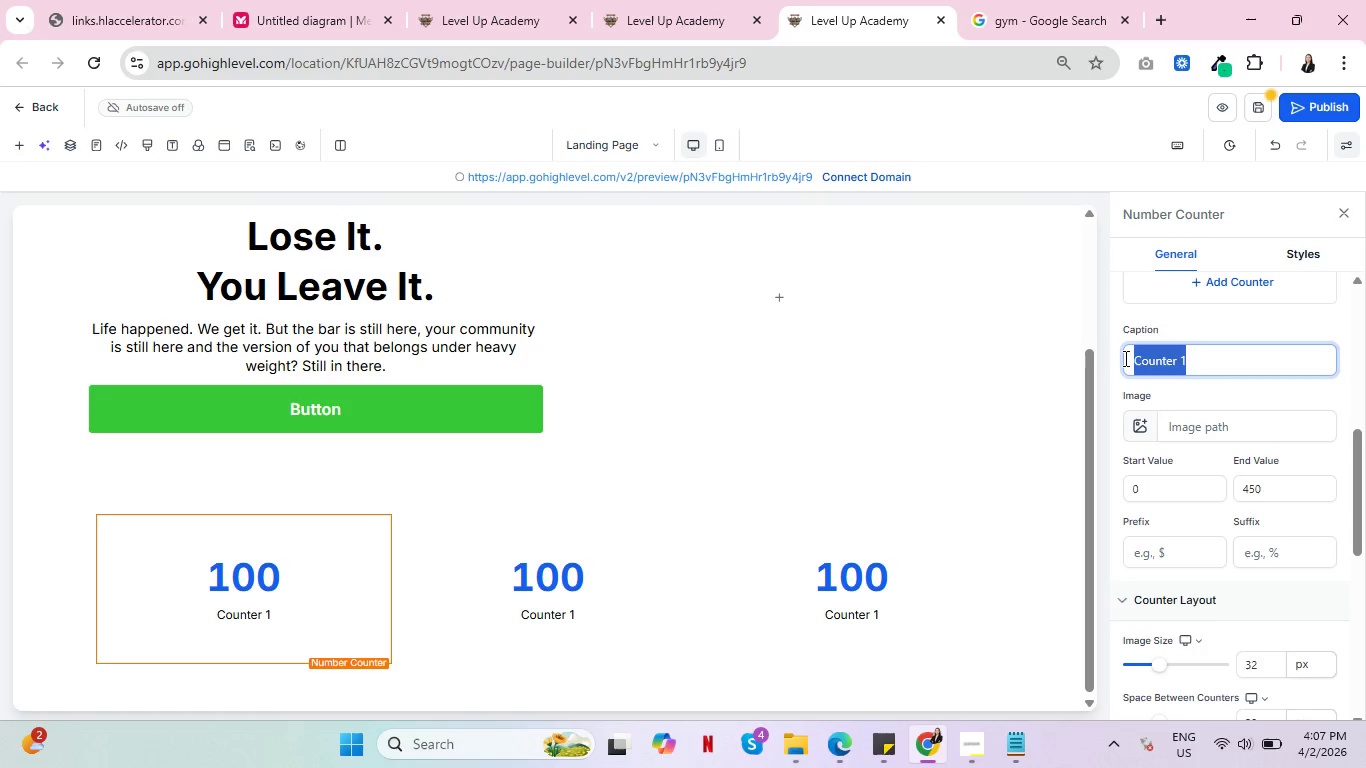 
type(Members Invited)
 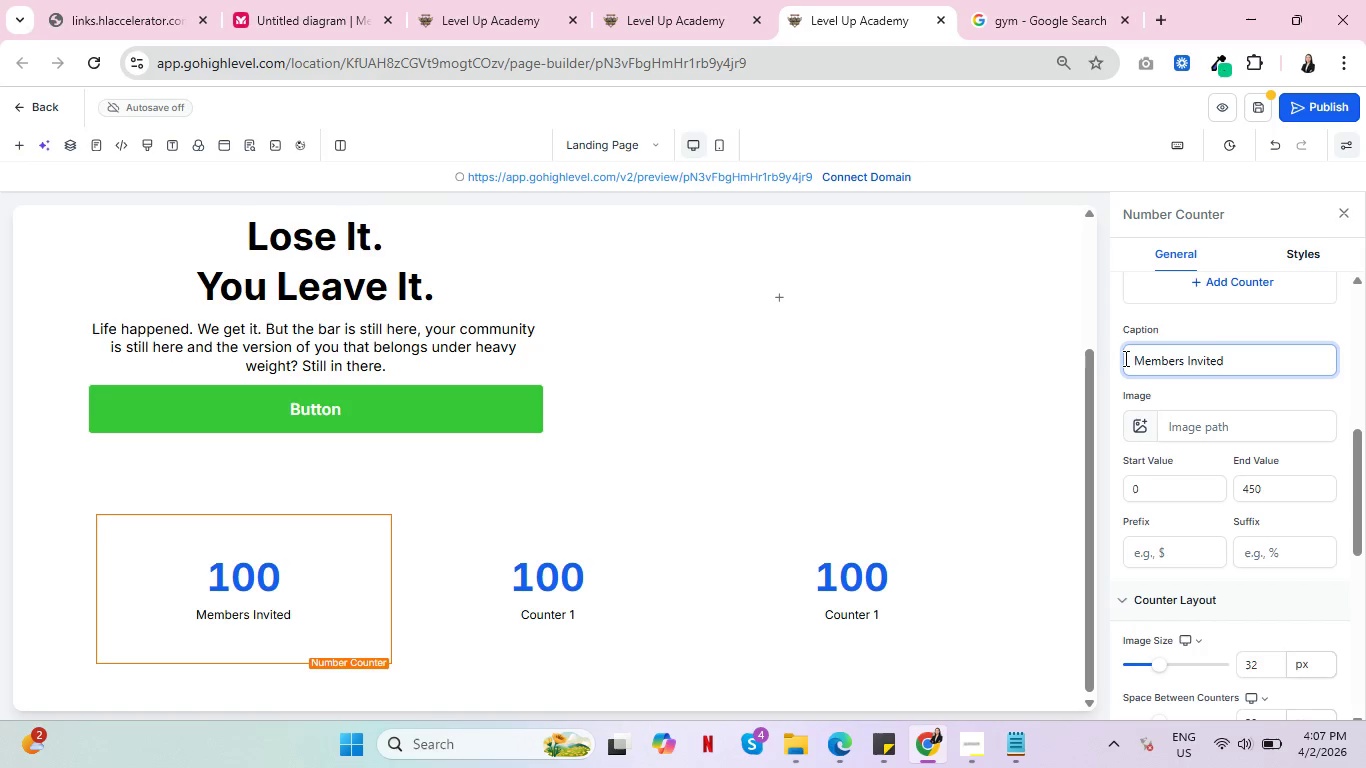 
wait(5.02)
 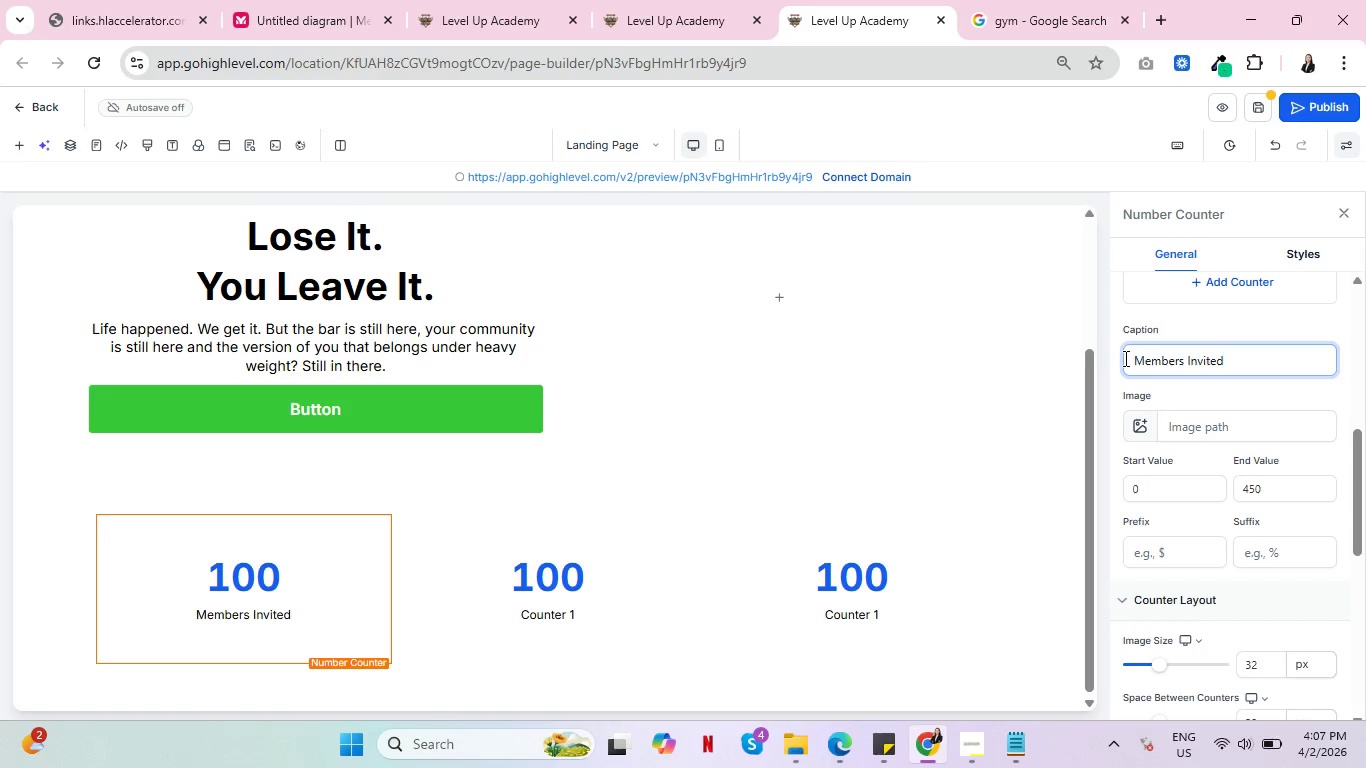 
scroll: coordinate [1215, 492], scroll_direction: down, amount: 4.0
 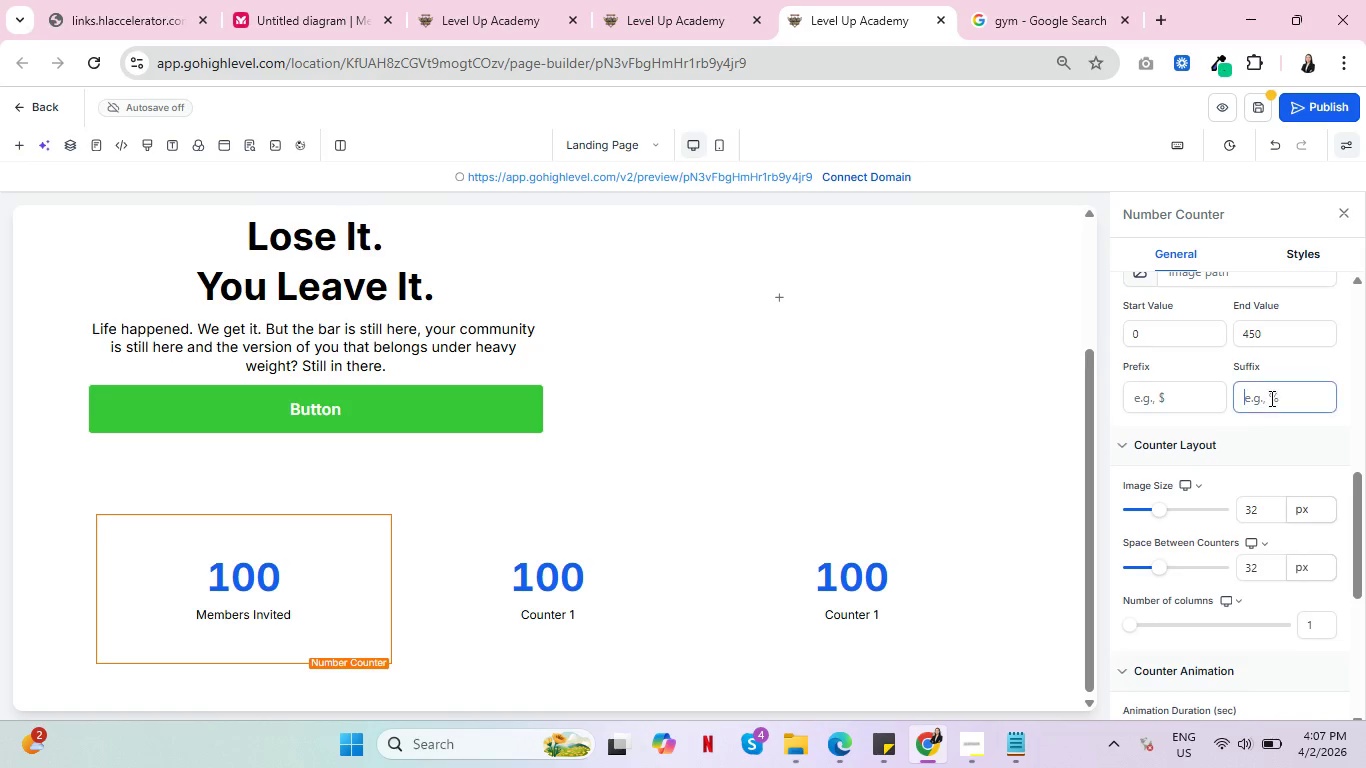 
left_click([1270, 398])
 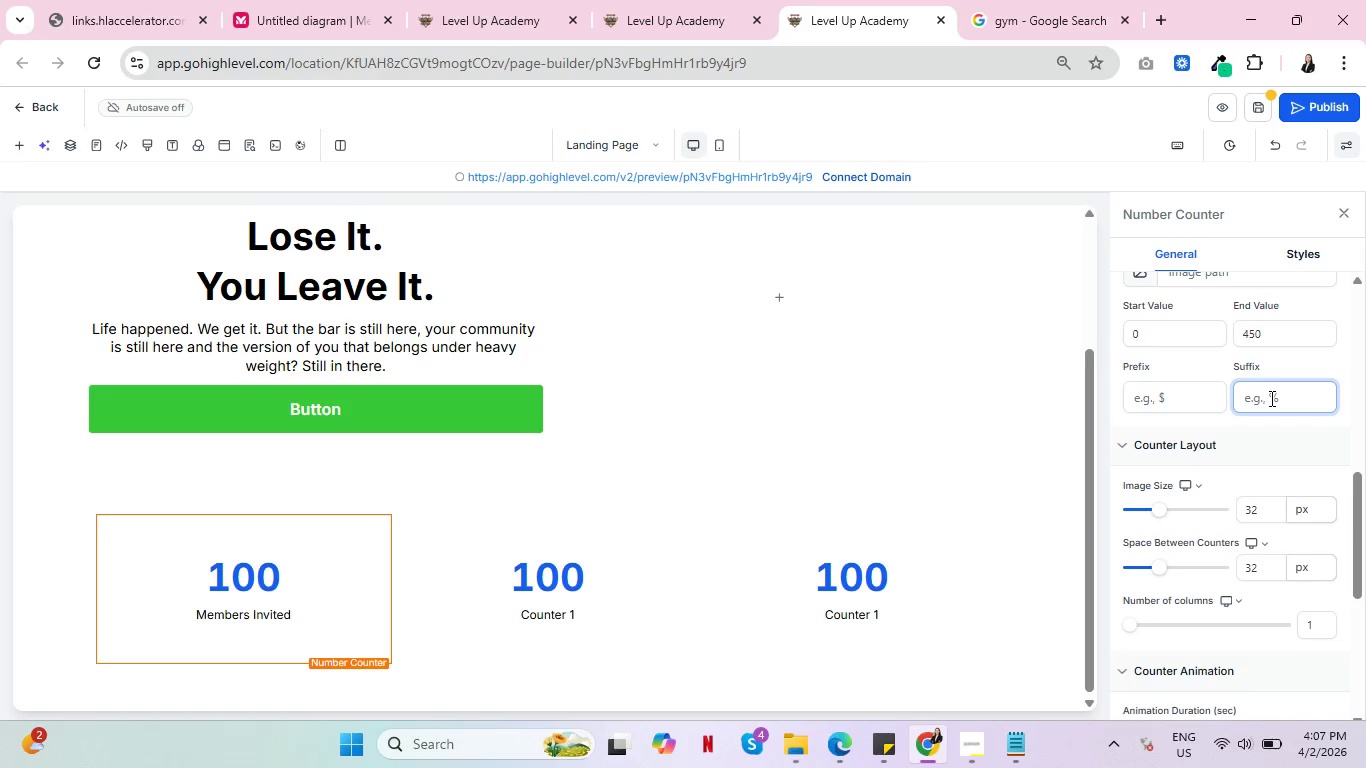 
key(Shift+Equal)
 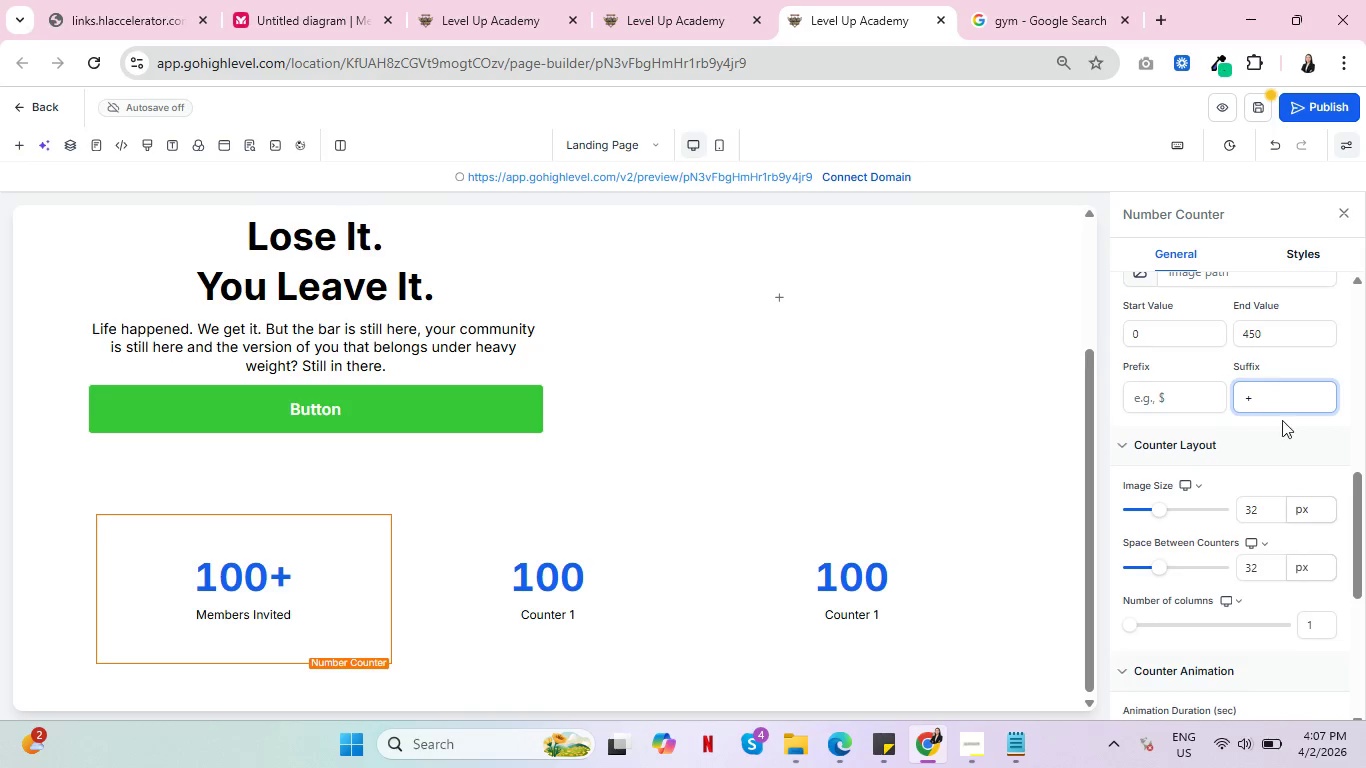 
left_click([1282, 447])
 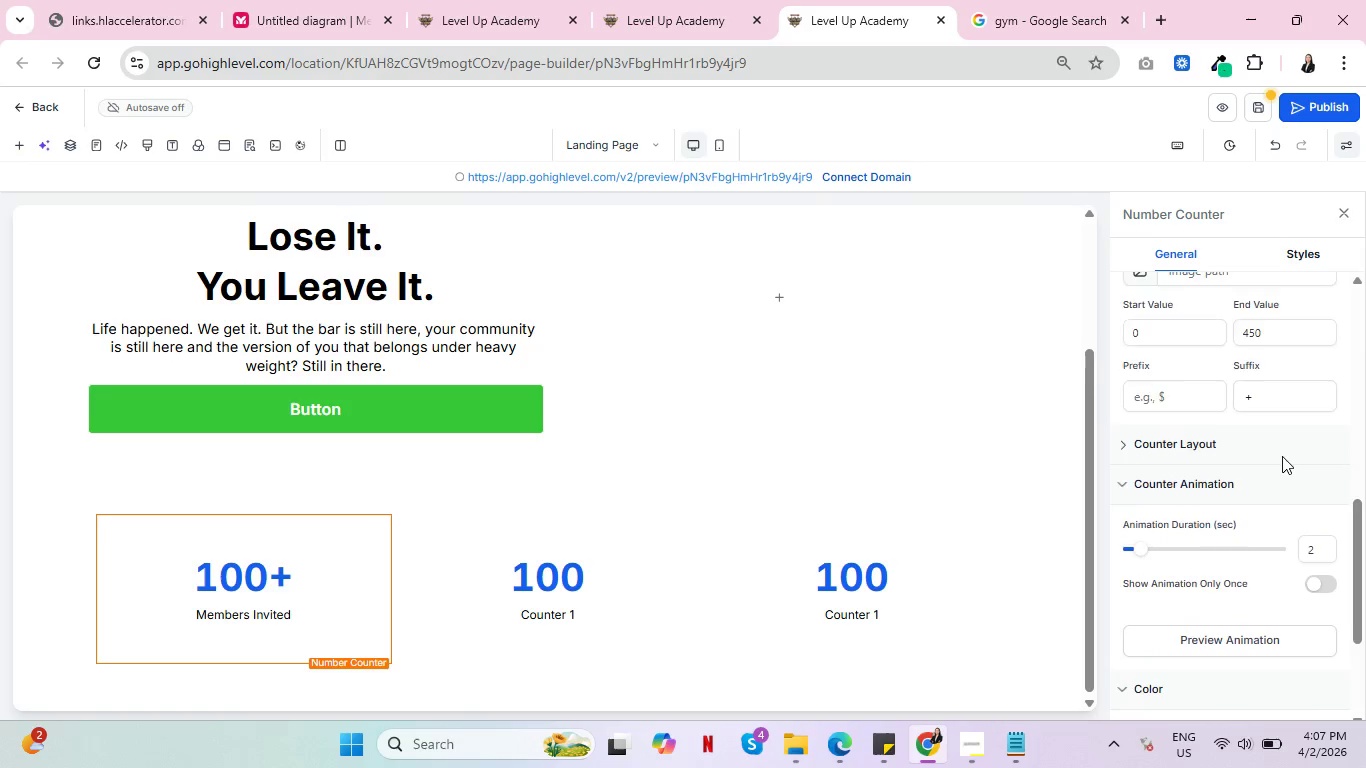 
scroll: coordinate [1282, 456], scroll_direction: down, amount: 6.0
 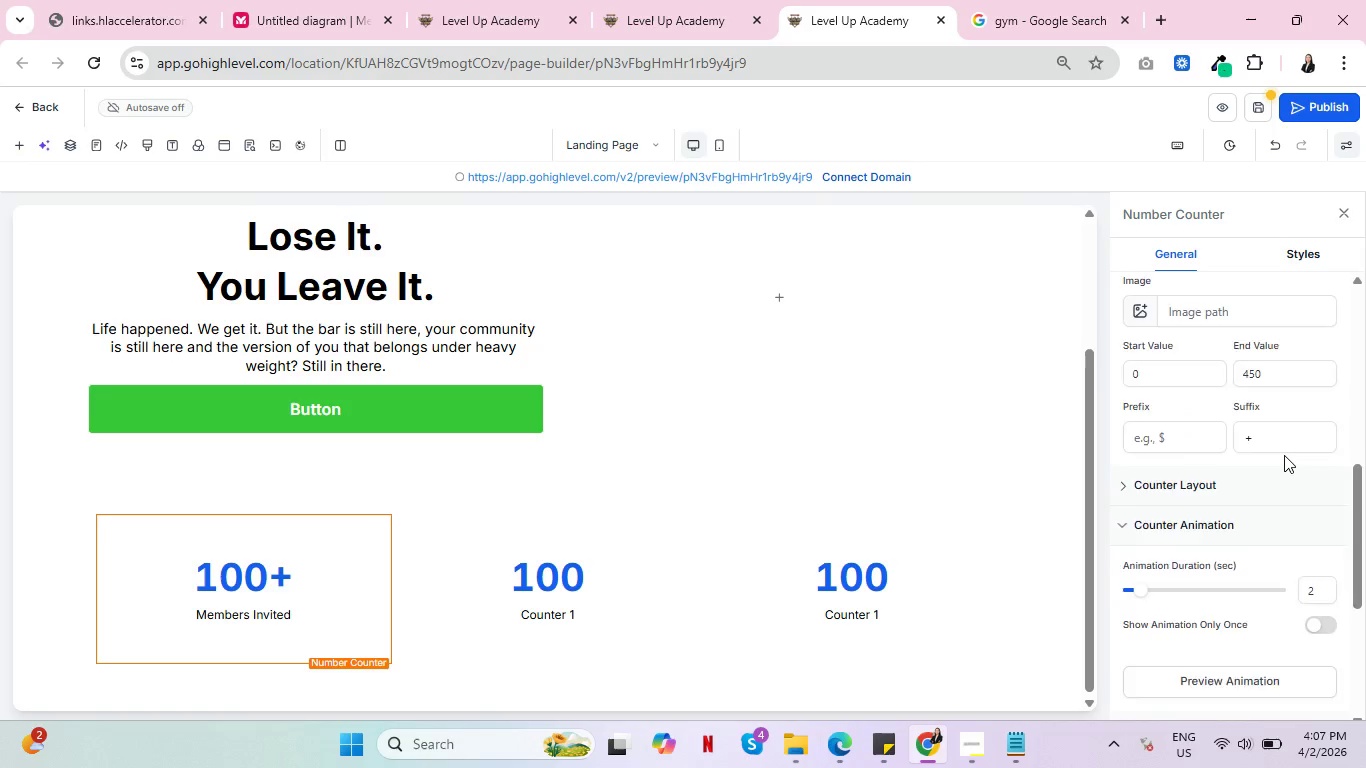 
scroll: coordinate [1285, 454], scroll_direction: up, amount: 8.0
 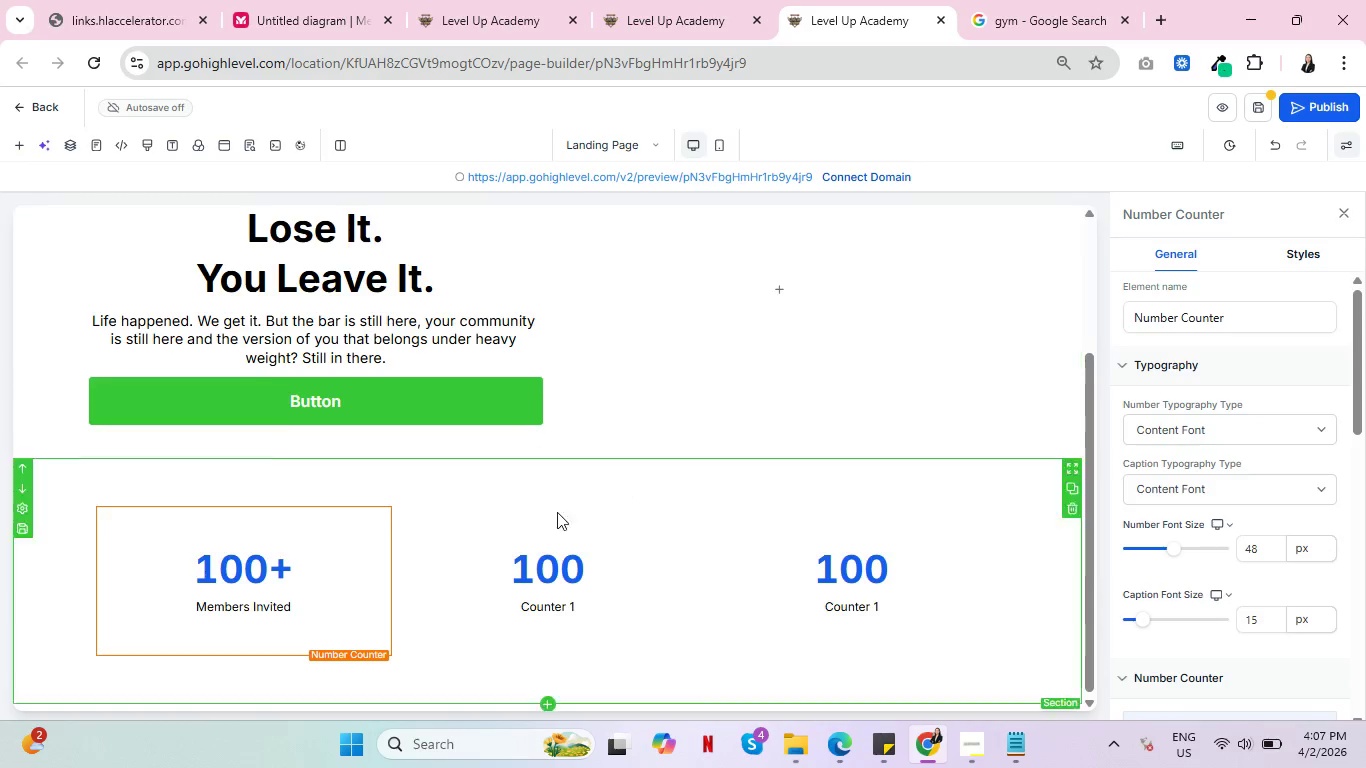 
left_click([549, 575])
 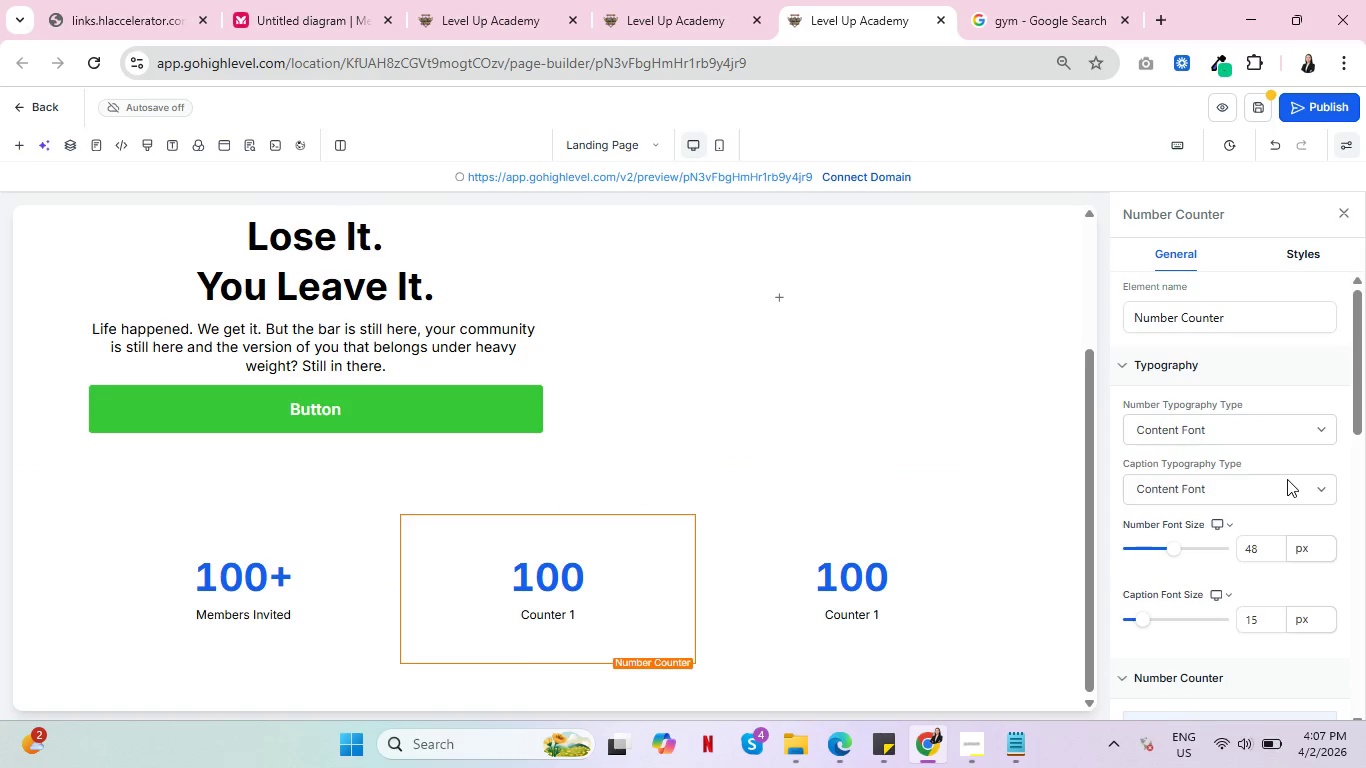 
scroll: coordinate [1287, 479], scroll_direction: down, amount: 4.0
 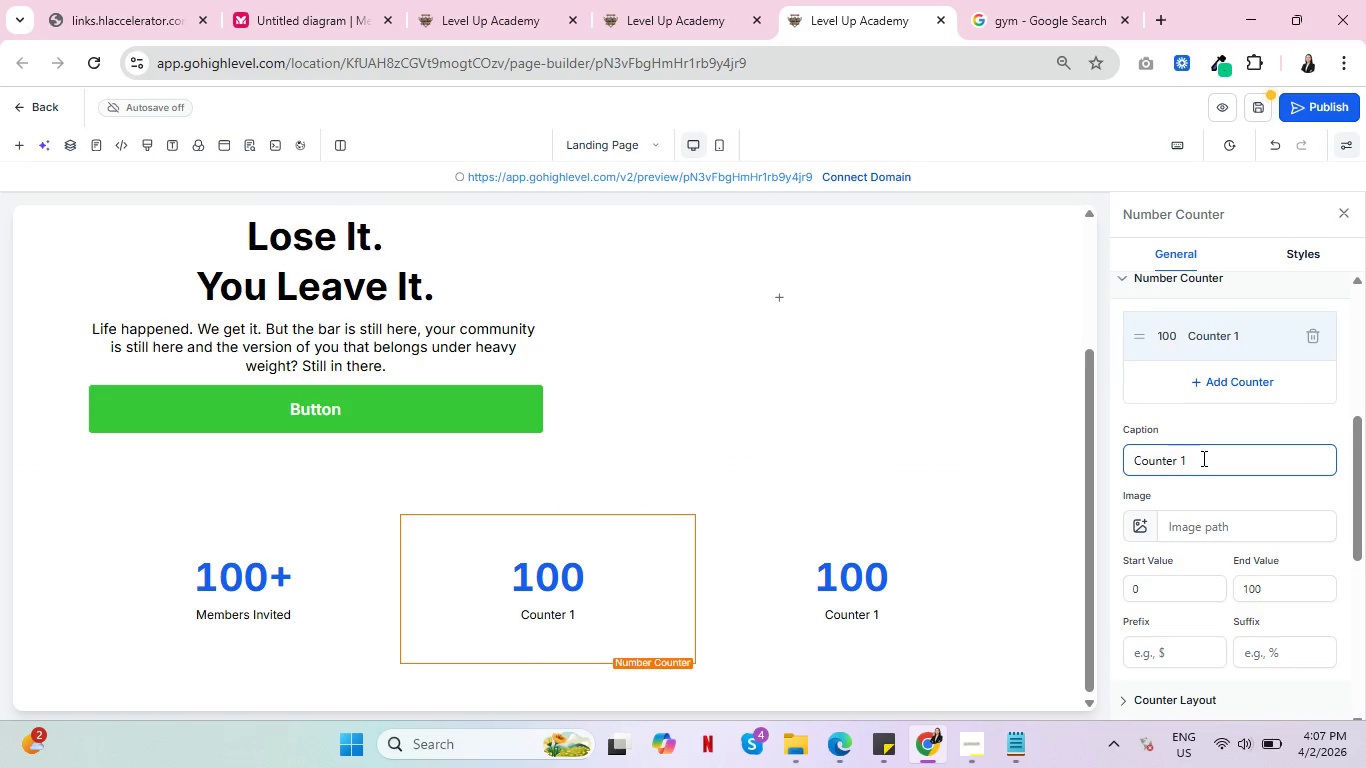 
wait(5.3)
 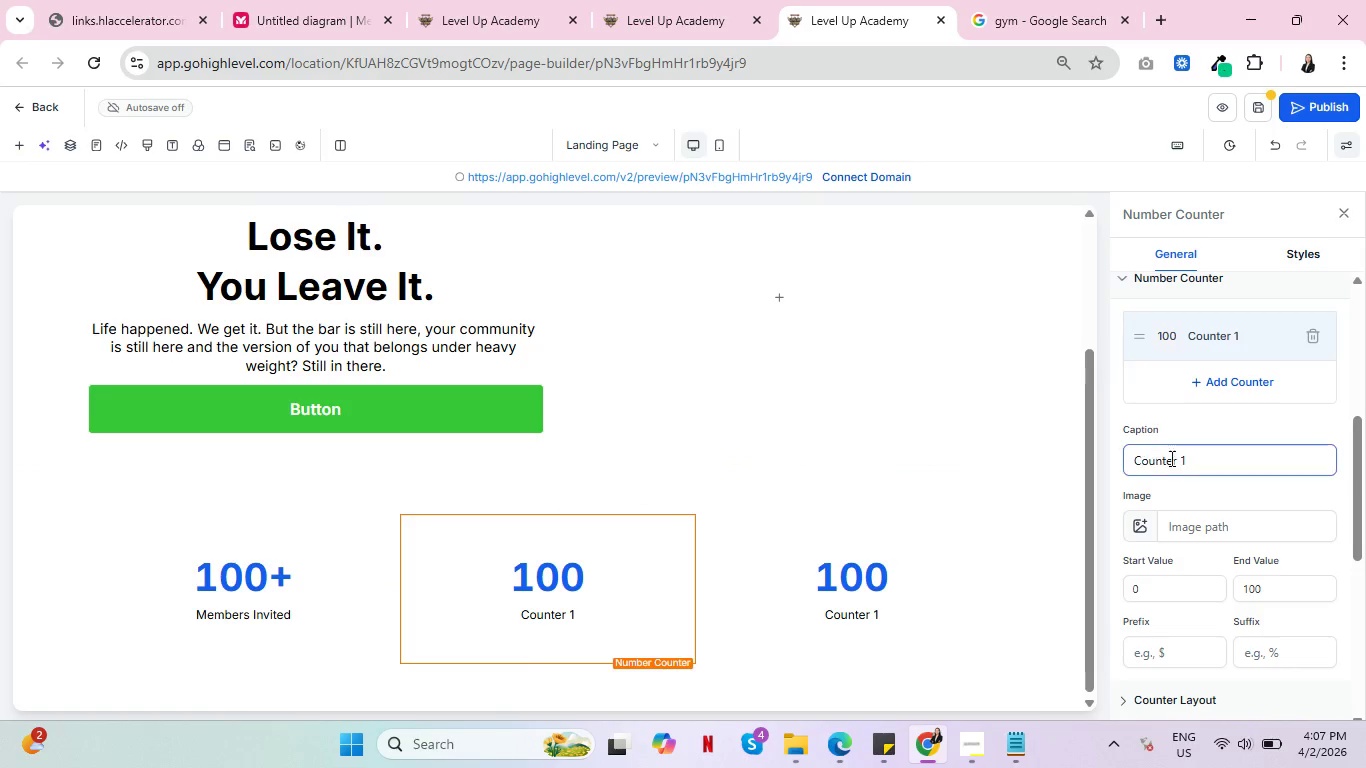 
left_click_drag(start_coordinate=[1202, 458], to_coordinate=[1130, 447])
 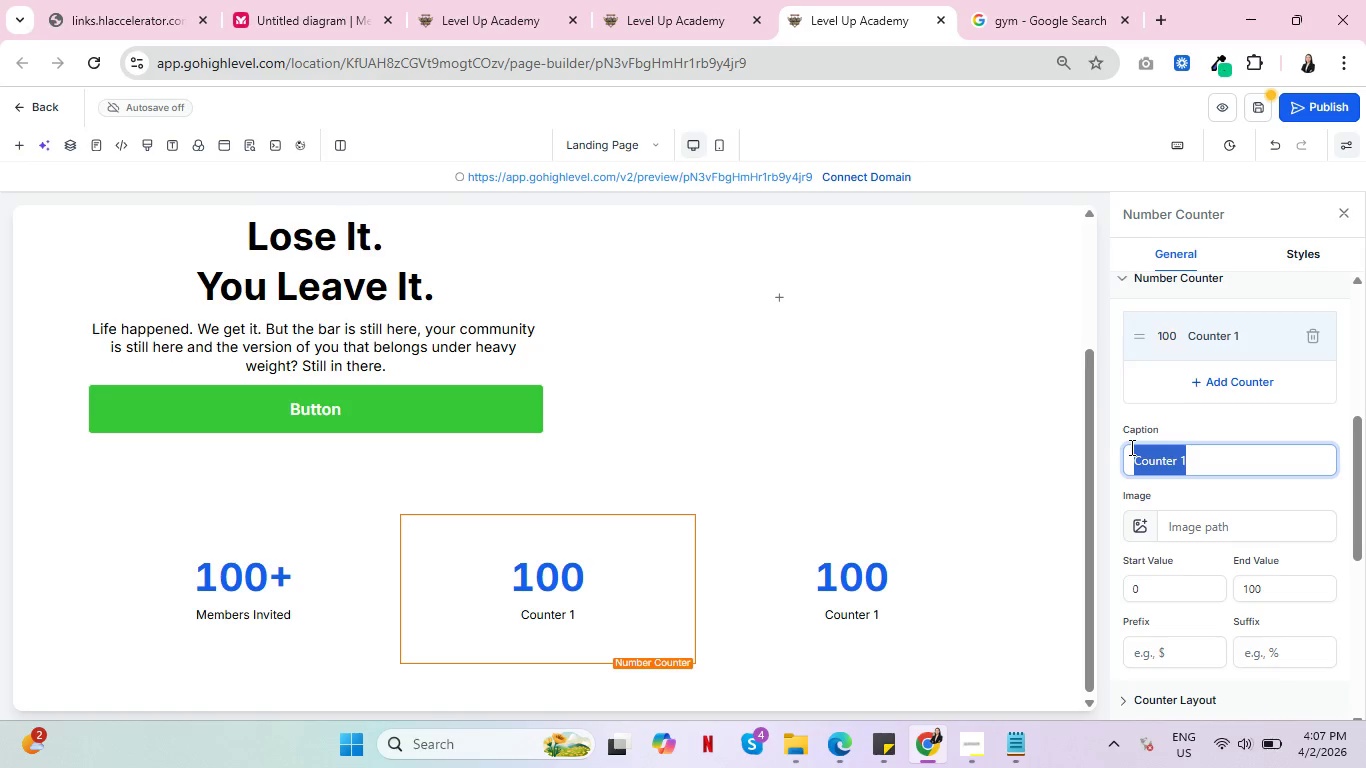 
wait(9.17)
 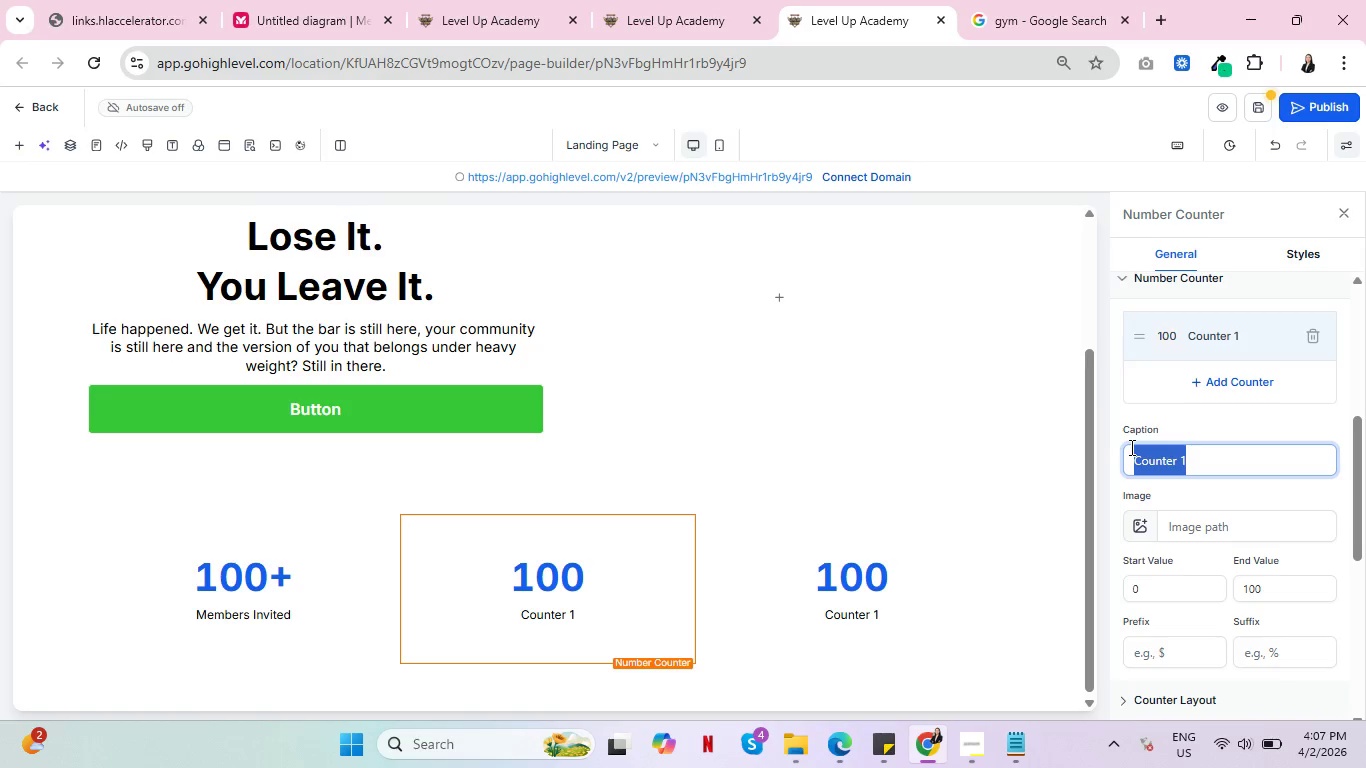 
type(Days, o)
key(Backspace)
type(NO )
key(Backspace)
key(Backspace)
type(O Co)
key(Backspace)
type(OMMITMENT)
 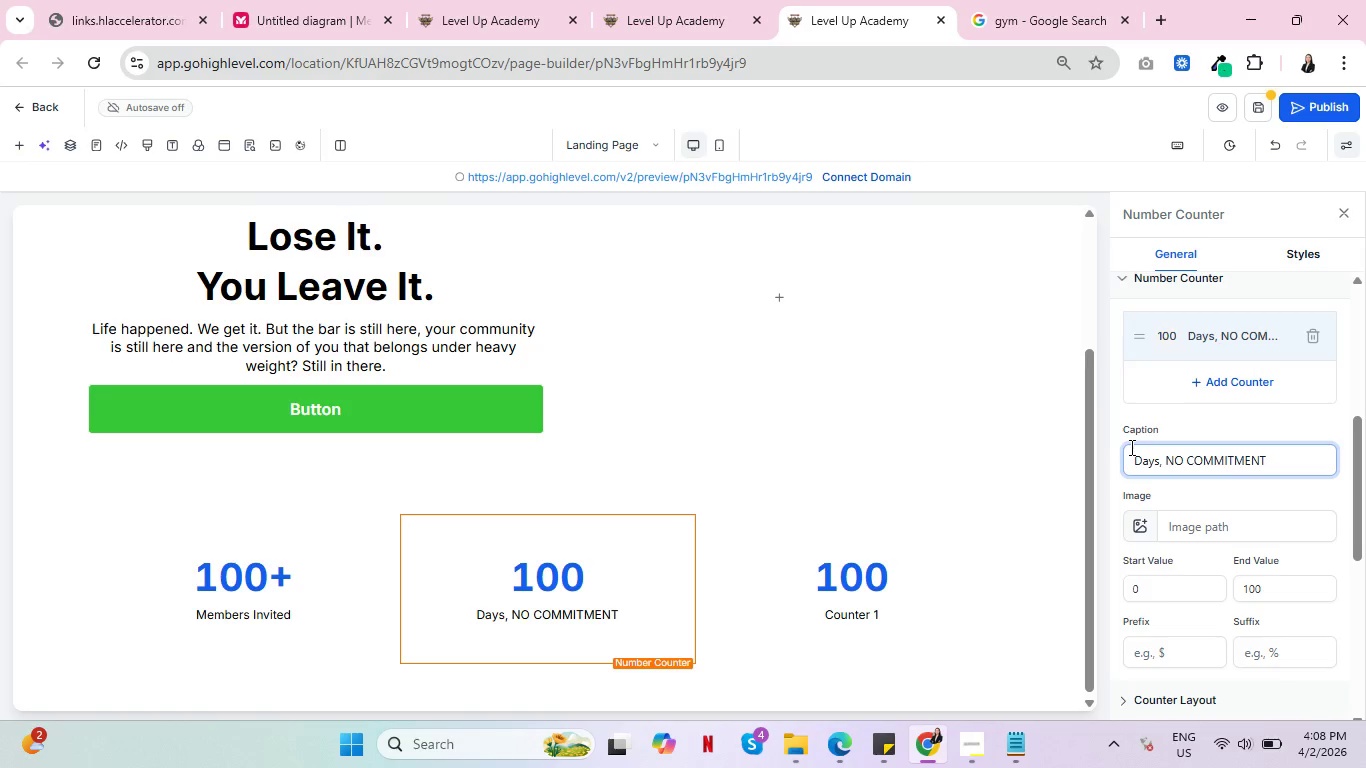 
left_click_drag(start_coordinate=[1273, 590], to_coordinate=[1209, 593])
 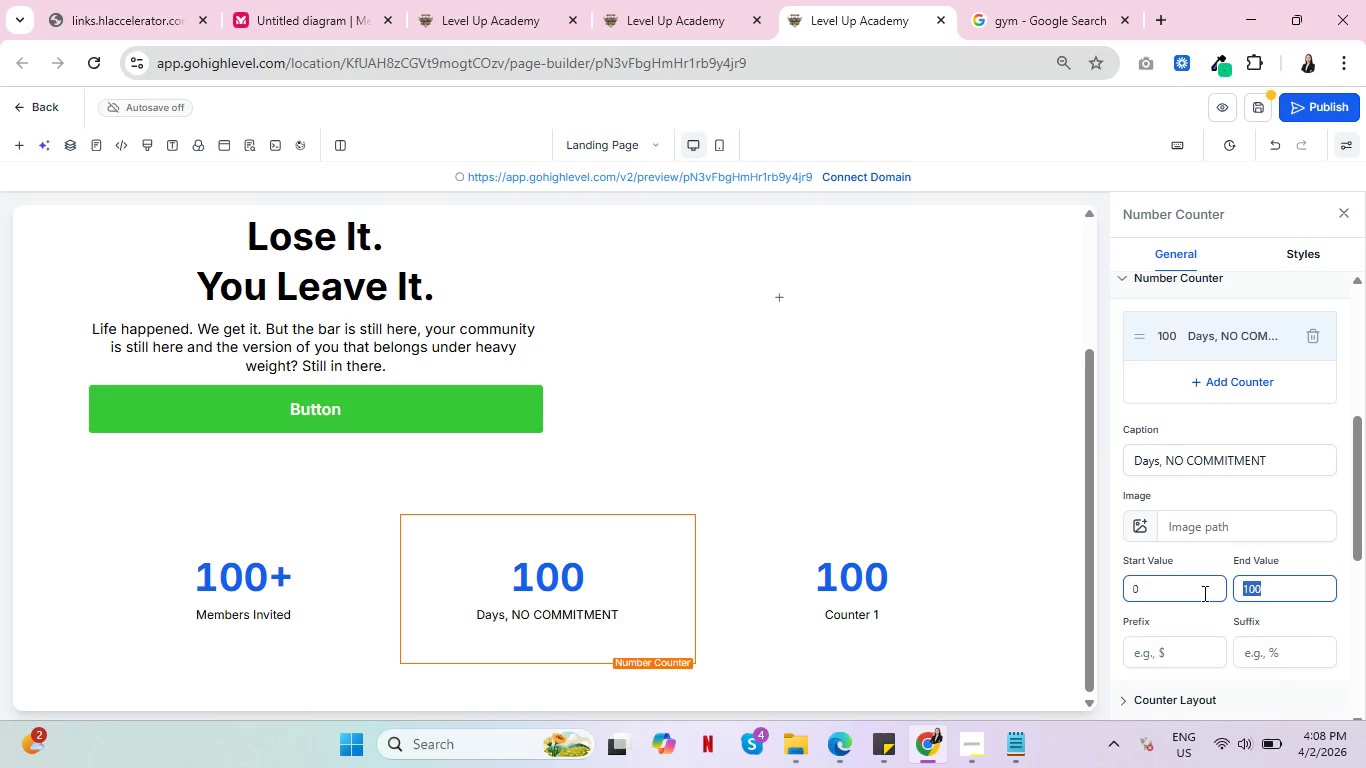 
key(3)
 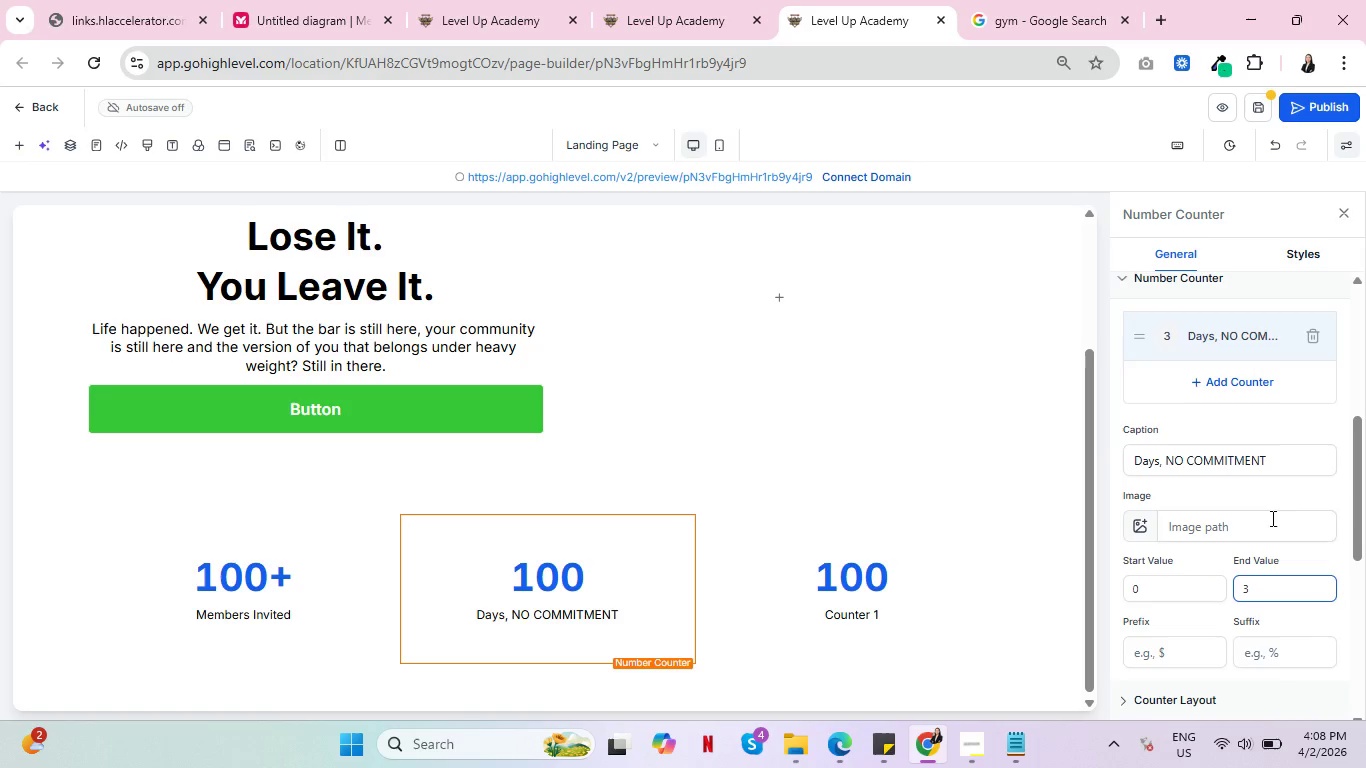 
left_click([1284, 488])
 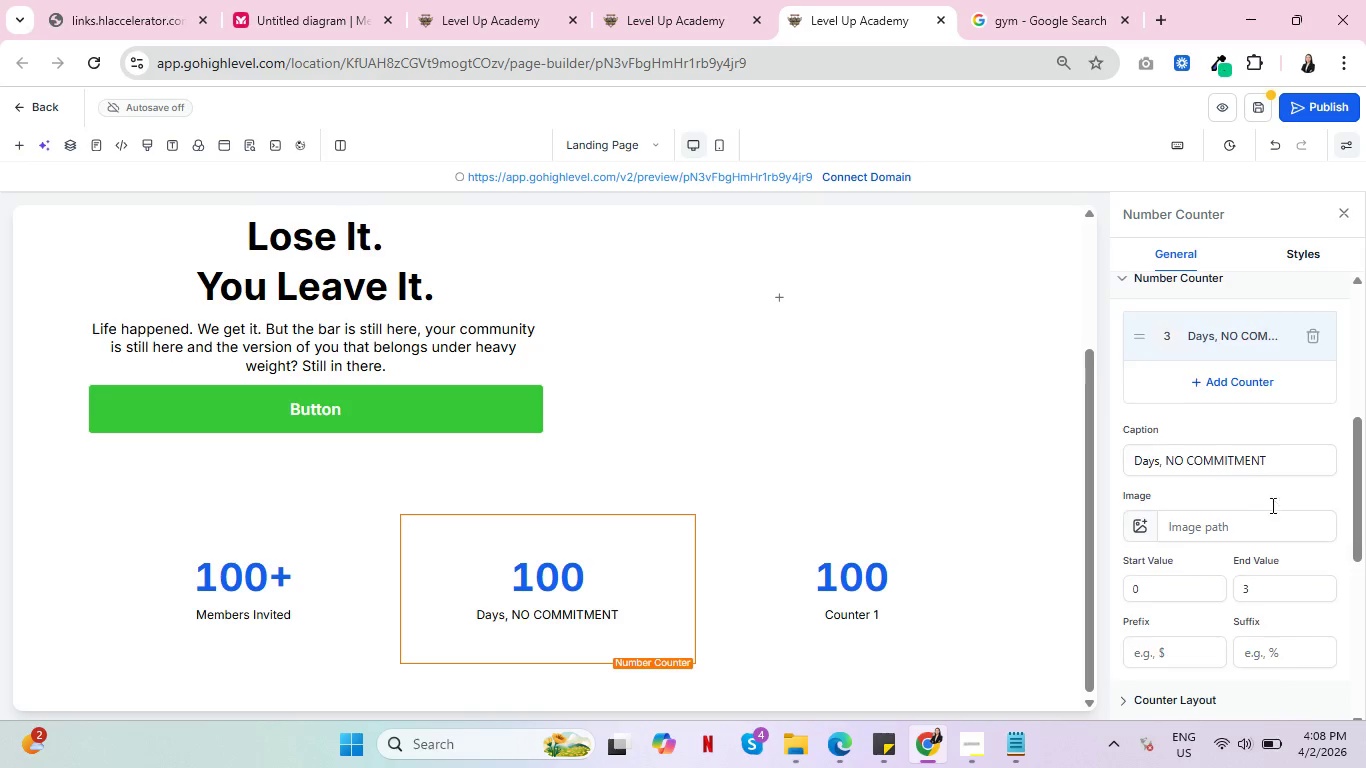 
scroll: coordinate [1271, 507], scroll_direction: down, amount: 8.0
 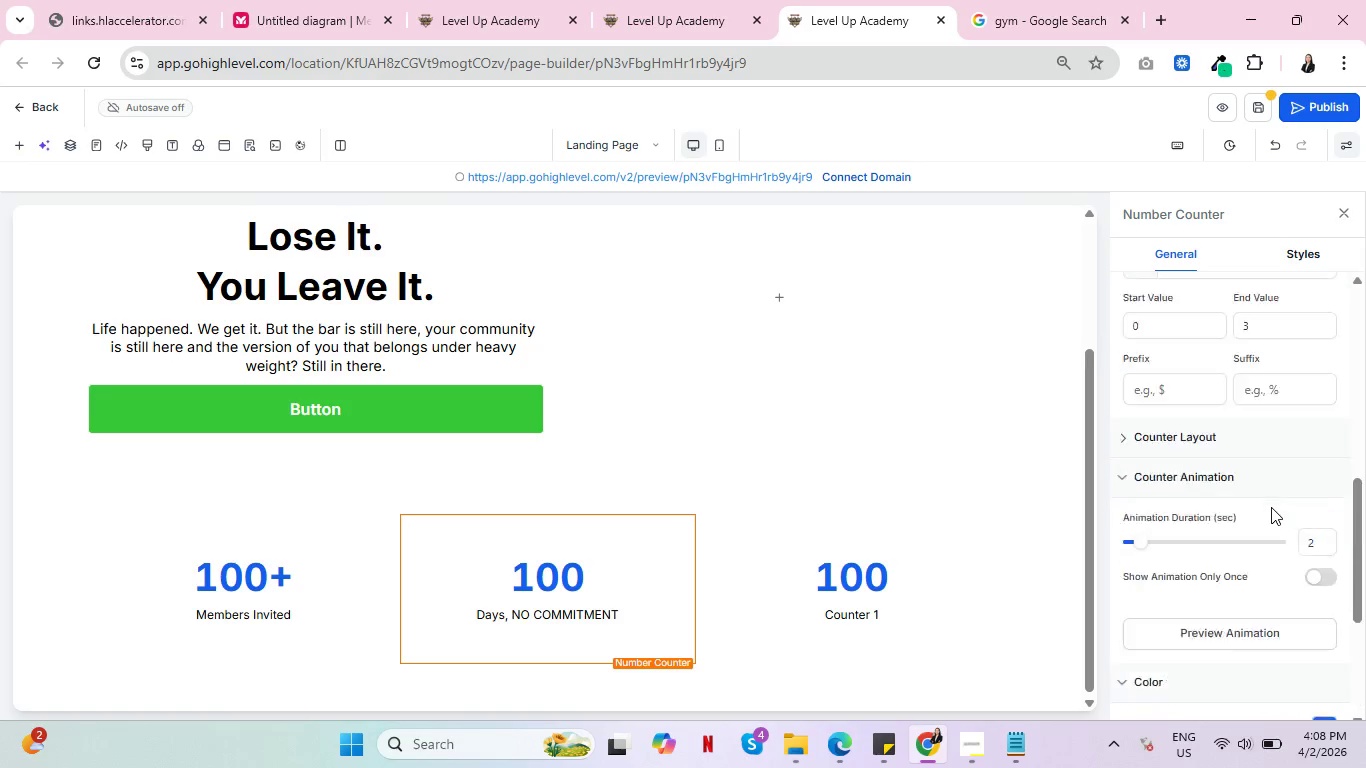 
scroll: coordinate [1247, 511], scroll_direction: up, amount: 11.0
 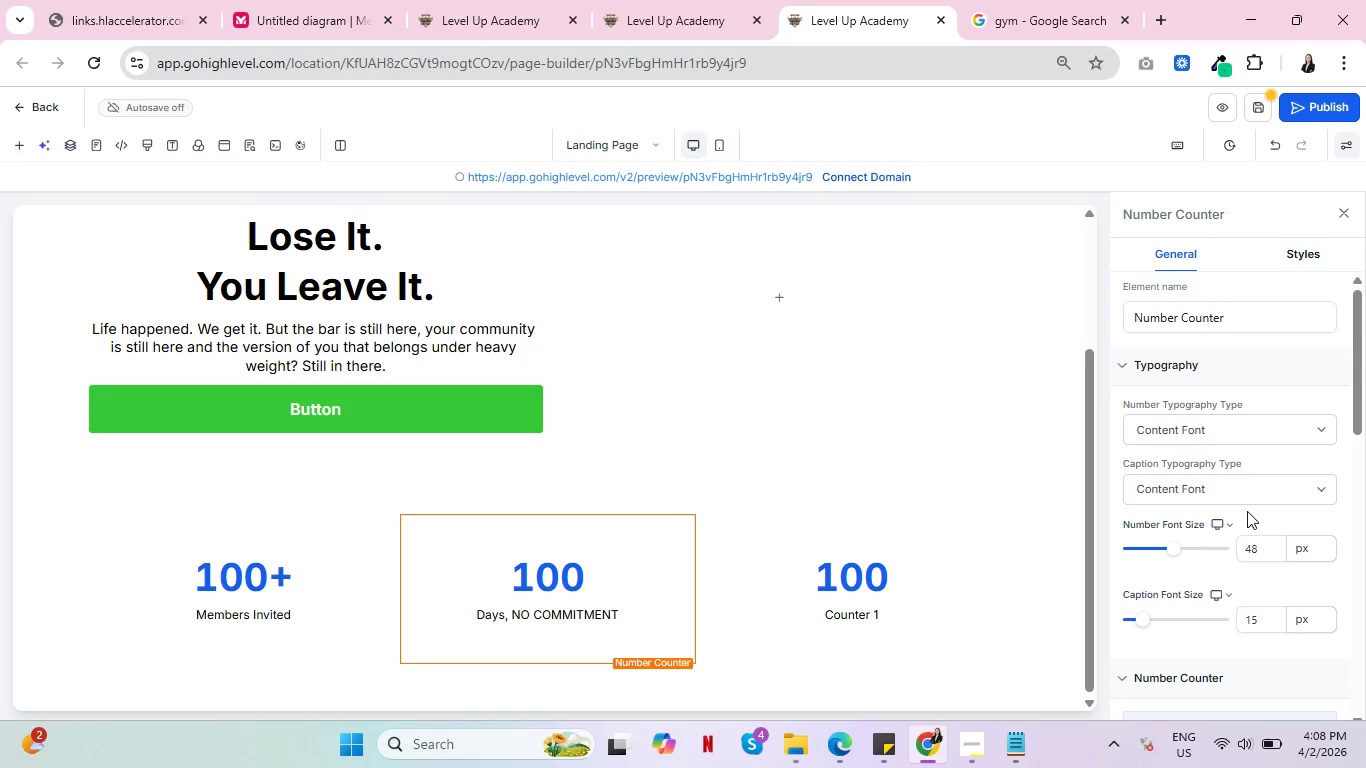 
wait(5.39)
 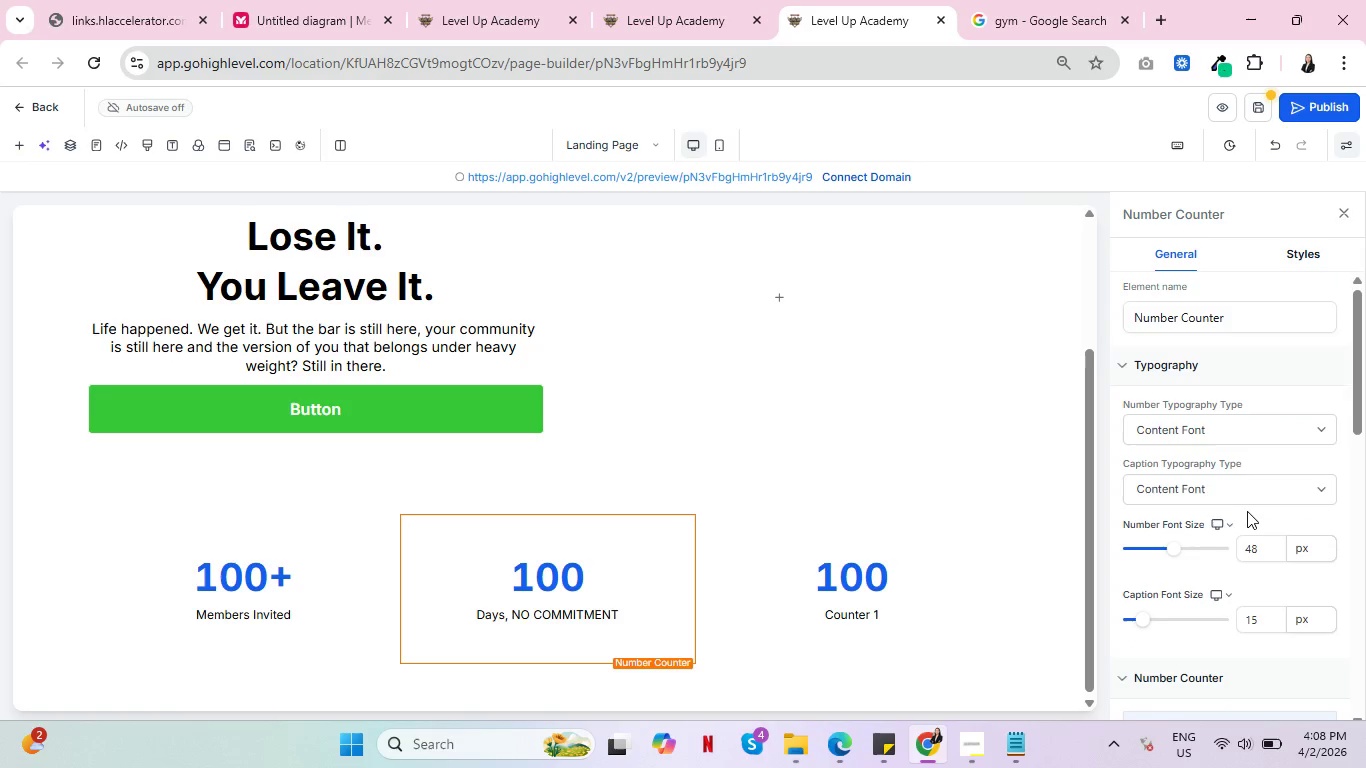 
left_click([859, 575])
 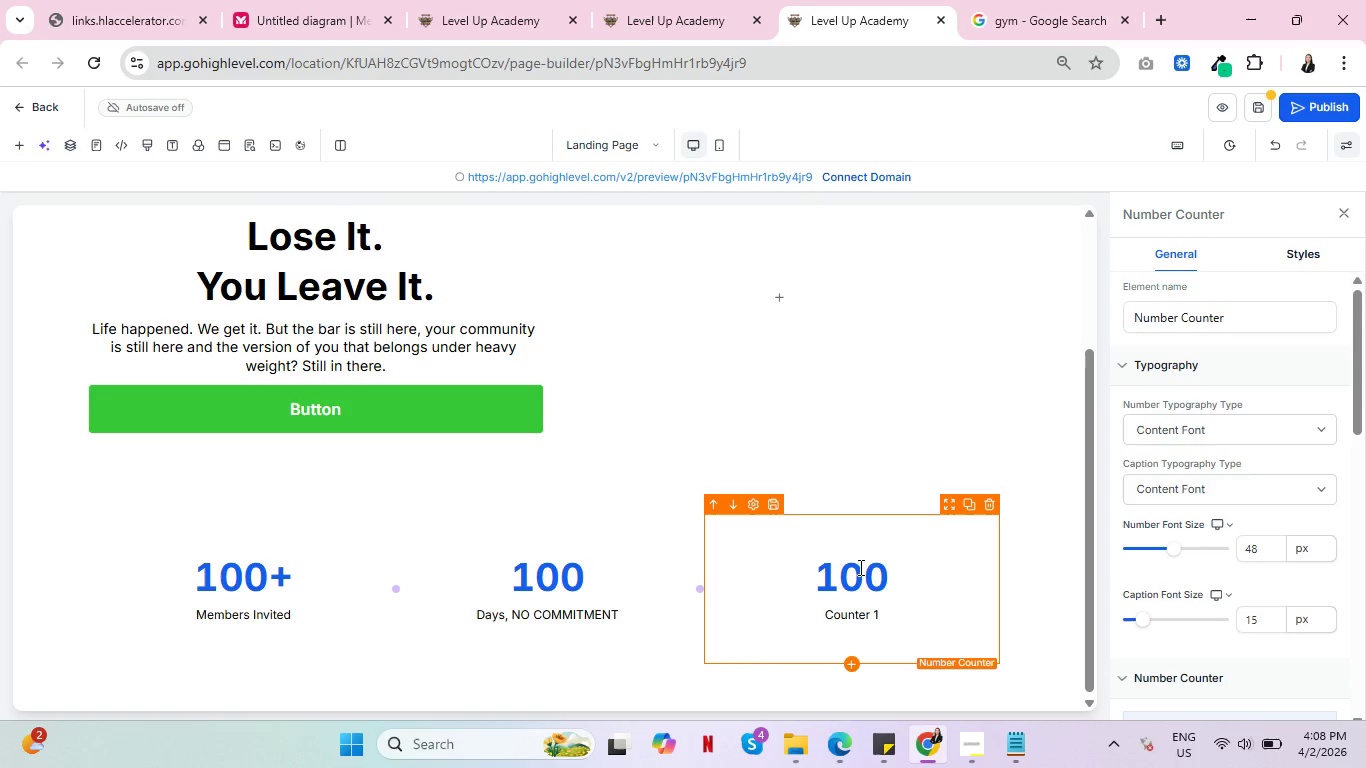 
wait(5.25)
 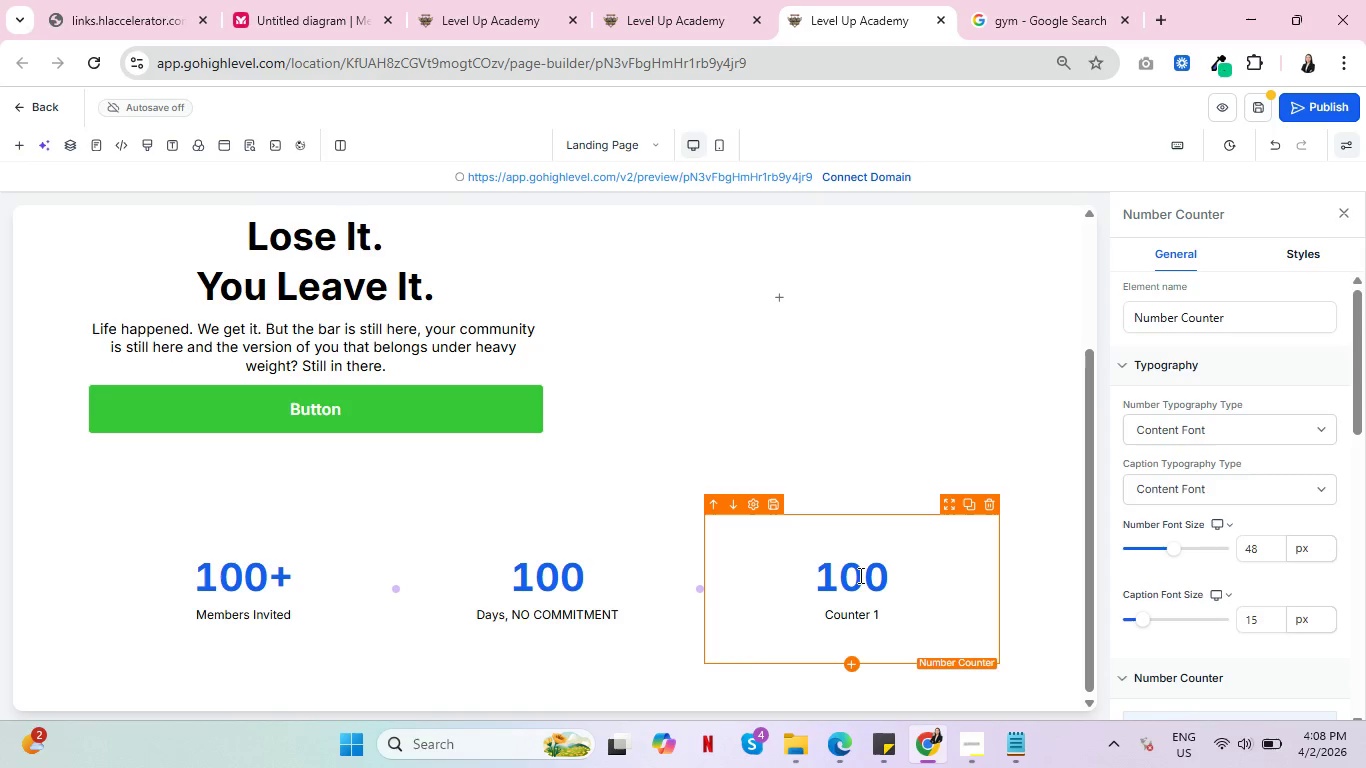 
scroll: coordinate [1258, 531], scroll_direction: down, amount: 3.0
 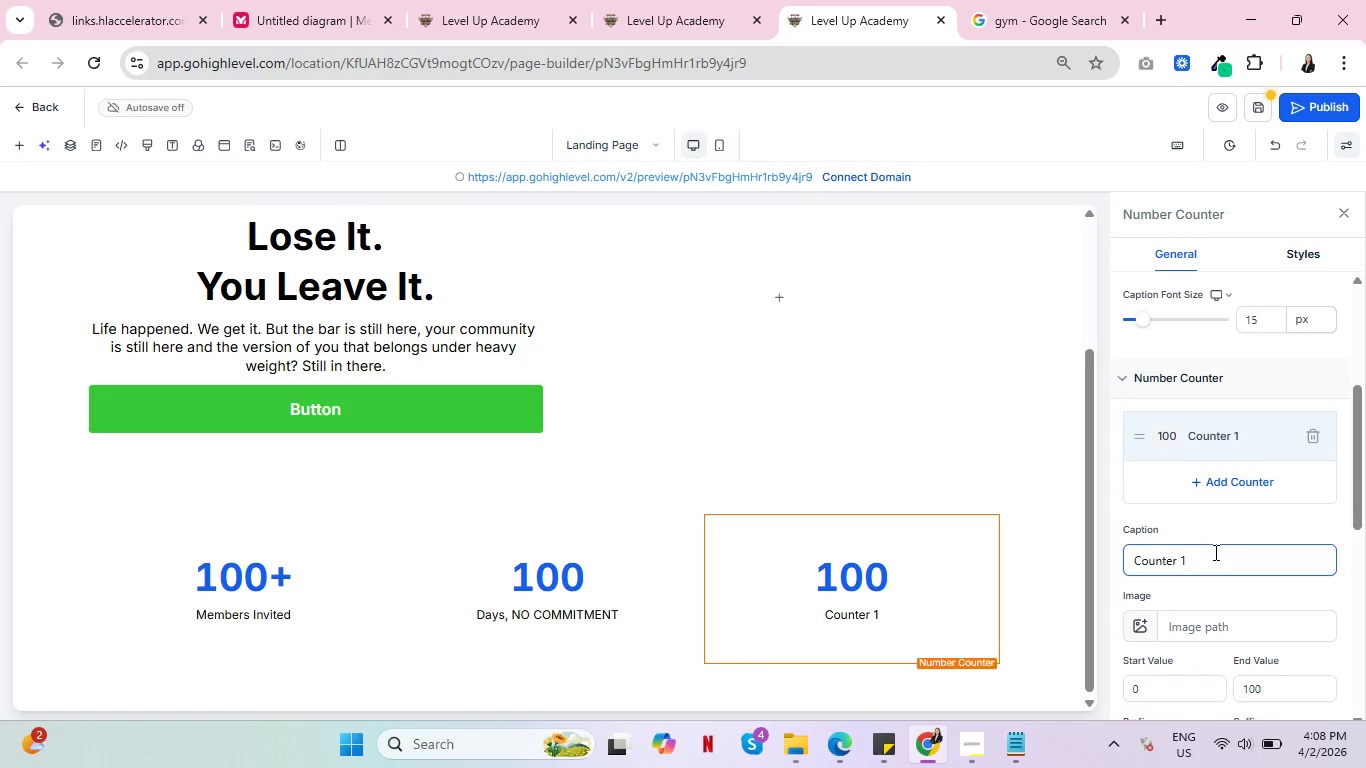 
left_click_drag(start_coordinate=[1214, 552], to_coordinate=[1092, 565])
 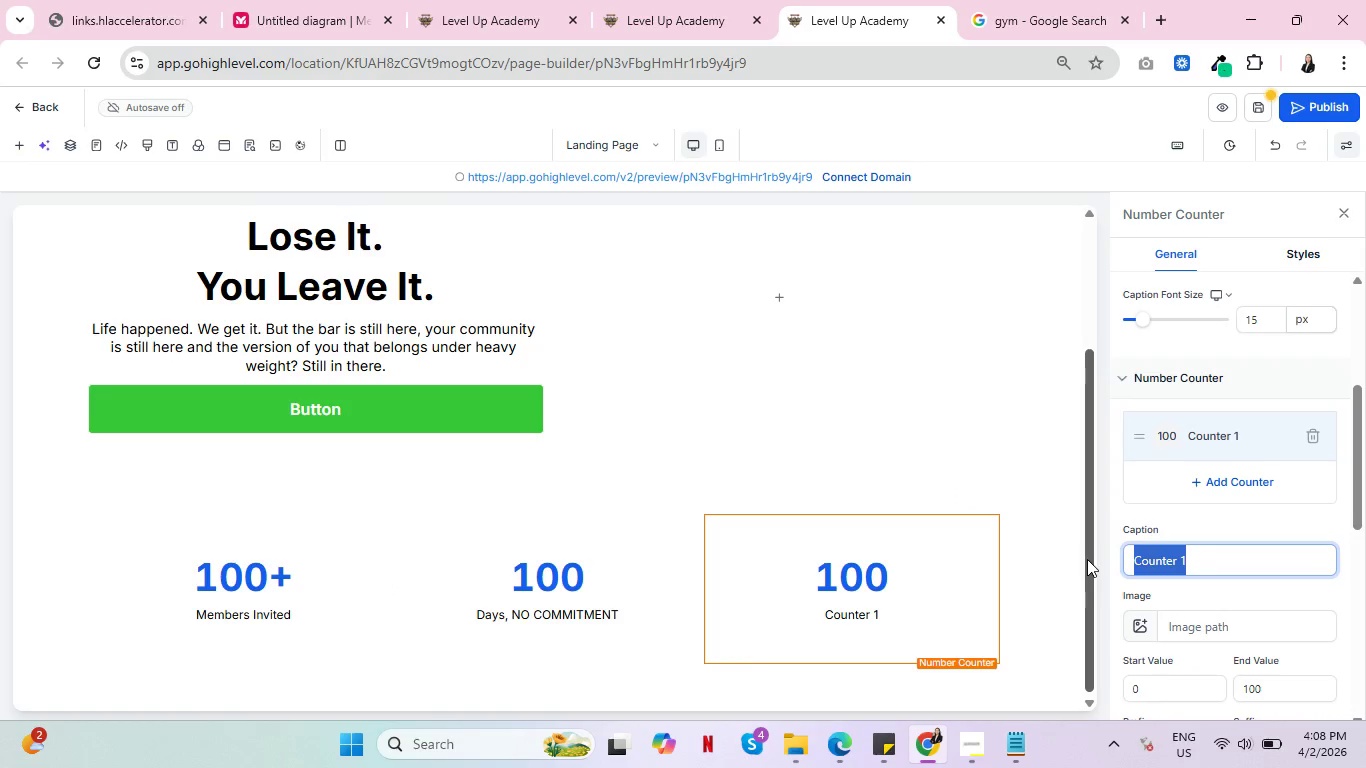 
type(ENROL)
key(Backspace)
key(Backspace)
key(Backspace)
key(Backspace)
key(Backspace)
type(enro)
key(Backspace)
key(Backspace)
key(Backspace)
type(enrollment )
key(Backspace)
key(Backspace)
type(nt fee waived)
 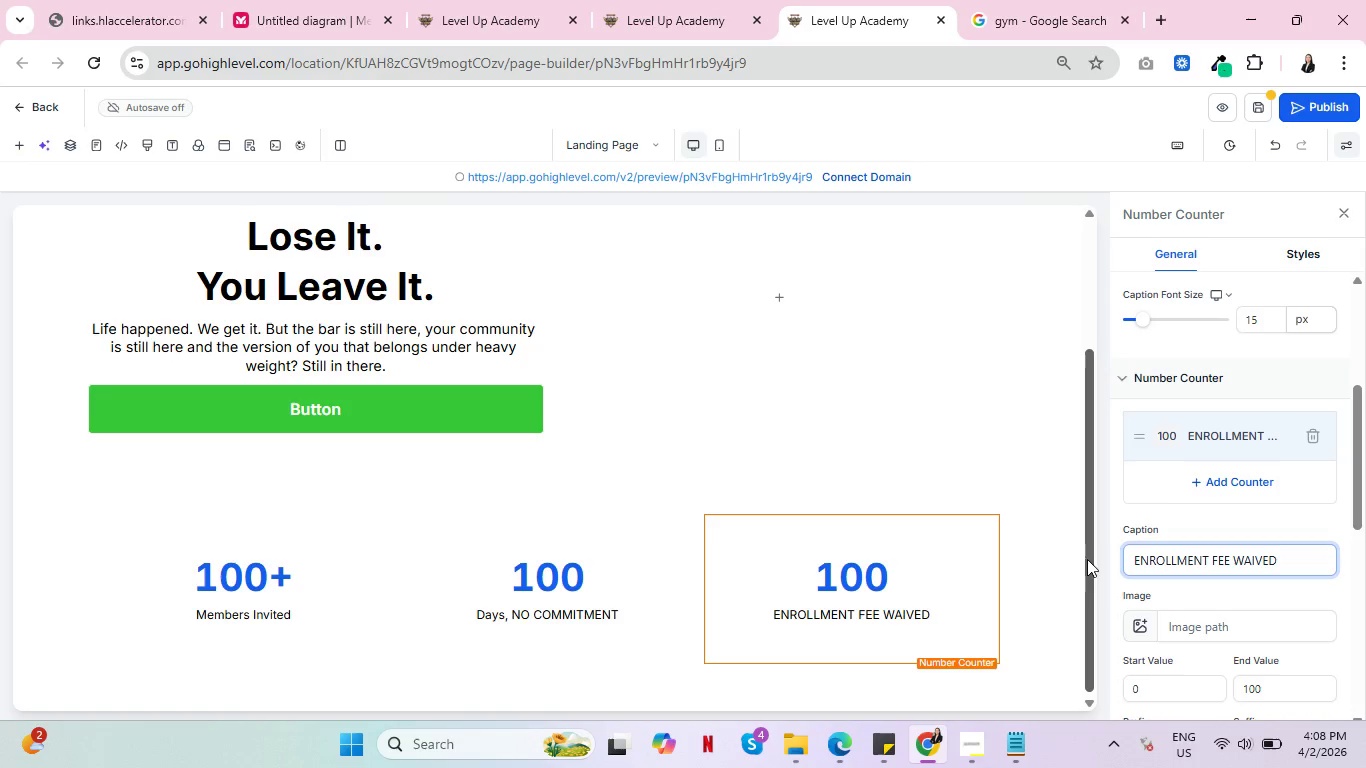 
scroll: coordinate [1174, 507], scroll_direction: down, amount: 2.0
 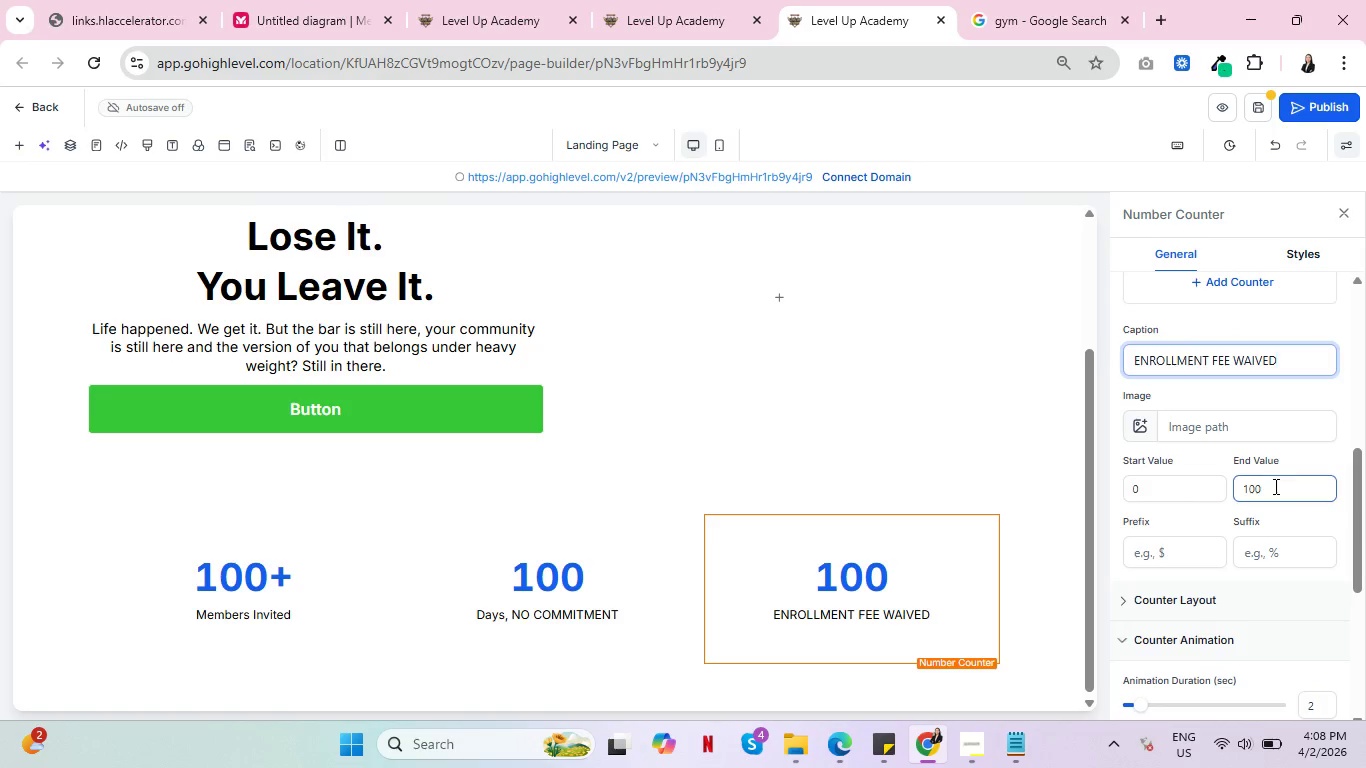 
left_click_drag(start_coordinate=[1274, 486], to_coordinate=[1225, 484])
 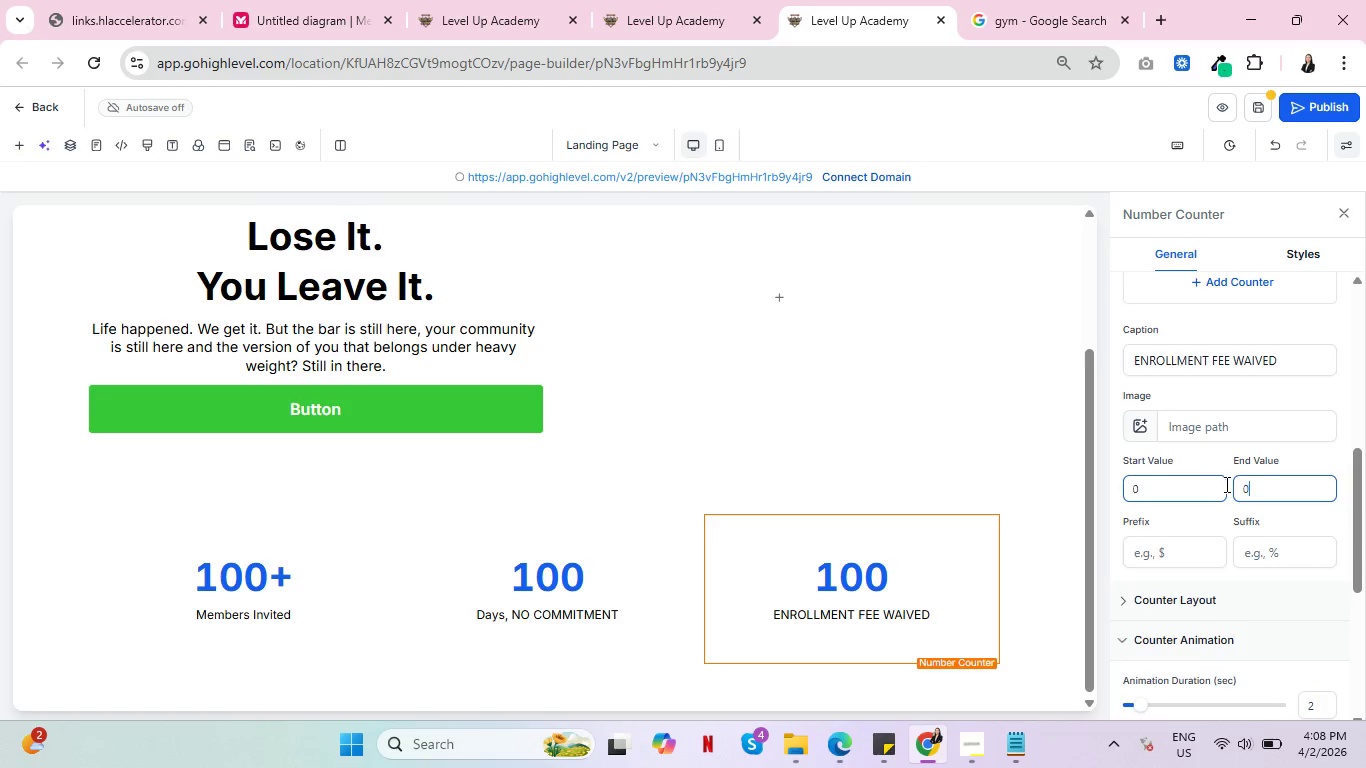 
key(0)
 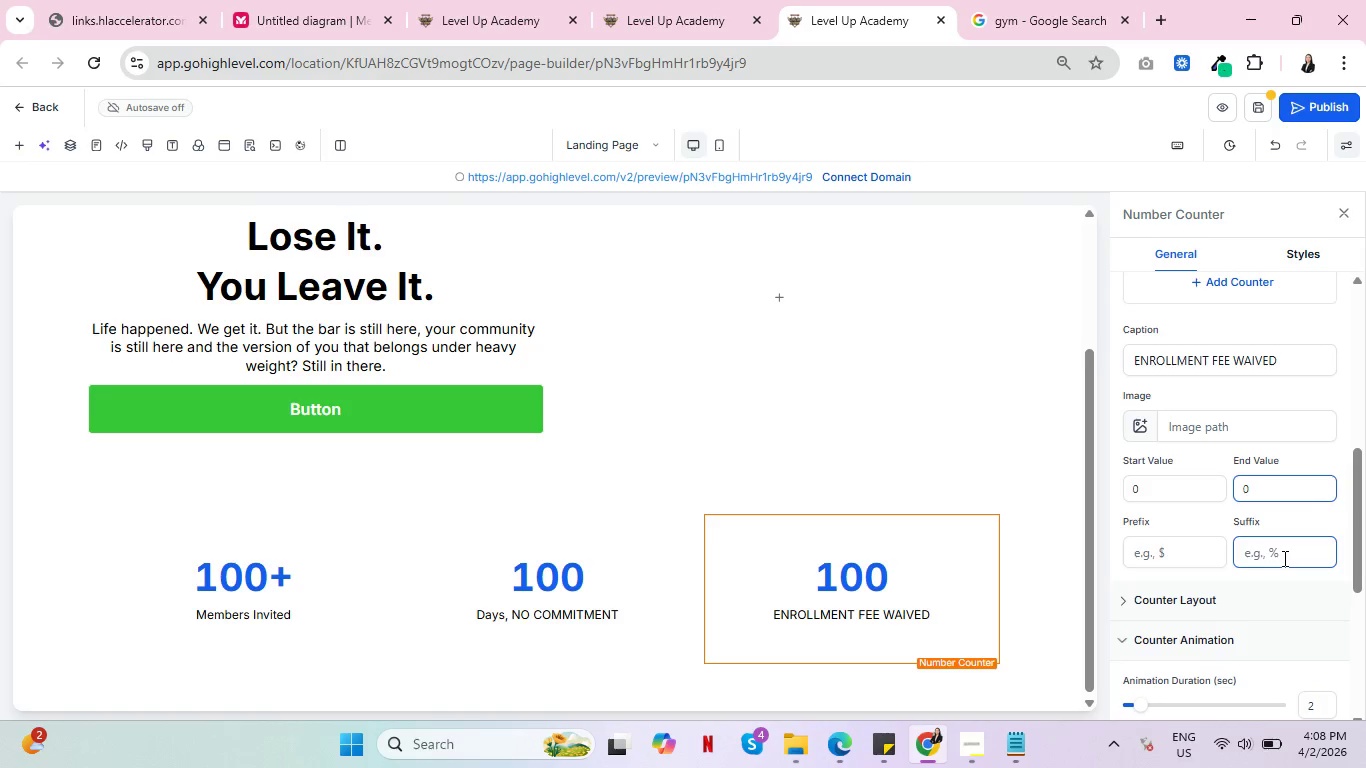 
left_click([1283, 558])
 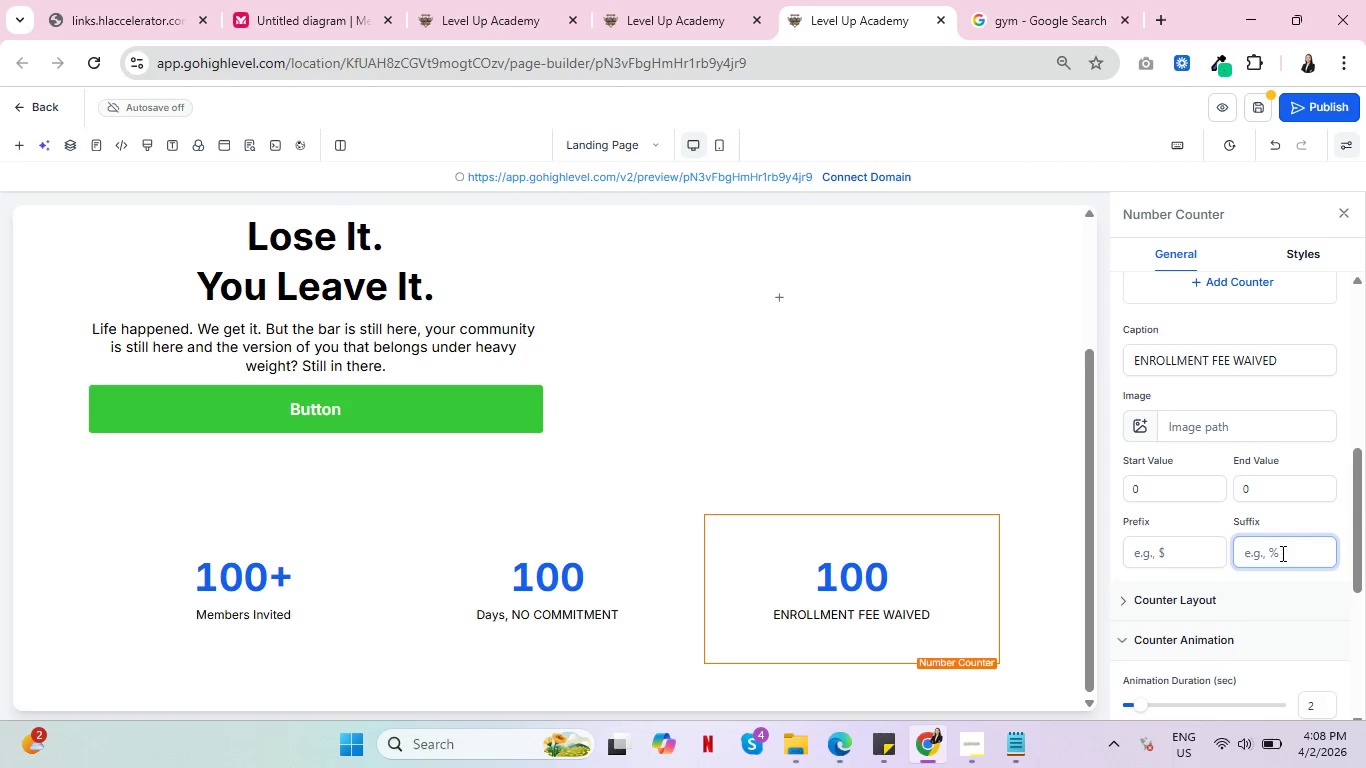 
key(Shift+4)
 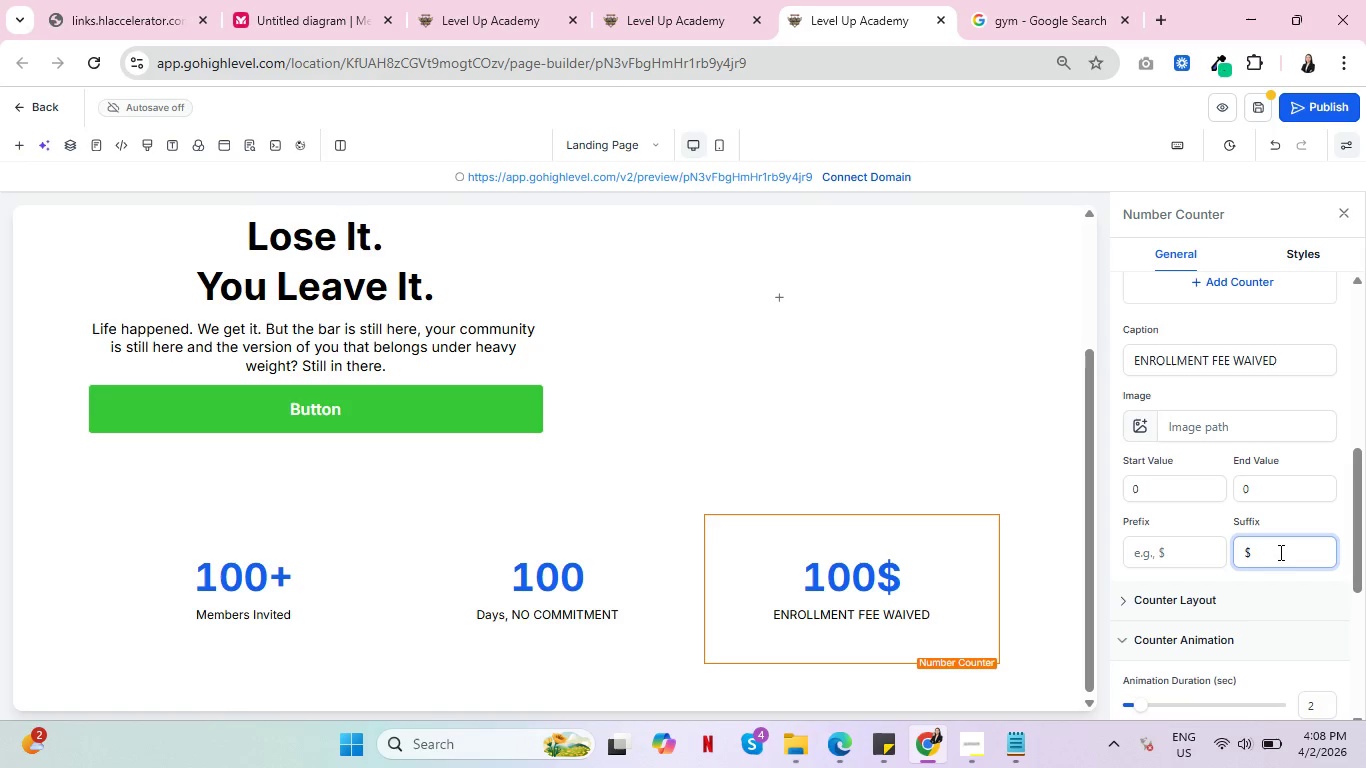 
scroll: coordinate [1283, 552], scroll_direction: down, amount: 2.0
 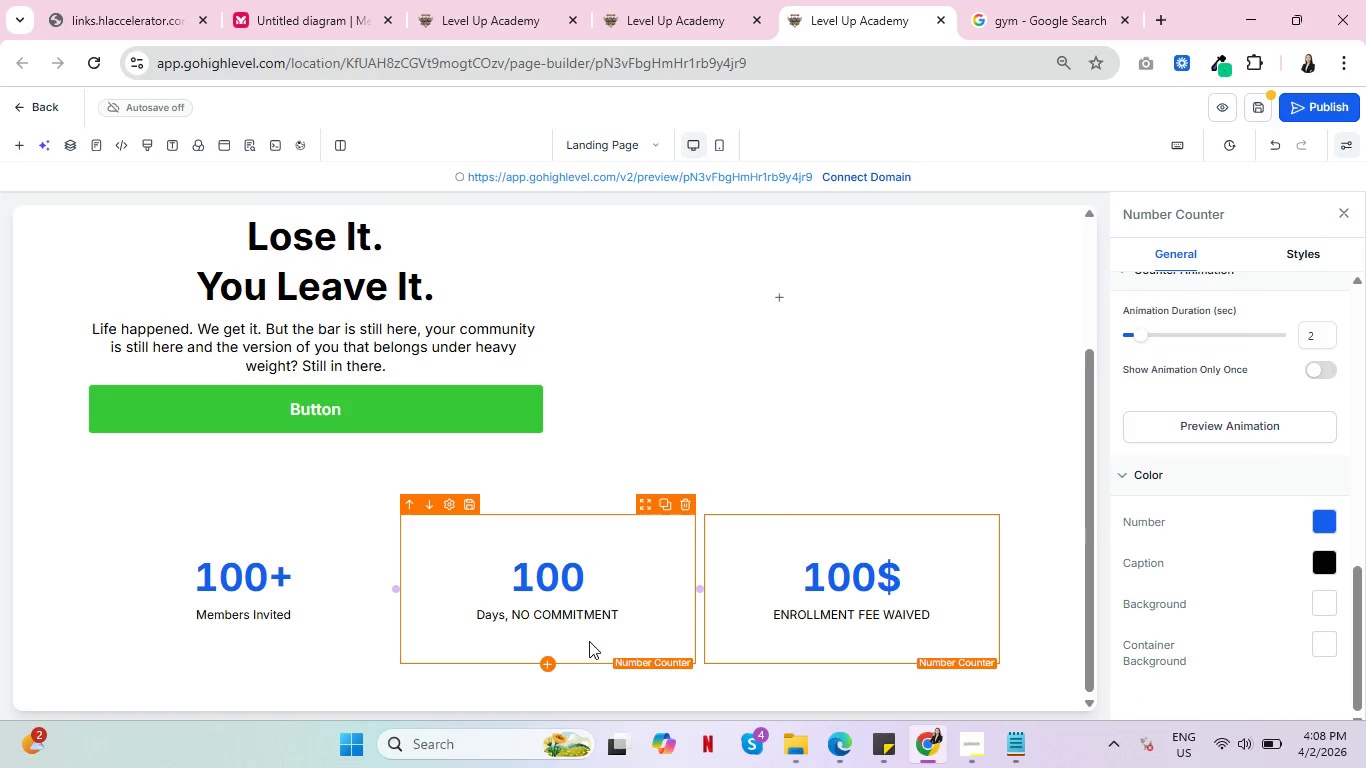 
scroll: coordinate [1281, 526], scroll_direction: up, amount: 9.0
 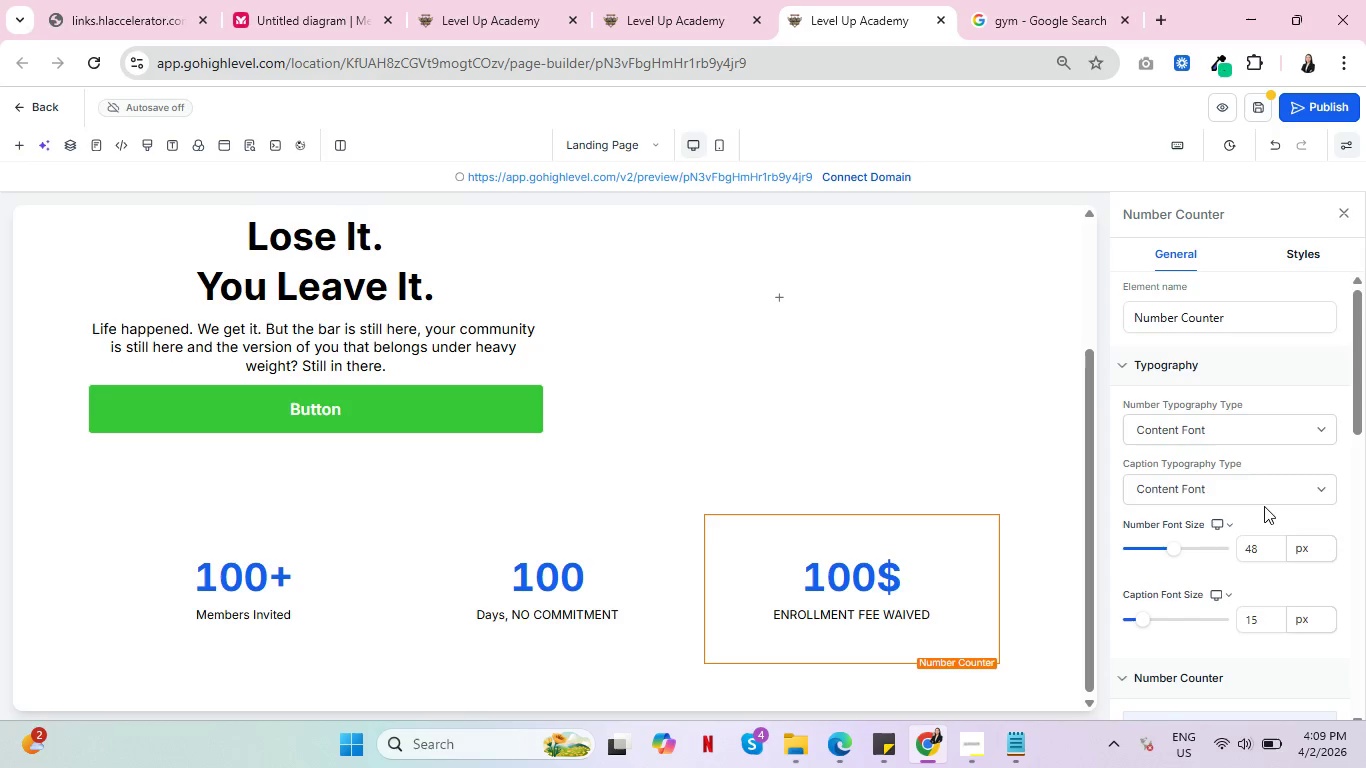 
wait(5.42)
 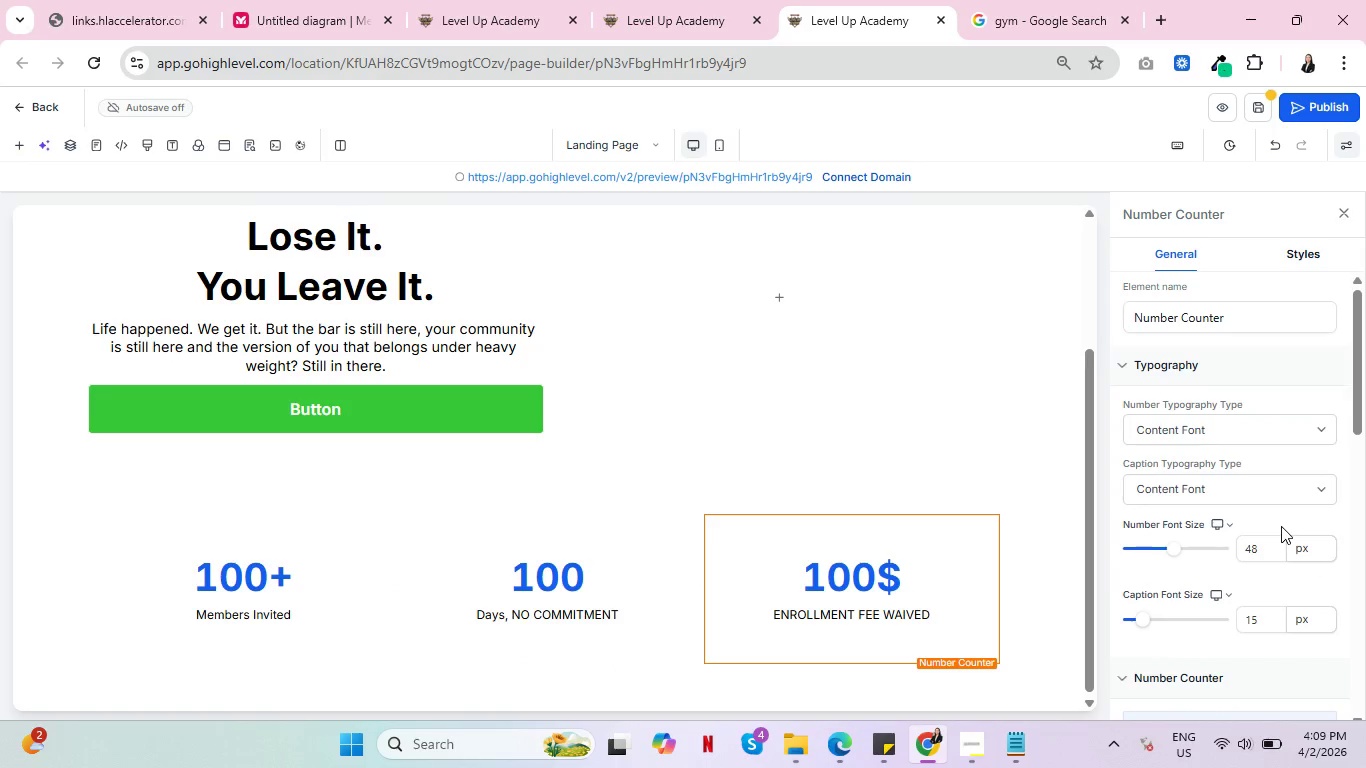 
scroll: coordinate [1264, 506], scroll_direction: down, amount: 2.0
 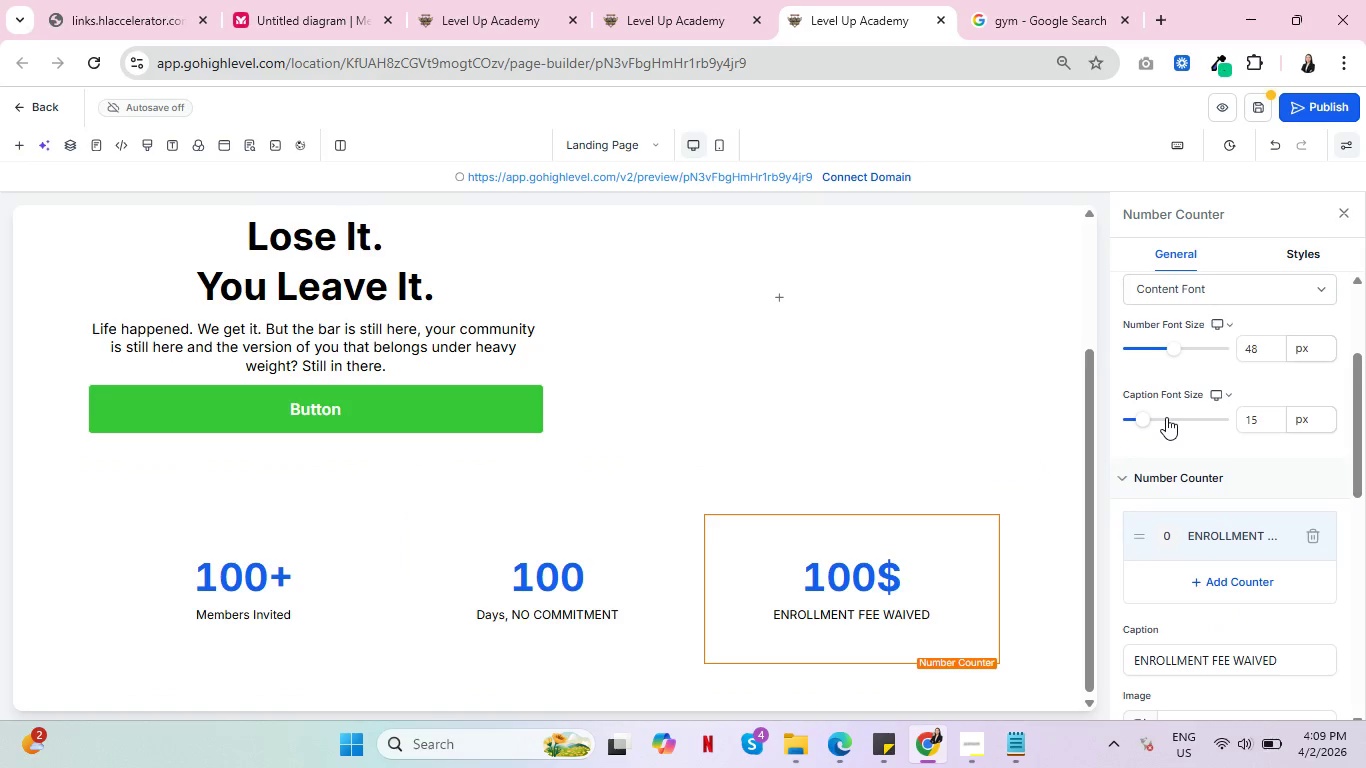 
scroll: coordinate [1255, 446], scroll_direction: up, amount: 6.0
 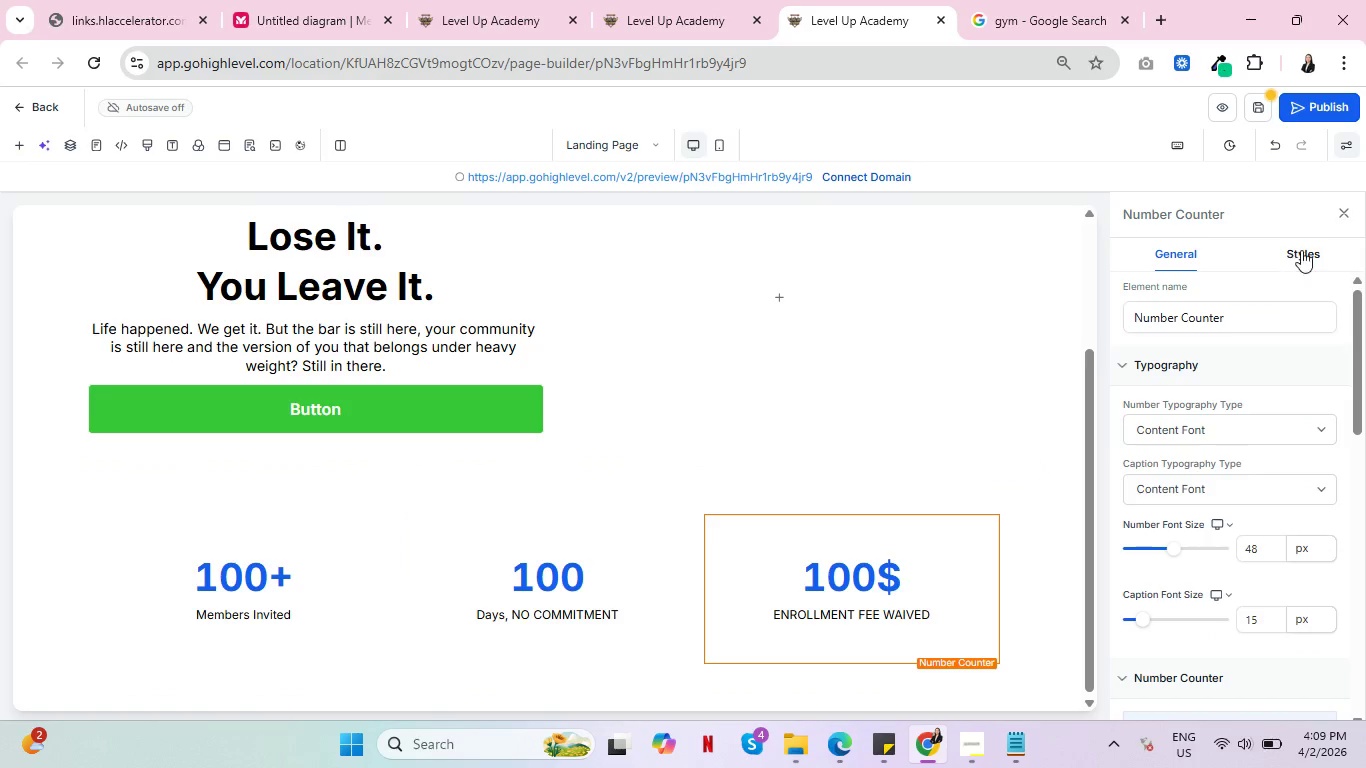 
left_click([1301, 250])
 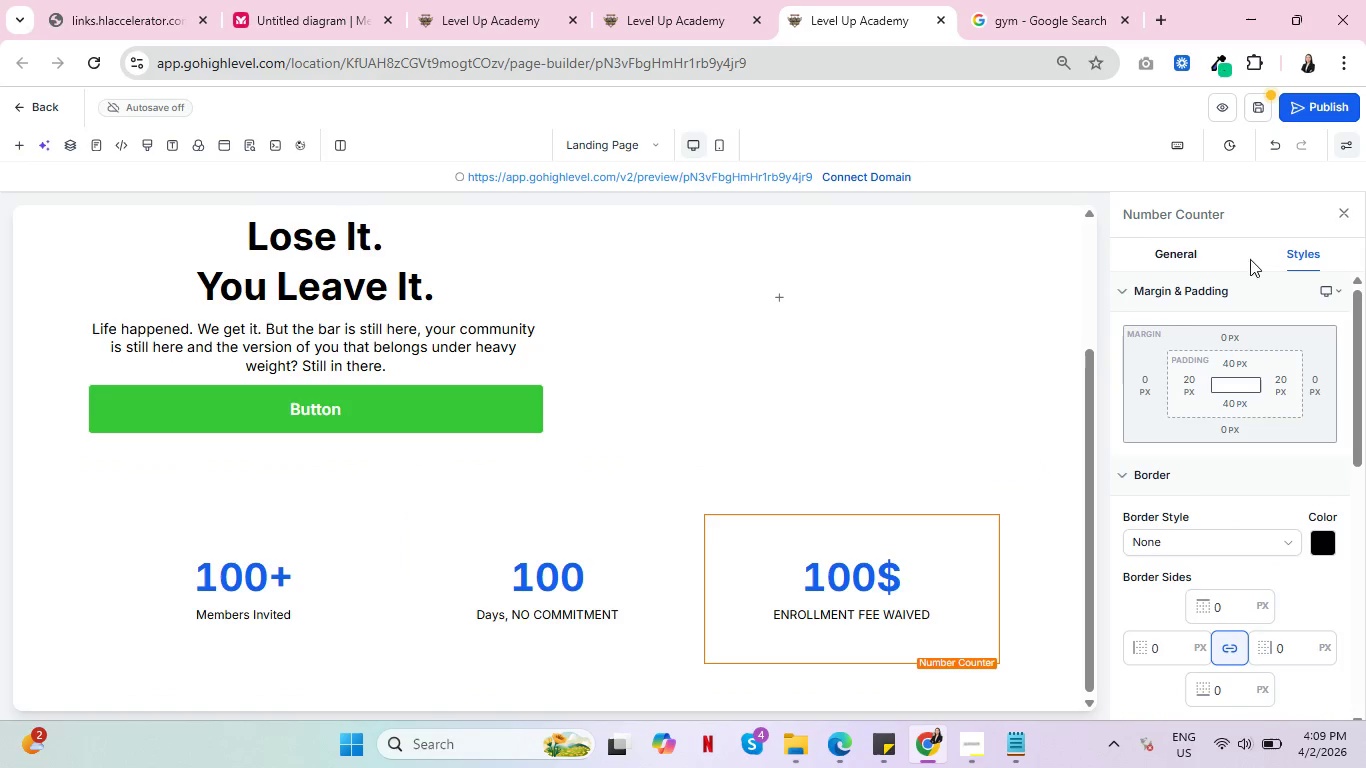 
left_click([1182, 256])
 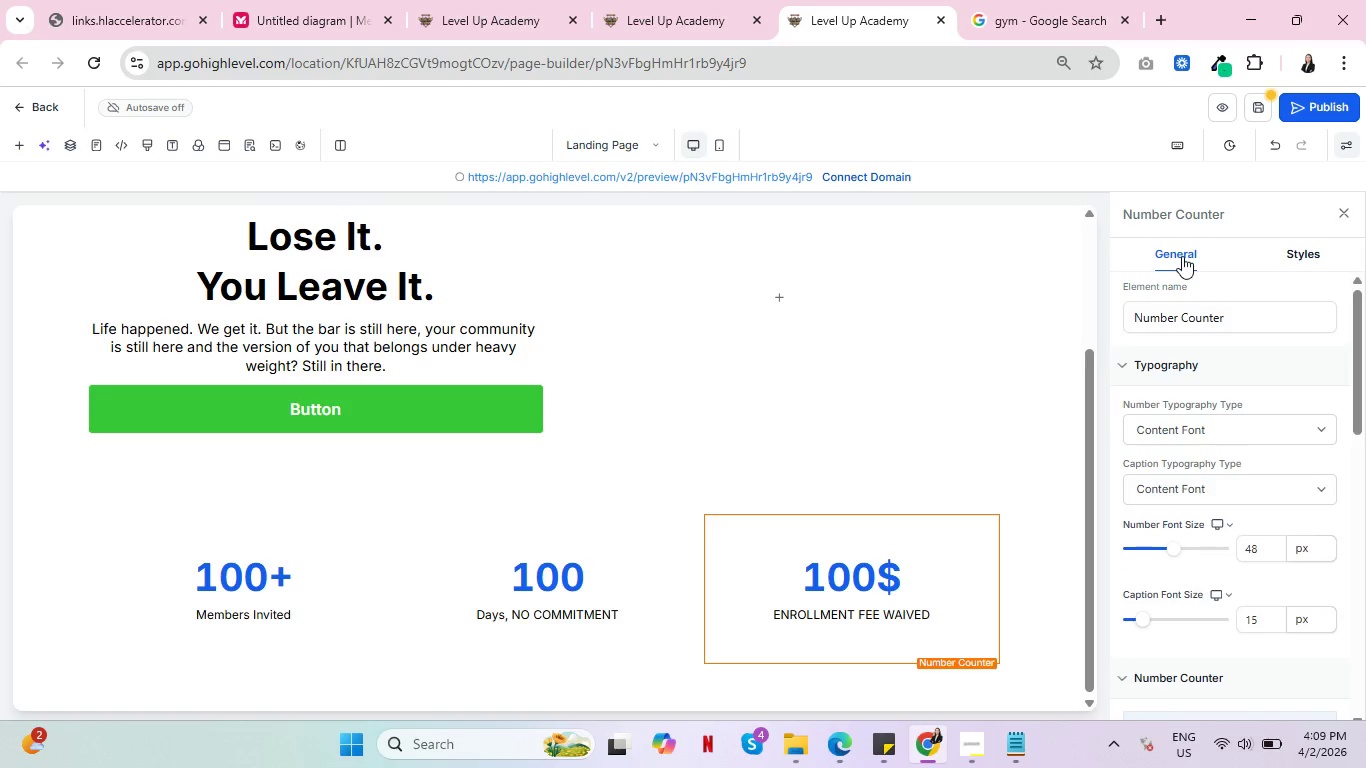 
scroll: coordinate [560, 688], scroll_direction: down, amount: 8.0
 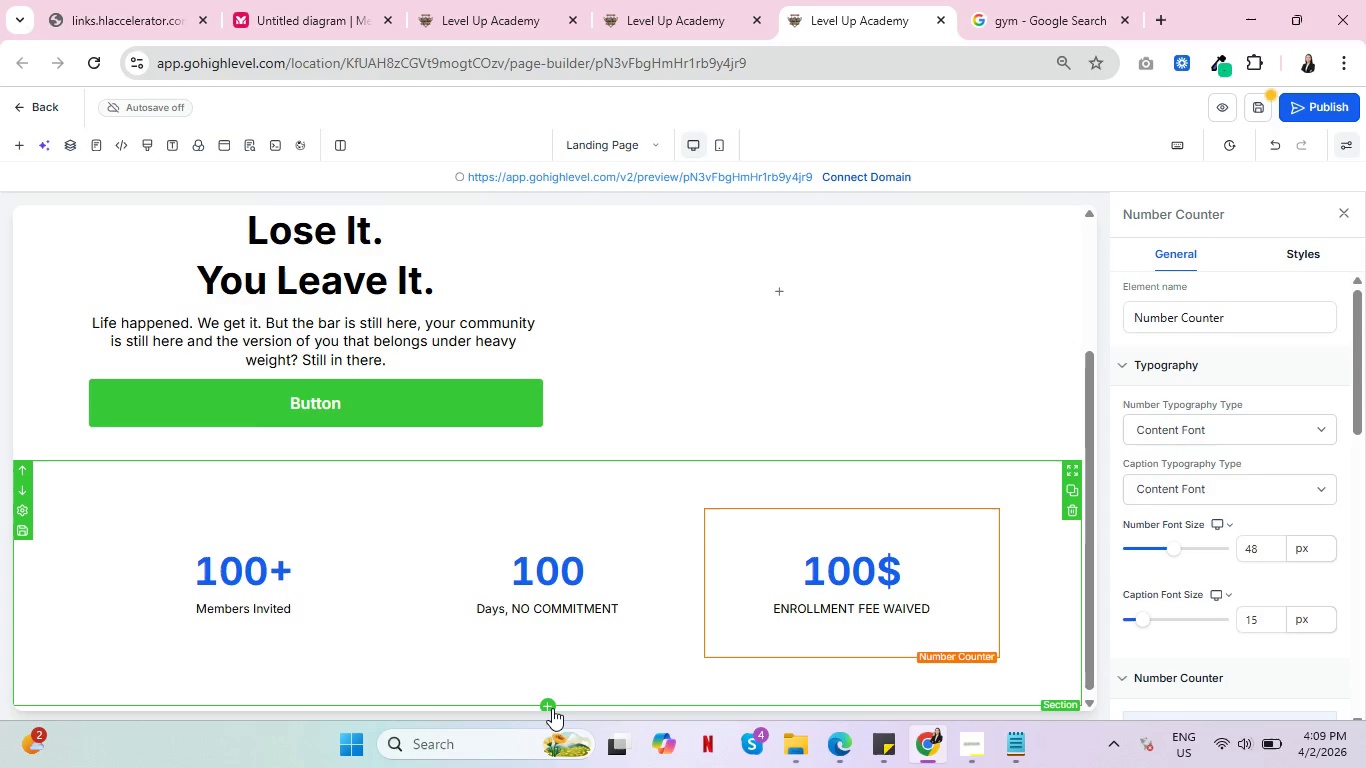 
wait(18.41)
 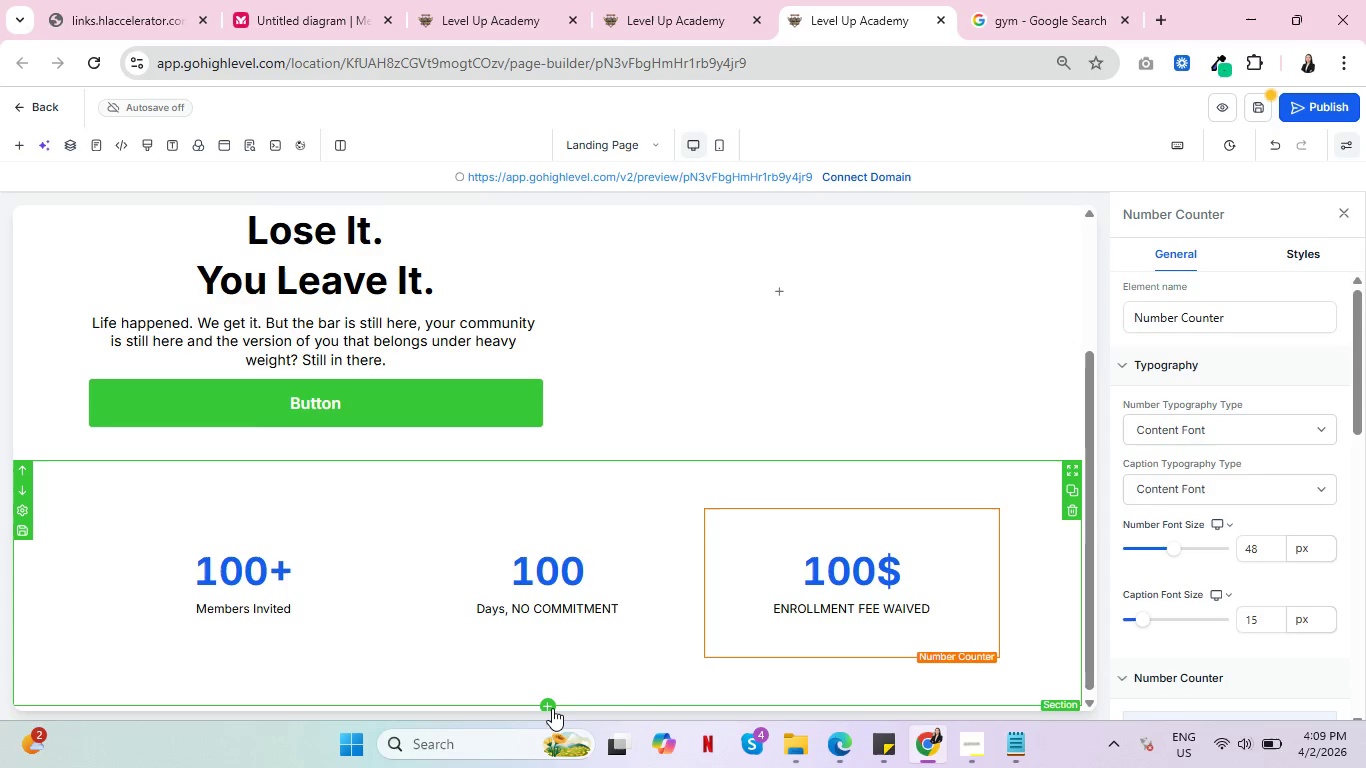 
scroll: coordinate [1090, 601], scroll_direction: down, amount: 6.0
 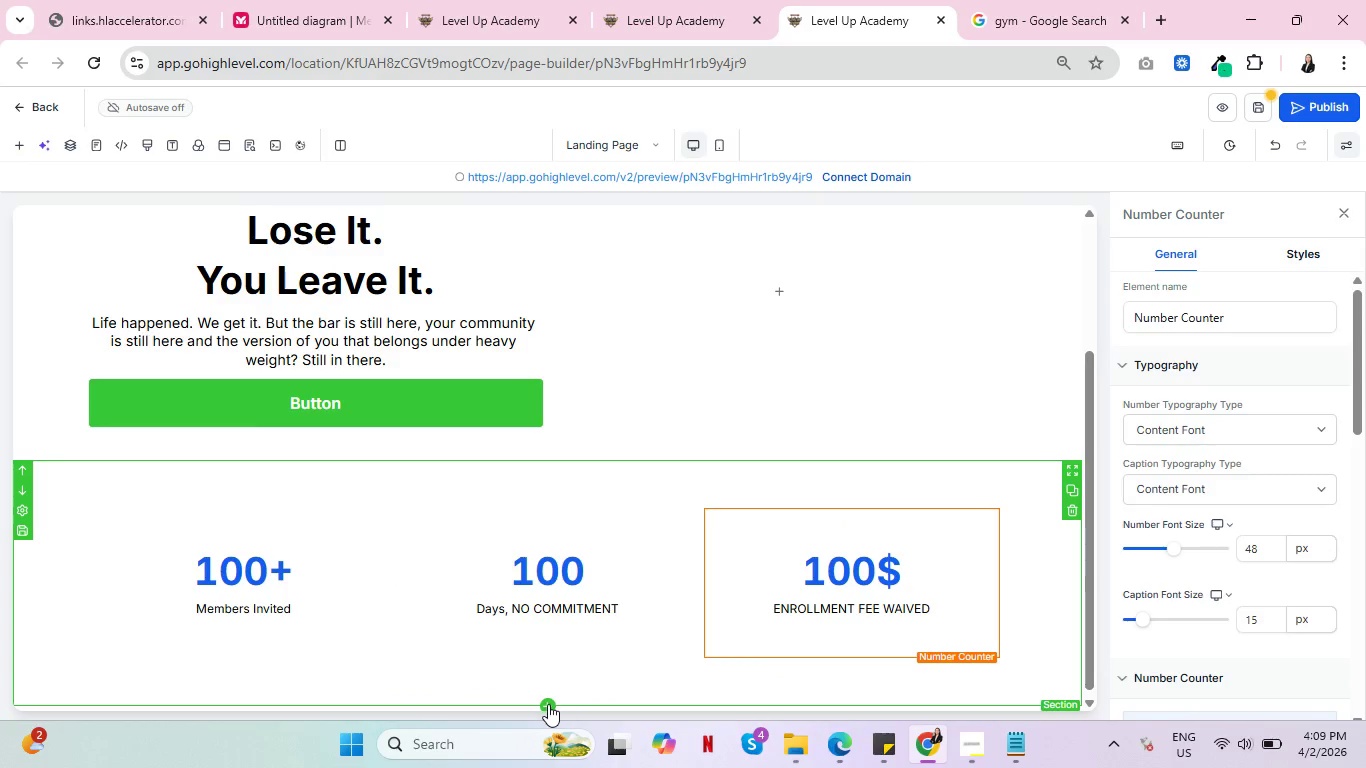 
left_click([547, 704])
 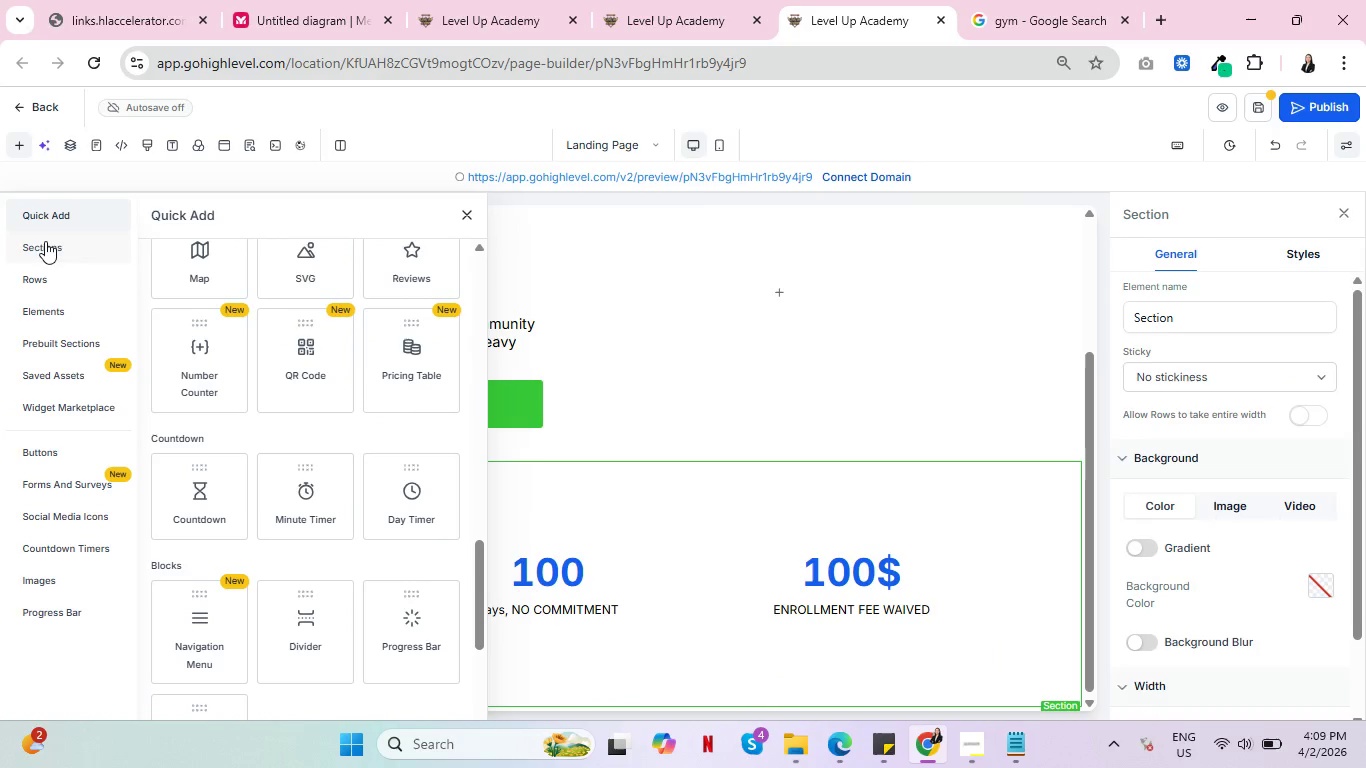 
left_click([45, 241])
 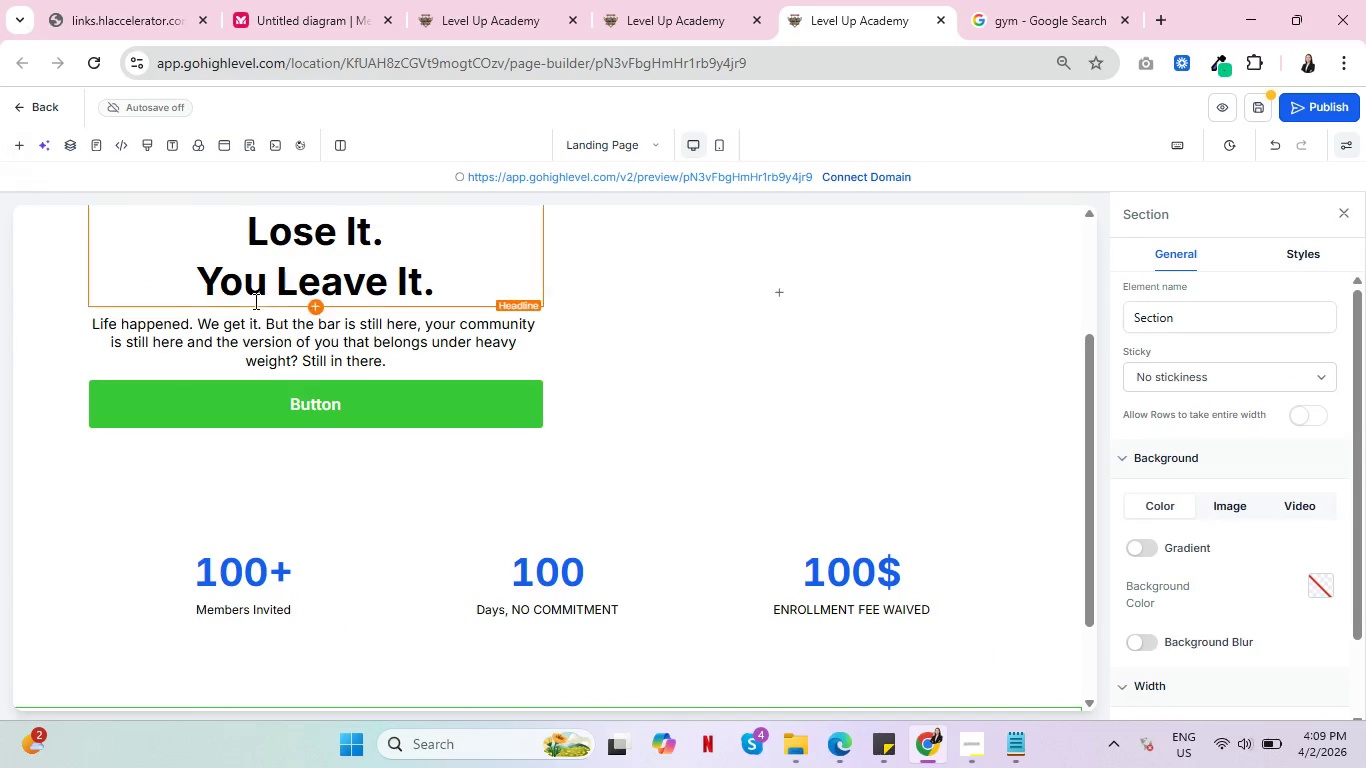 
scroll: coordinate [692, 461], scroll_direction: down, amount: 5.0
 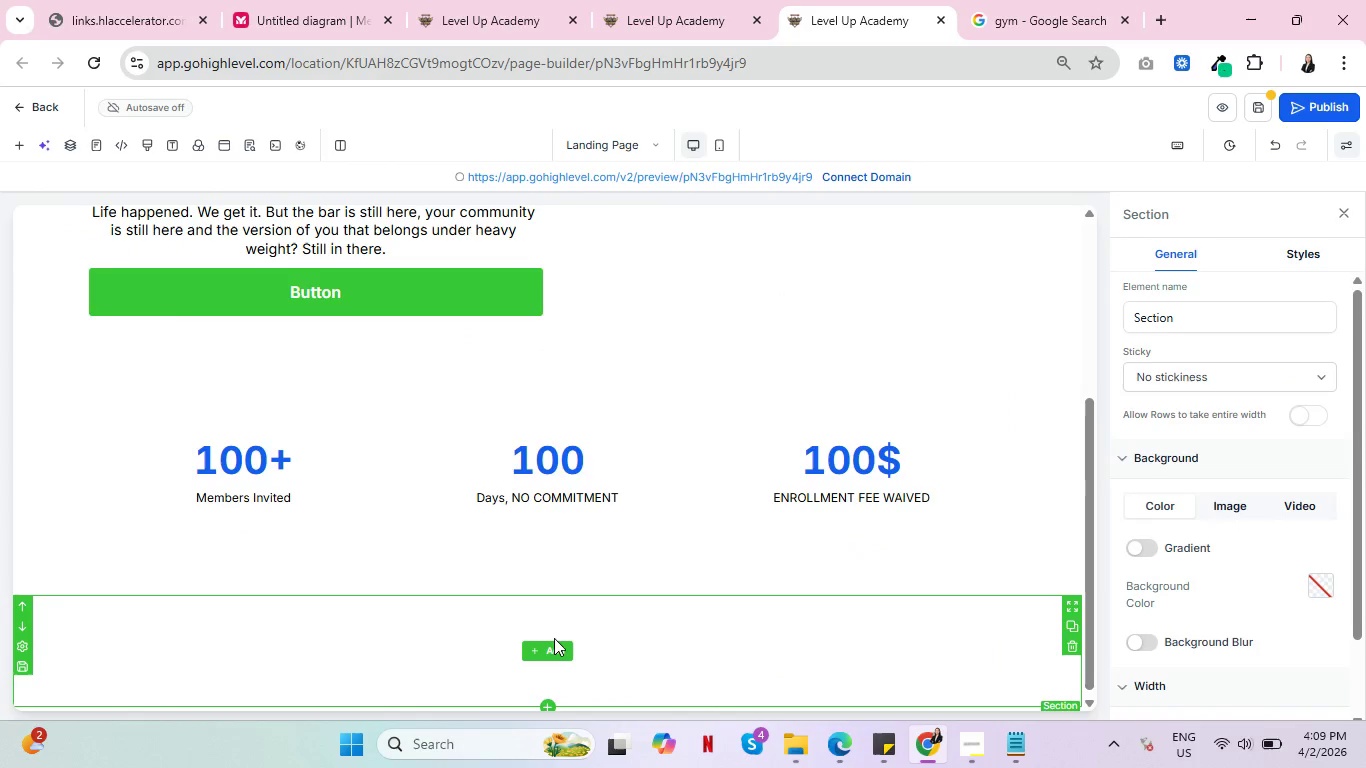 
left_click([554, 638])
 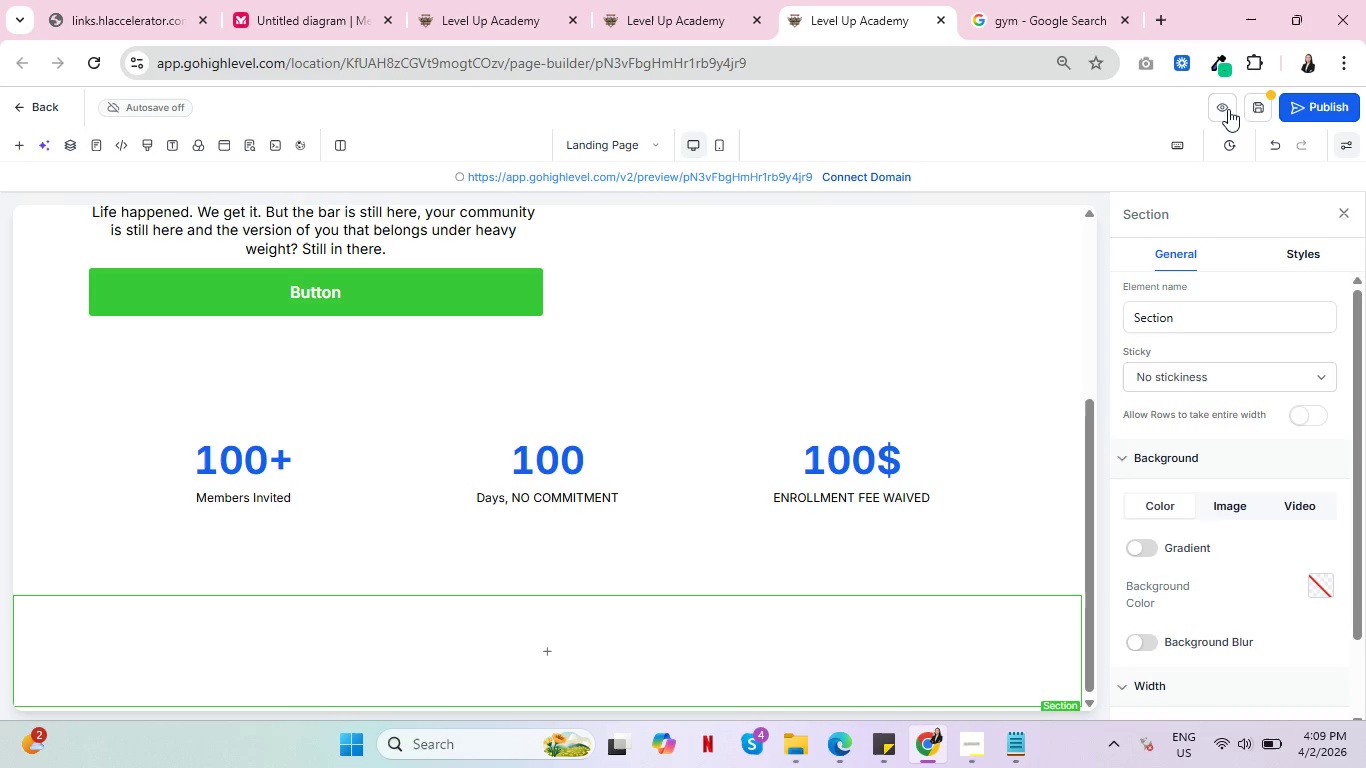 
left_click([1261, 106])
 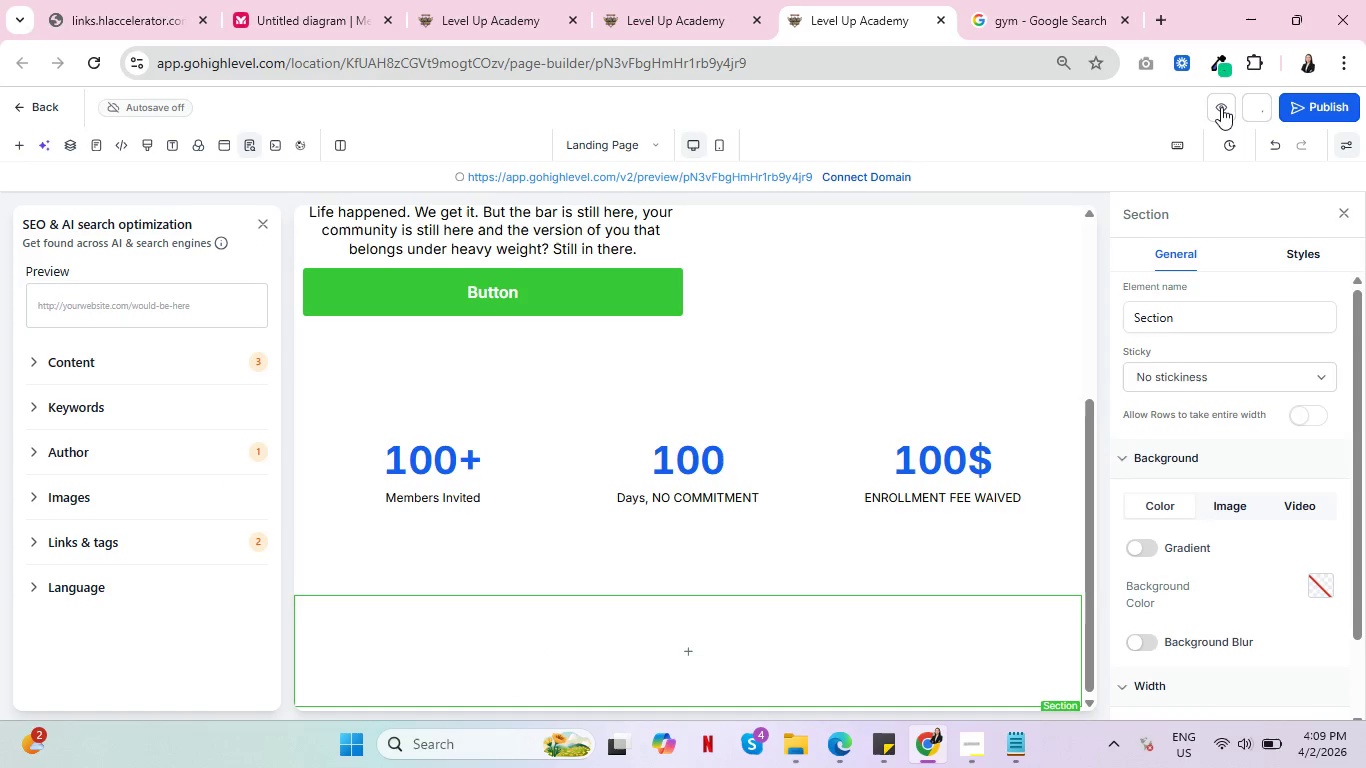 
left_click([1221, 107])
 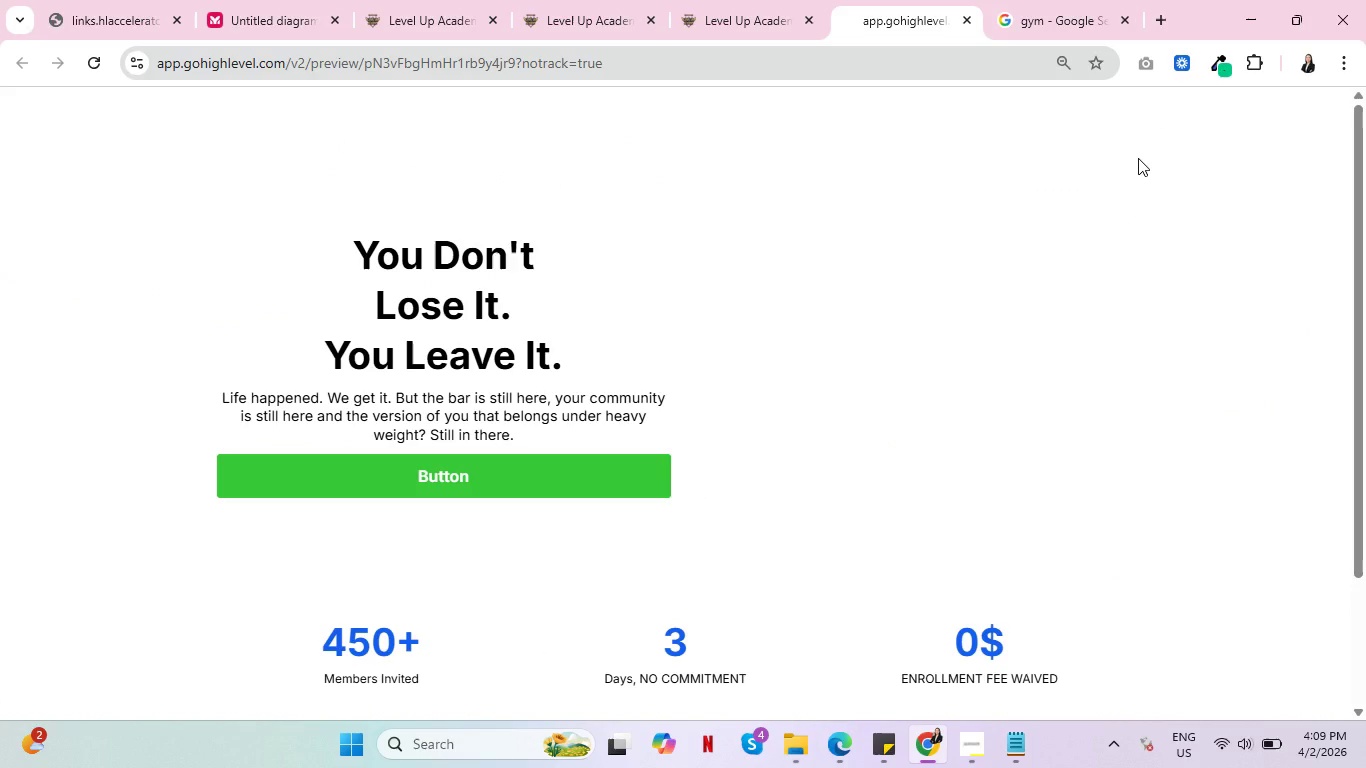 
wait(6.64)
 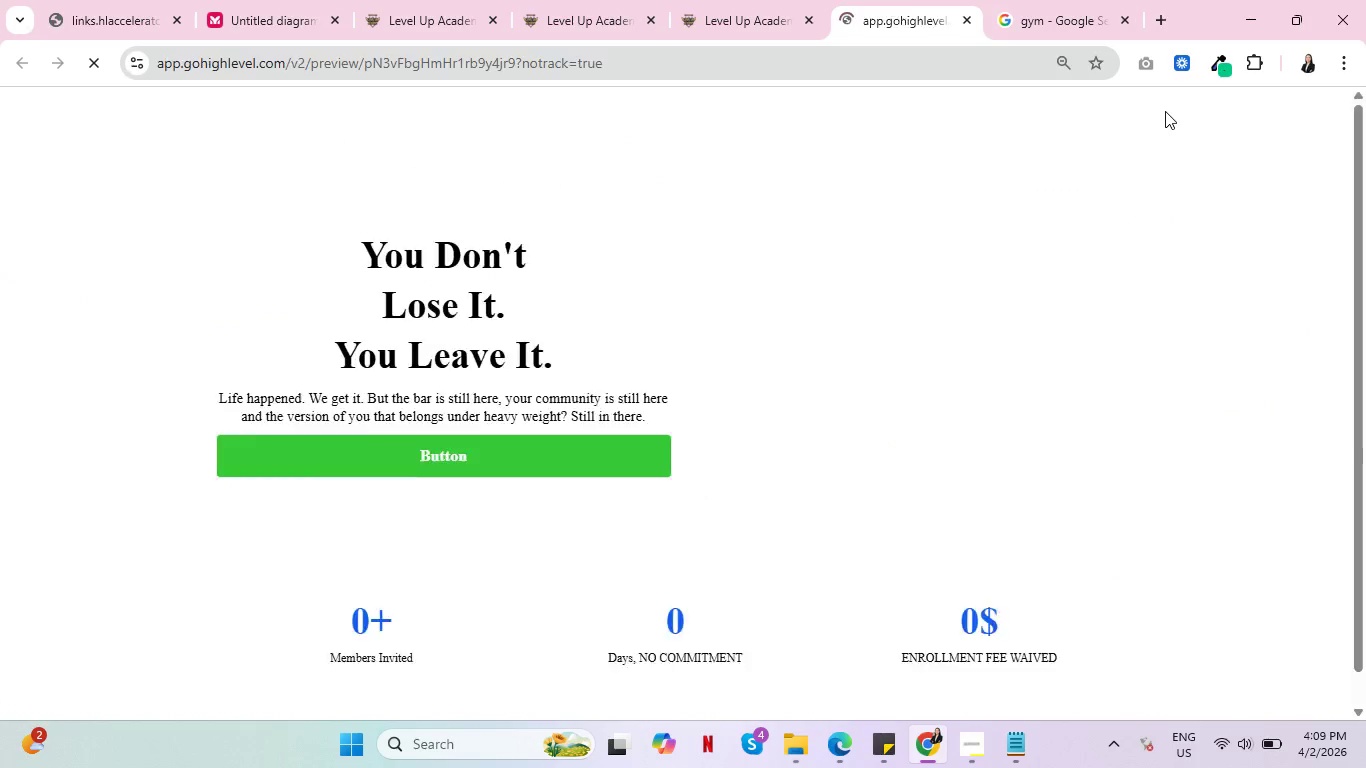 
scroll: coordinate [1092, 236], scroll_direction: down, amount: 3.0
 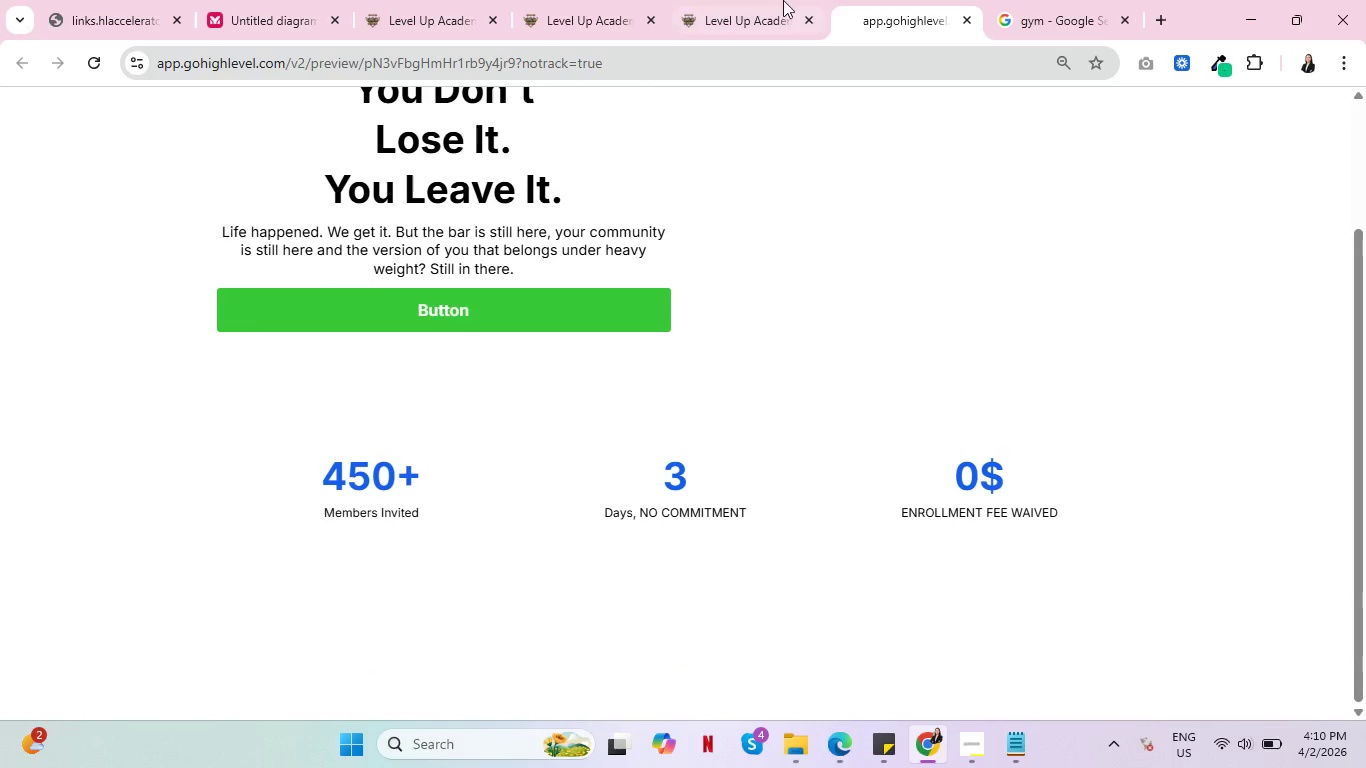 
left_click([753, 0])
 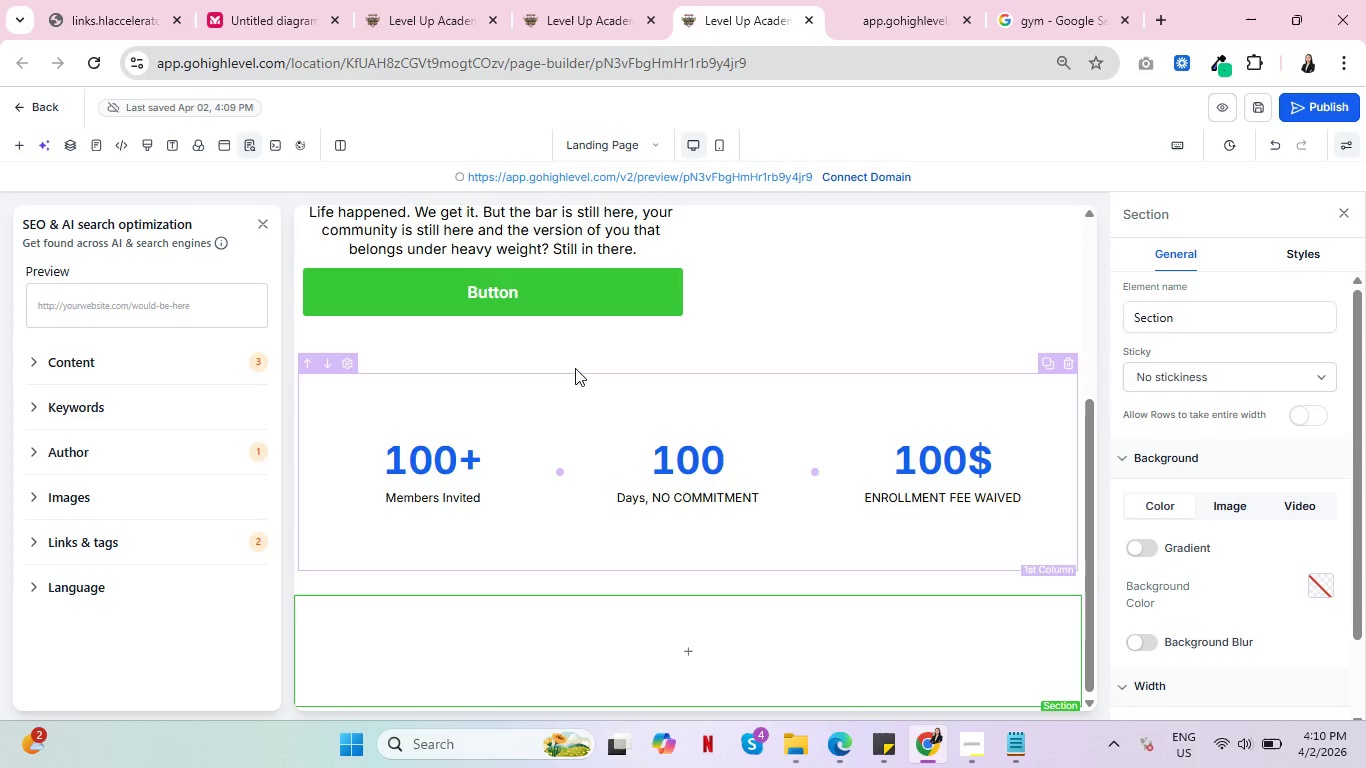 
wait(6.58)
 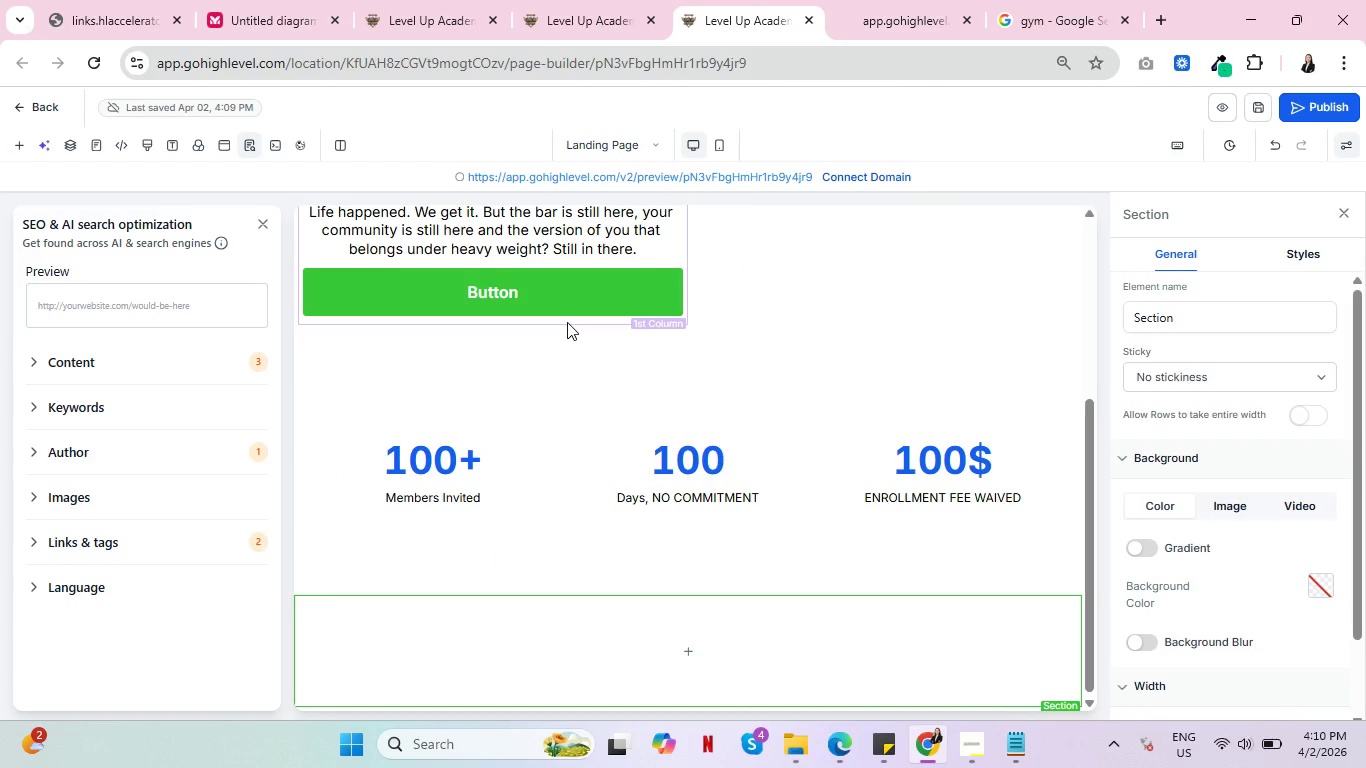 
left_click([766, 357])
 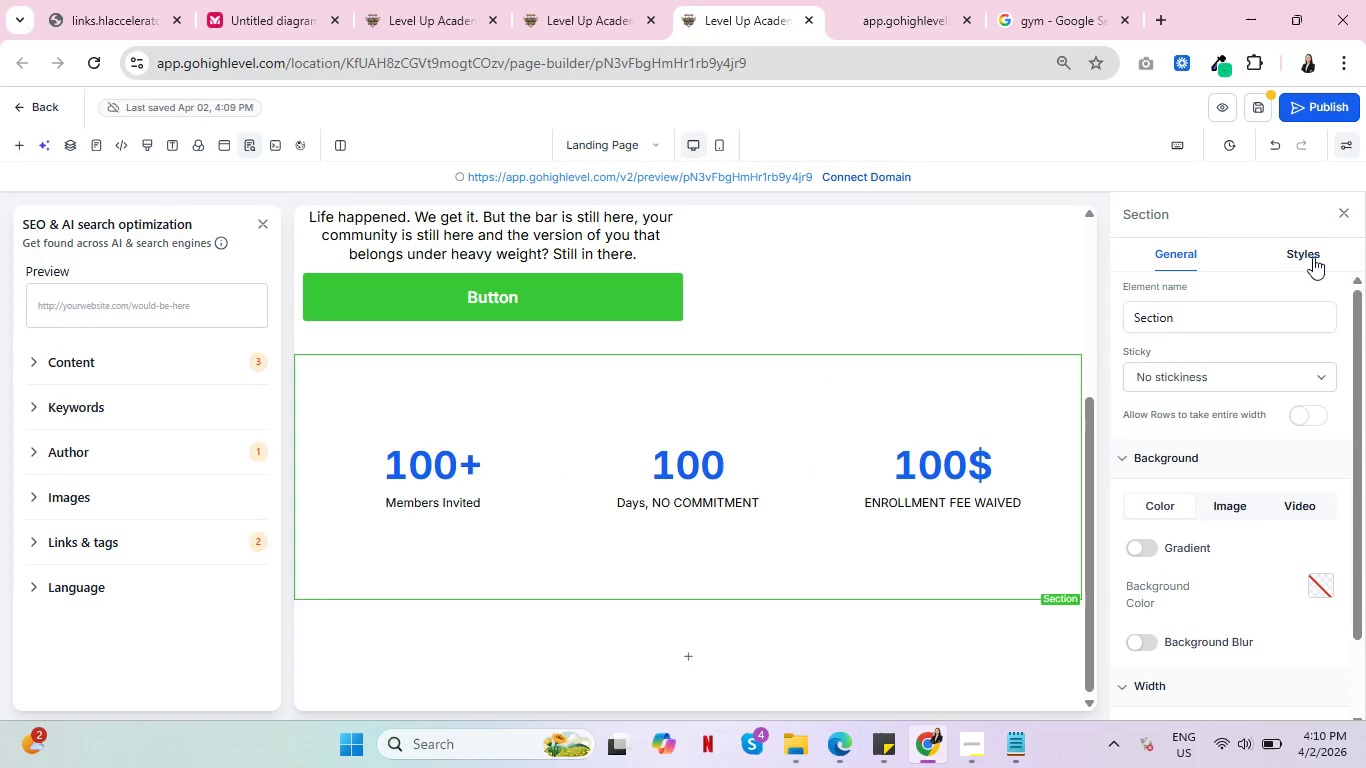 
left_click([1313, 255])
 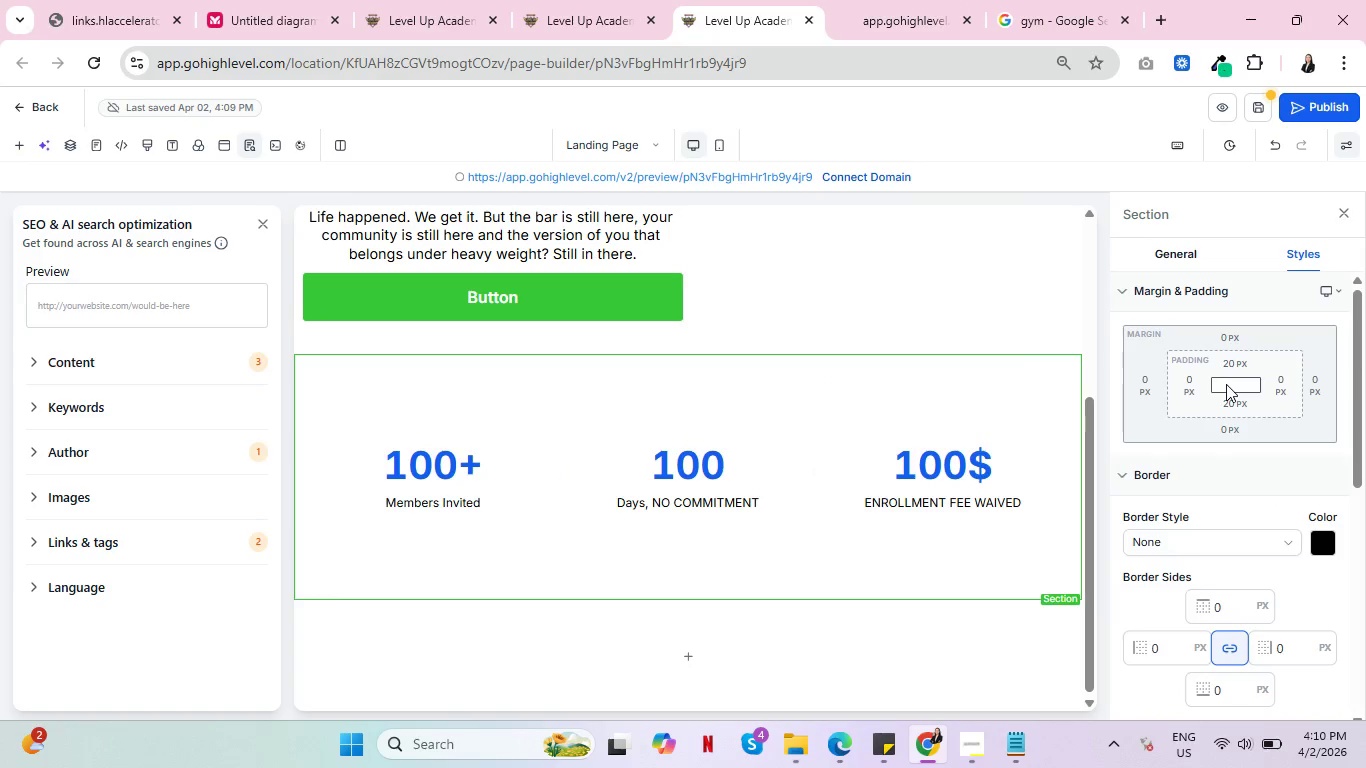 
left_click([1234, 372])
 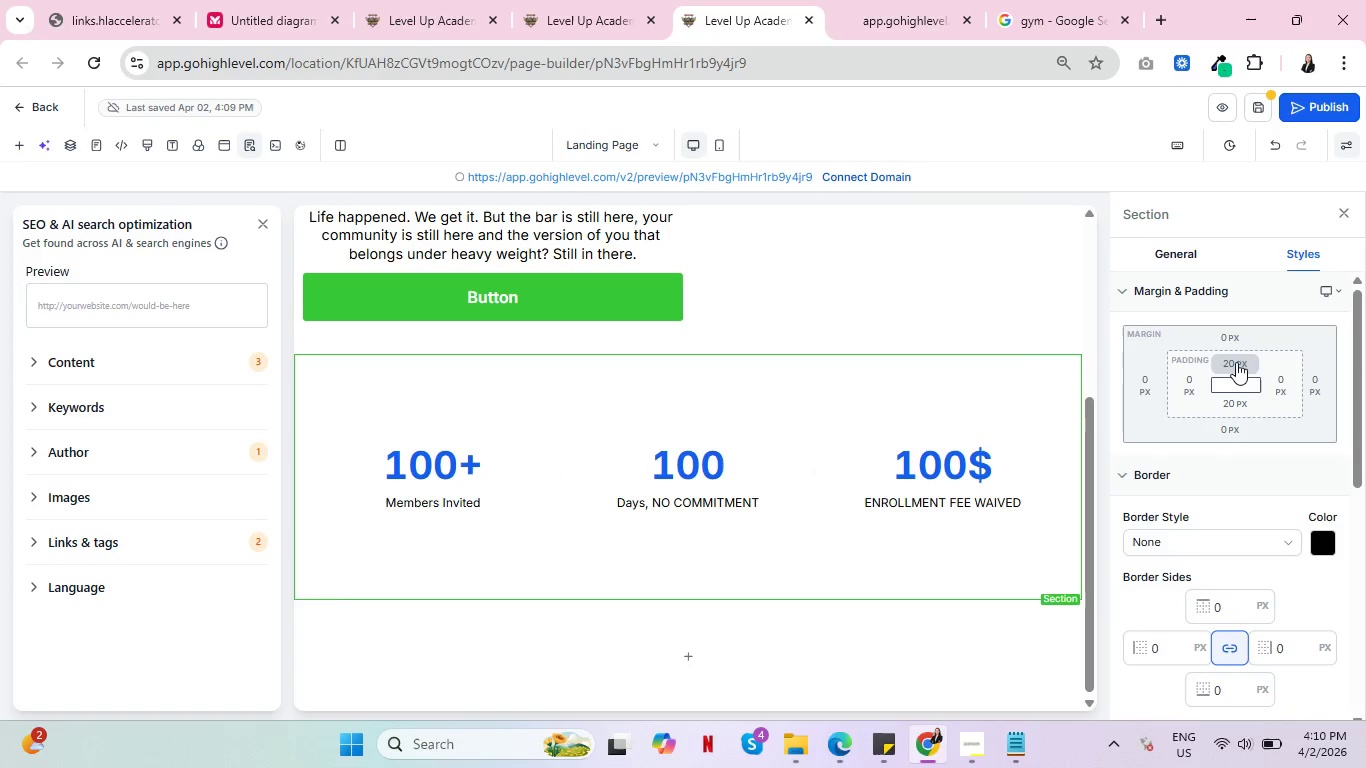 
left_click_drag(start_coordinate=[1236, 362], to_coordinate=[1242, 362])
 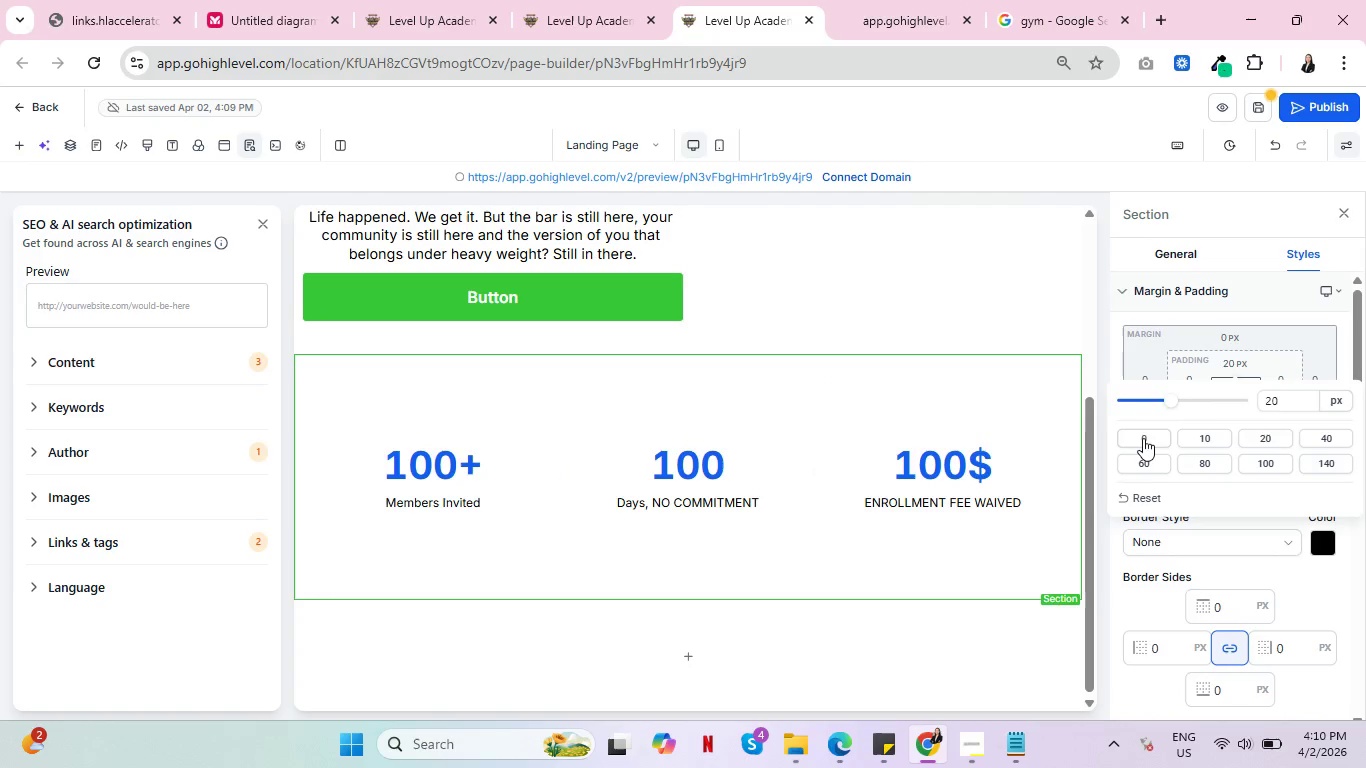 
left_click([1143, 438])
 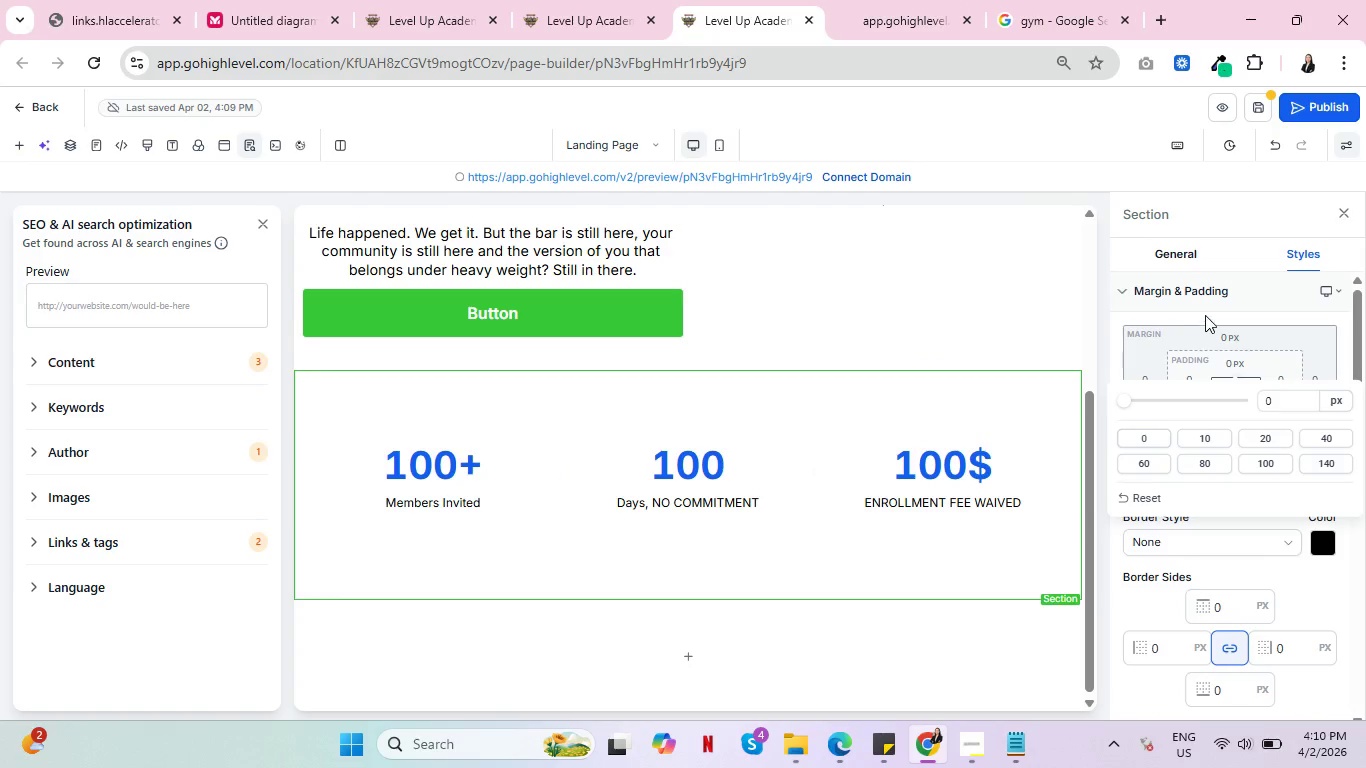 
left_click([1208, 313])
 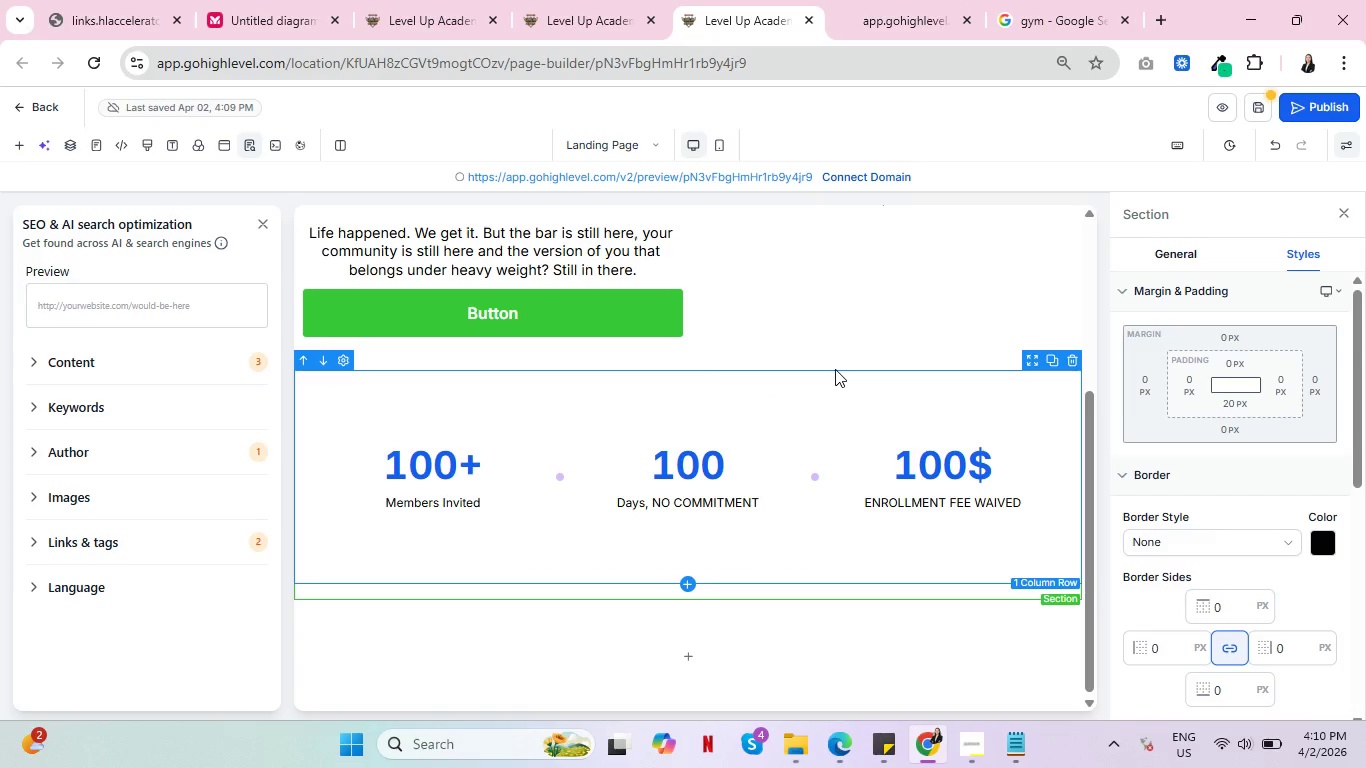 
left_click([837, 382])
 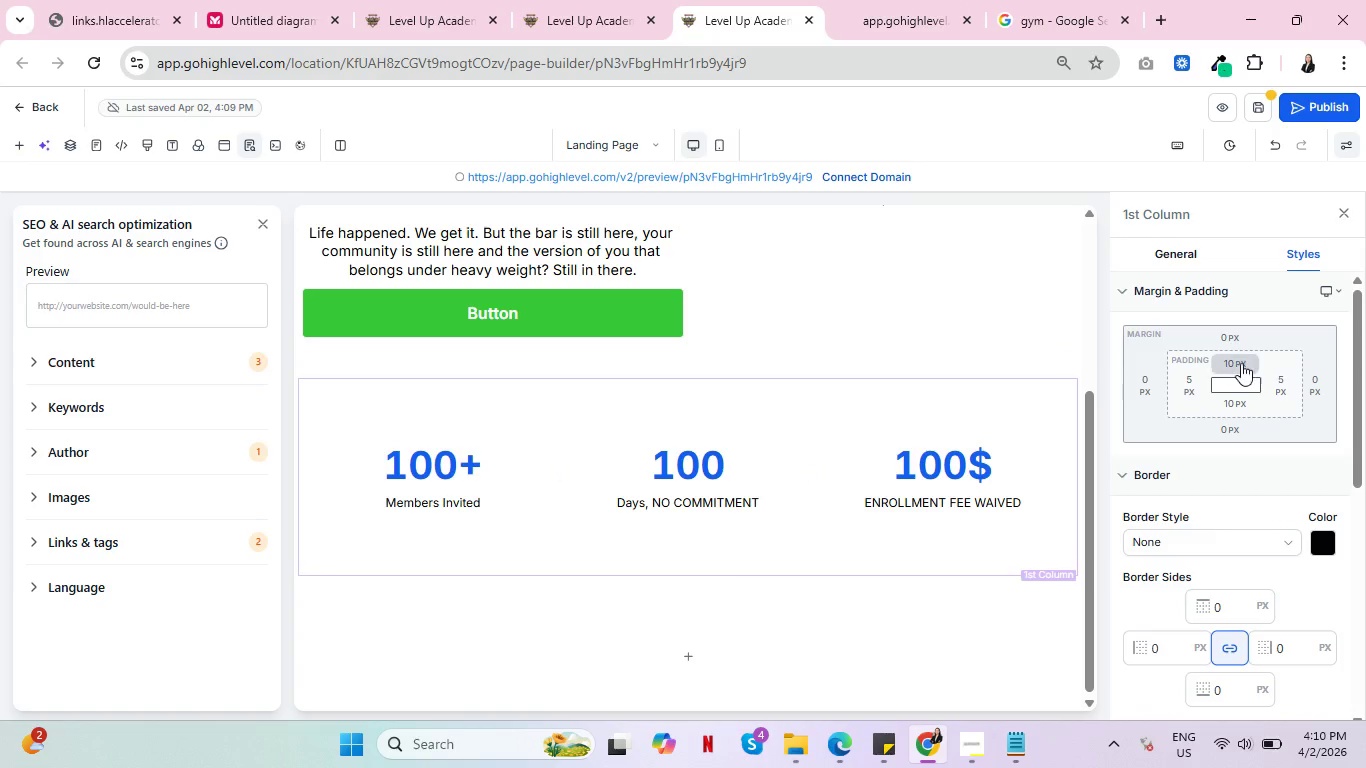 
left_click([1241, 363])
 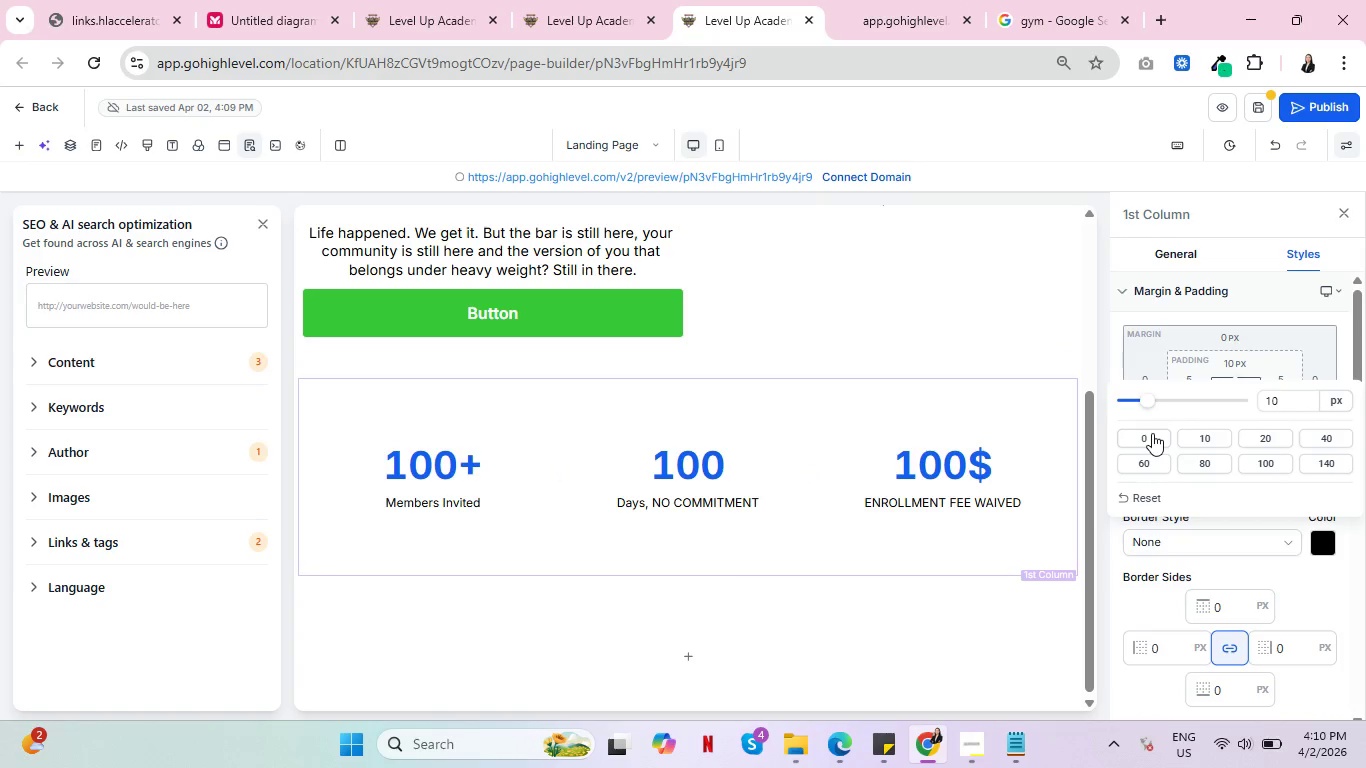 
left_click([1152, 433])
 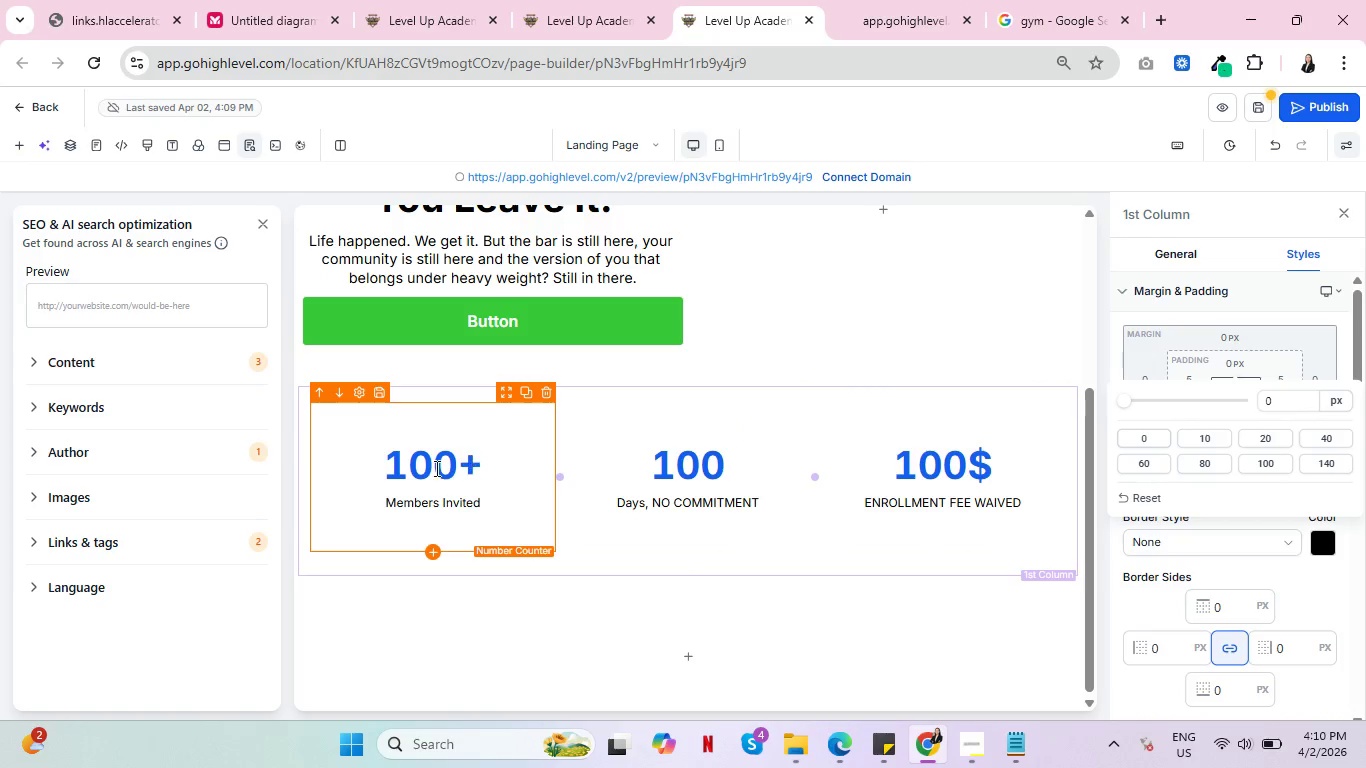 
wait(9.2)
 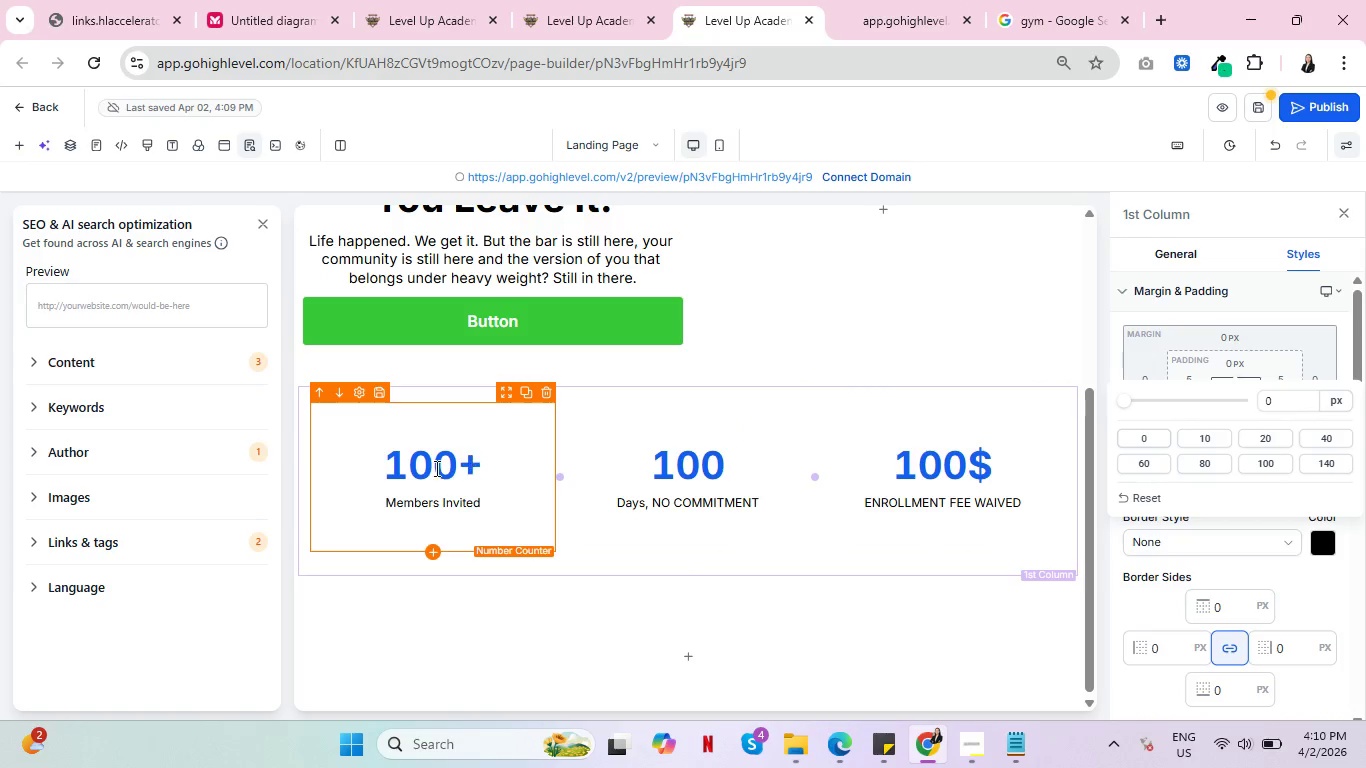 
key(Control+ControlLeft)
 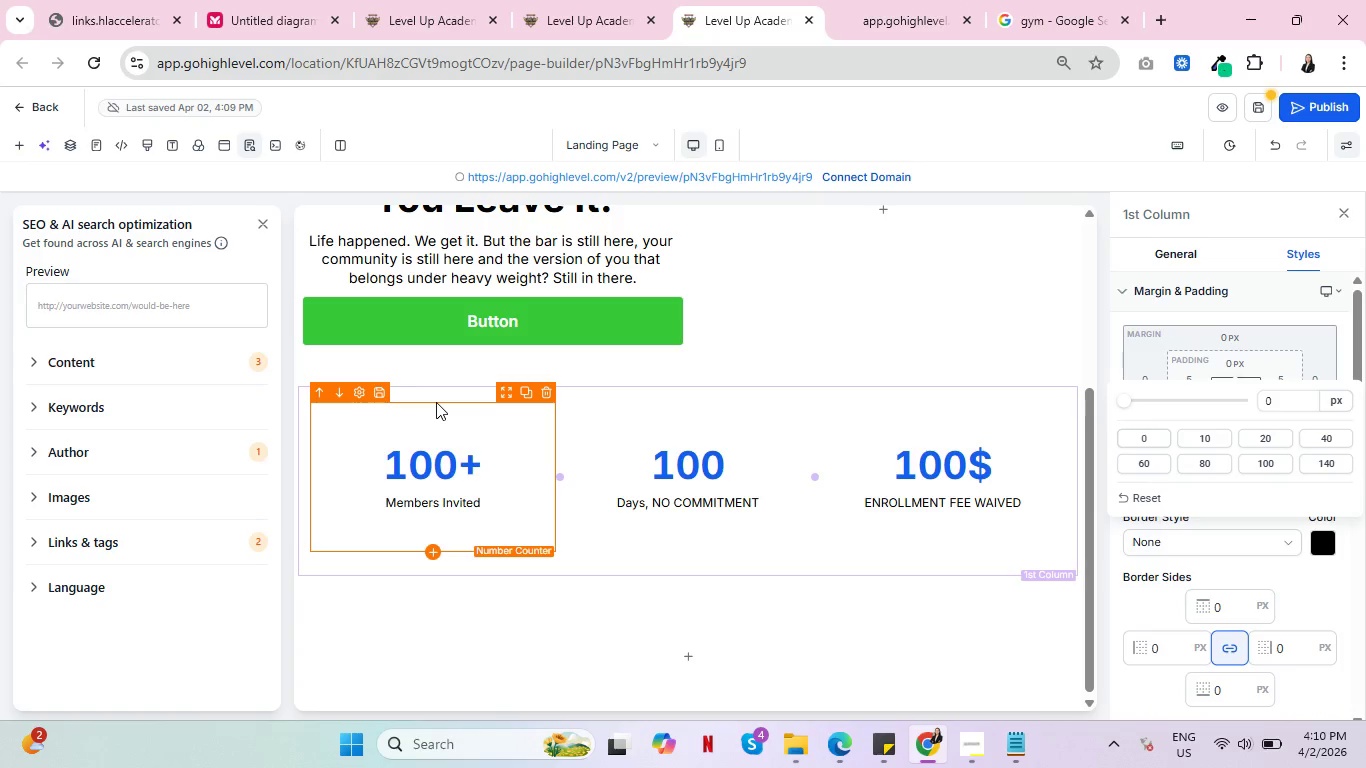 
key(Control+ControlLeft)
 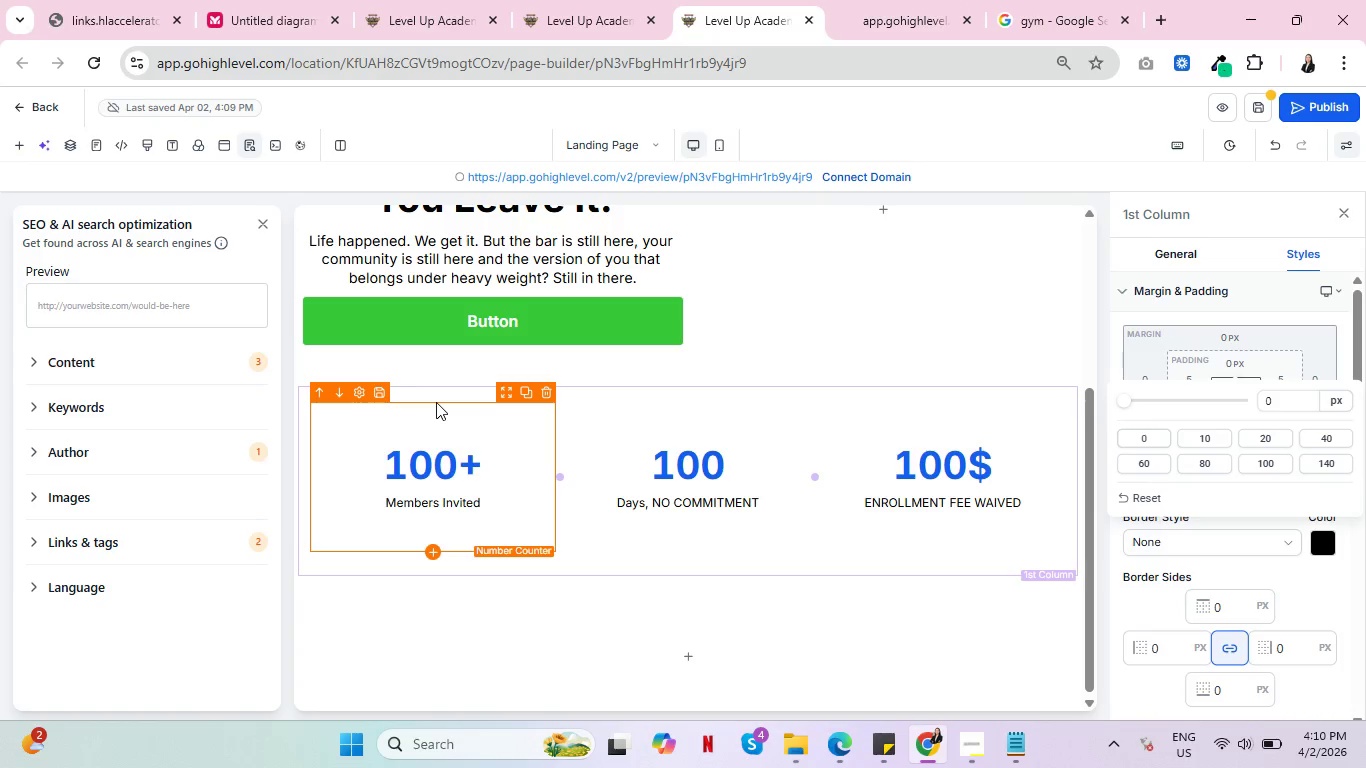 
key(Control+ControlLeft)
 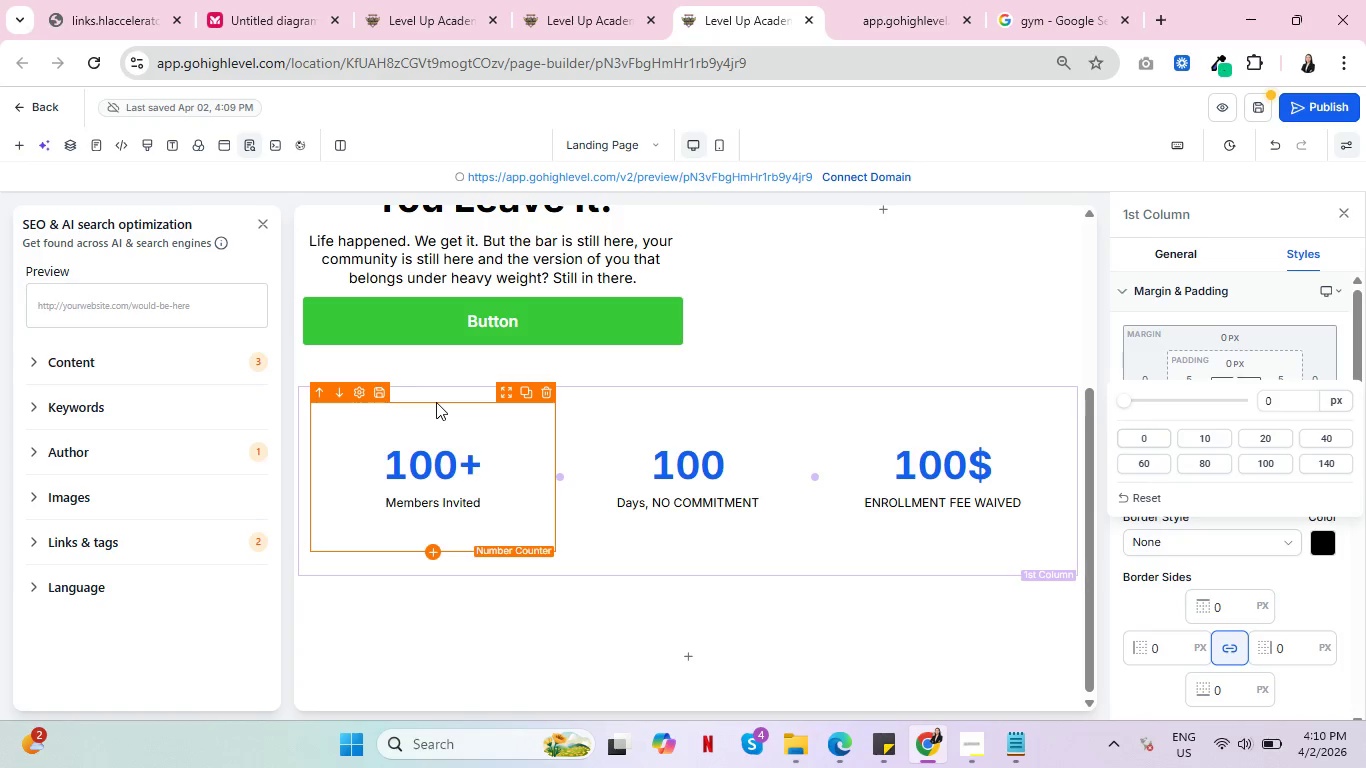 
wait(8.89)
 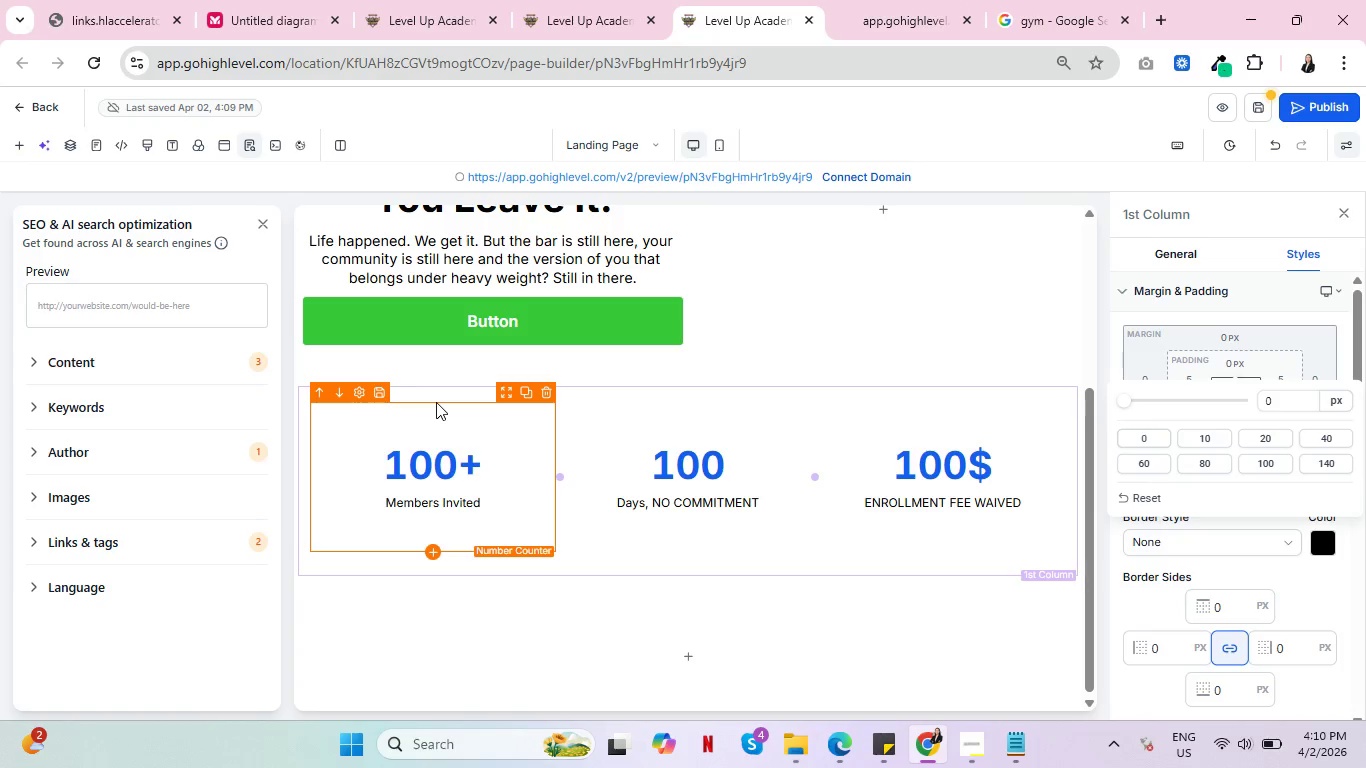 
key(Control+ControlLeft)
 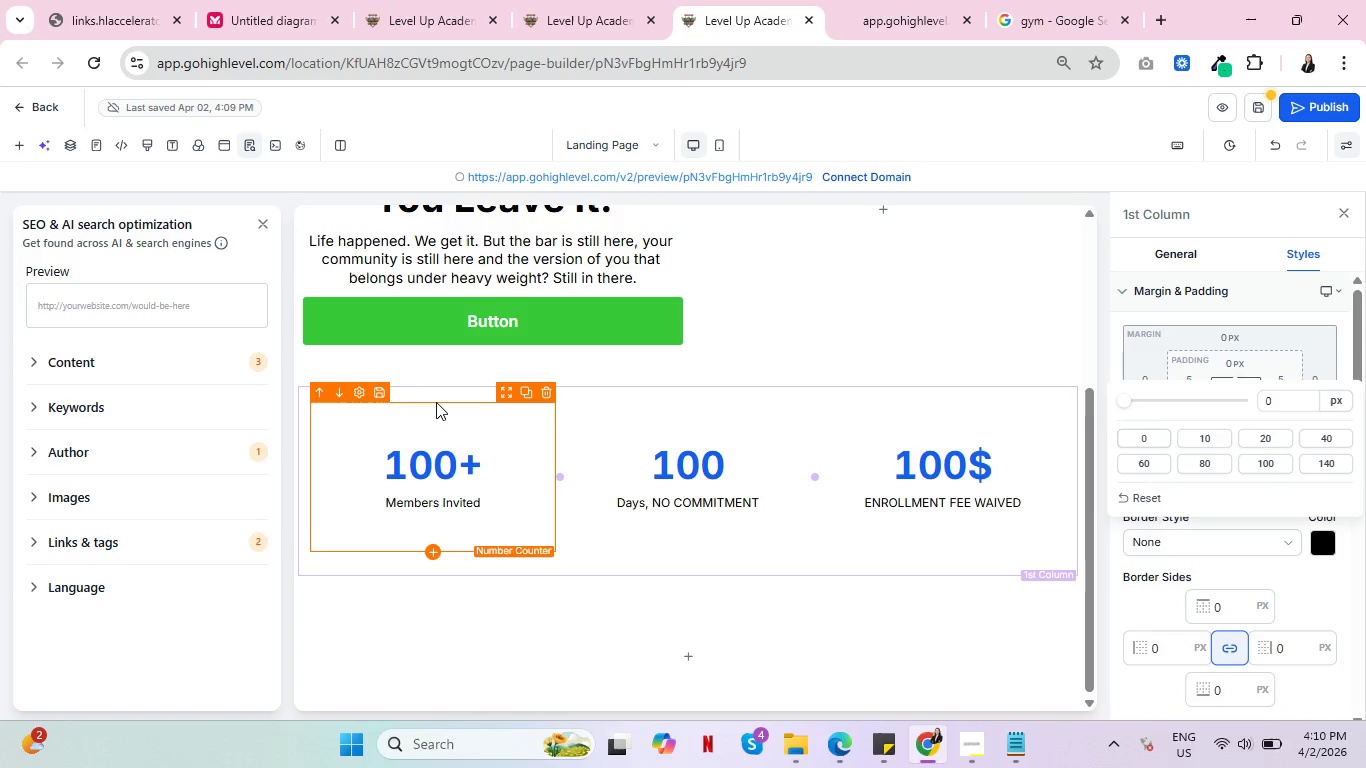 
left_click([490, 327])
 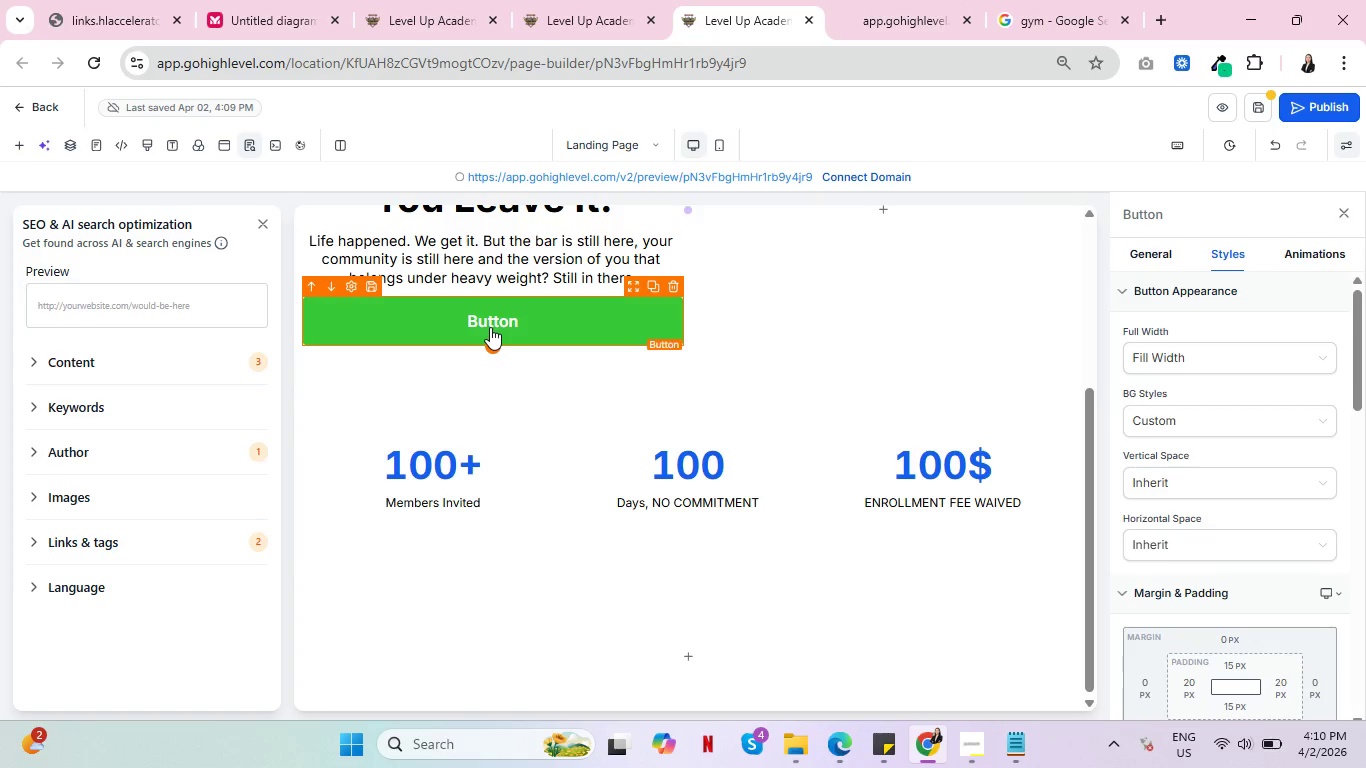 
wait(8.53)
 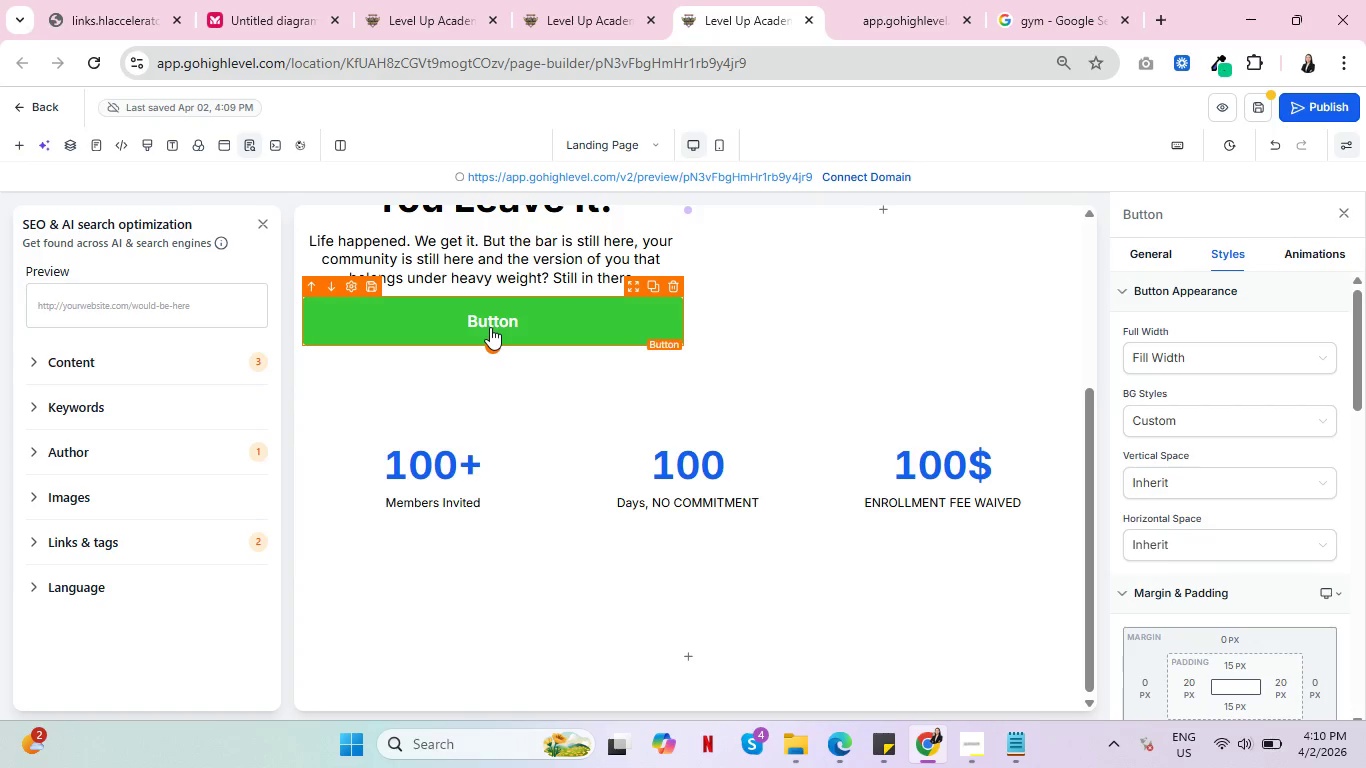 
key(Control+ControlLeft)
 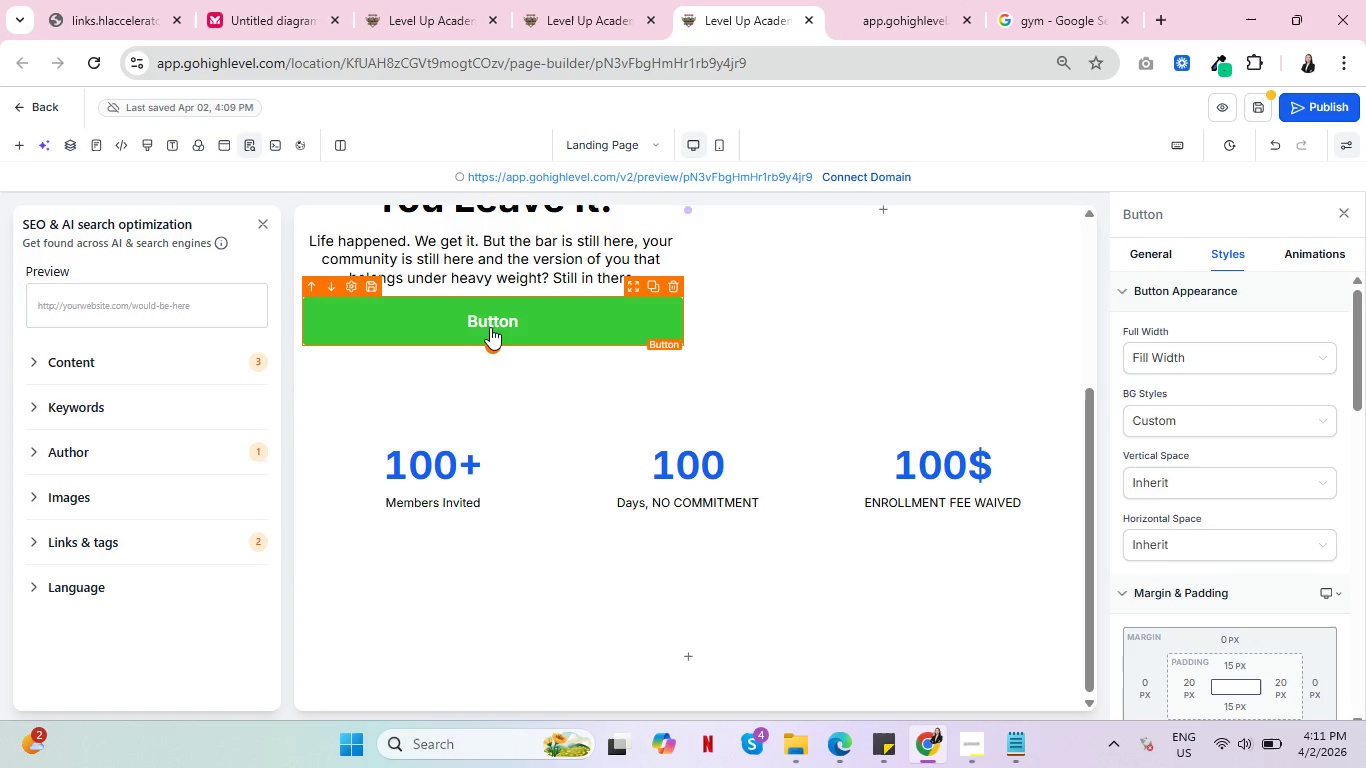 
key(Control+ControlLeft)
 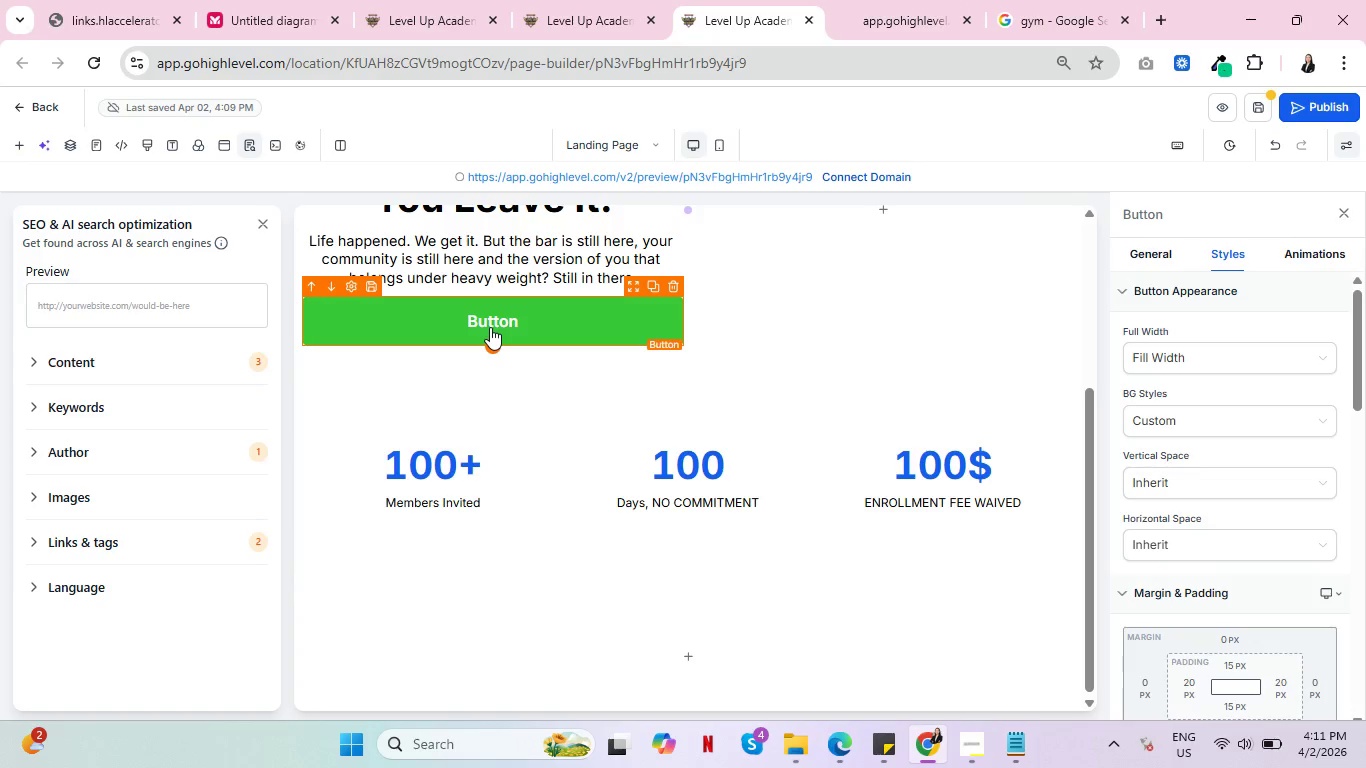 
wait(5.36)
 